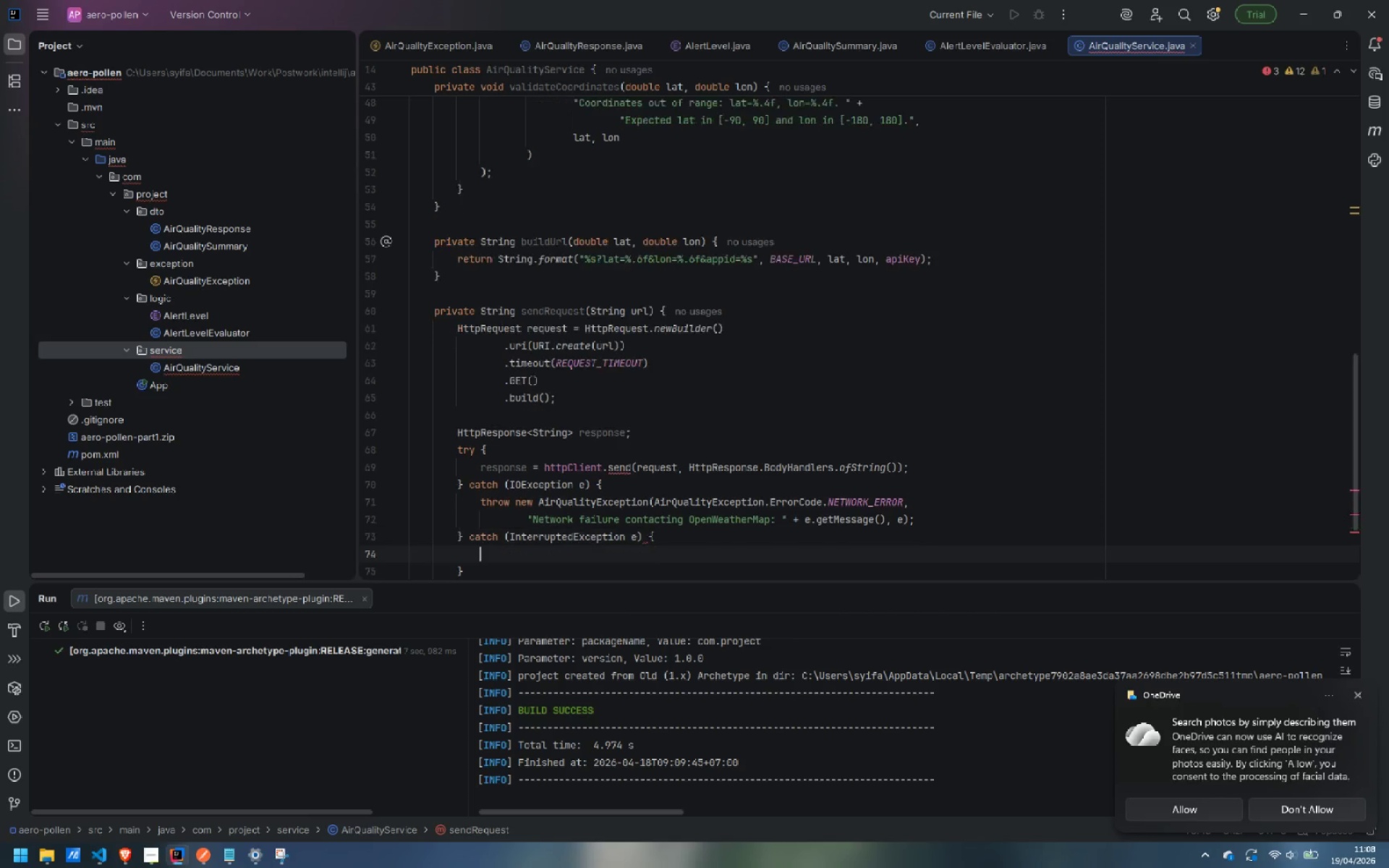 
key(Enter)
 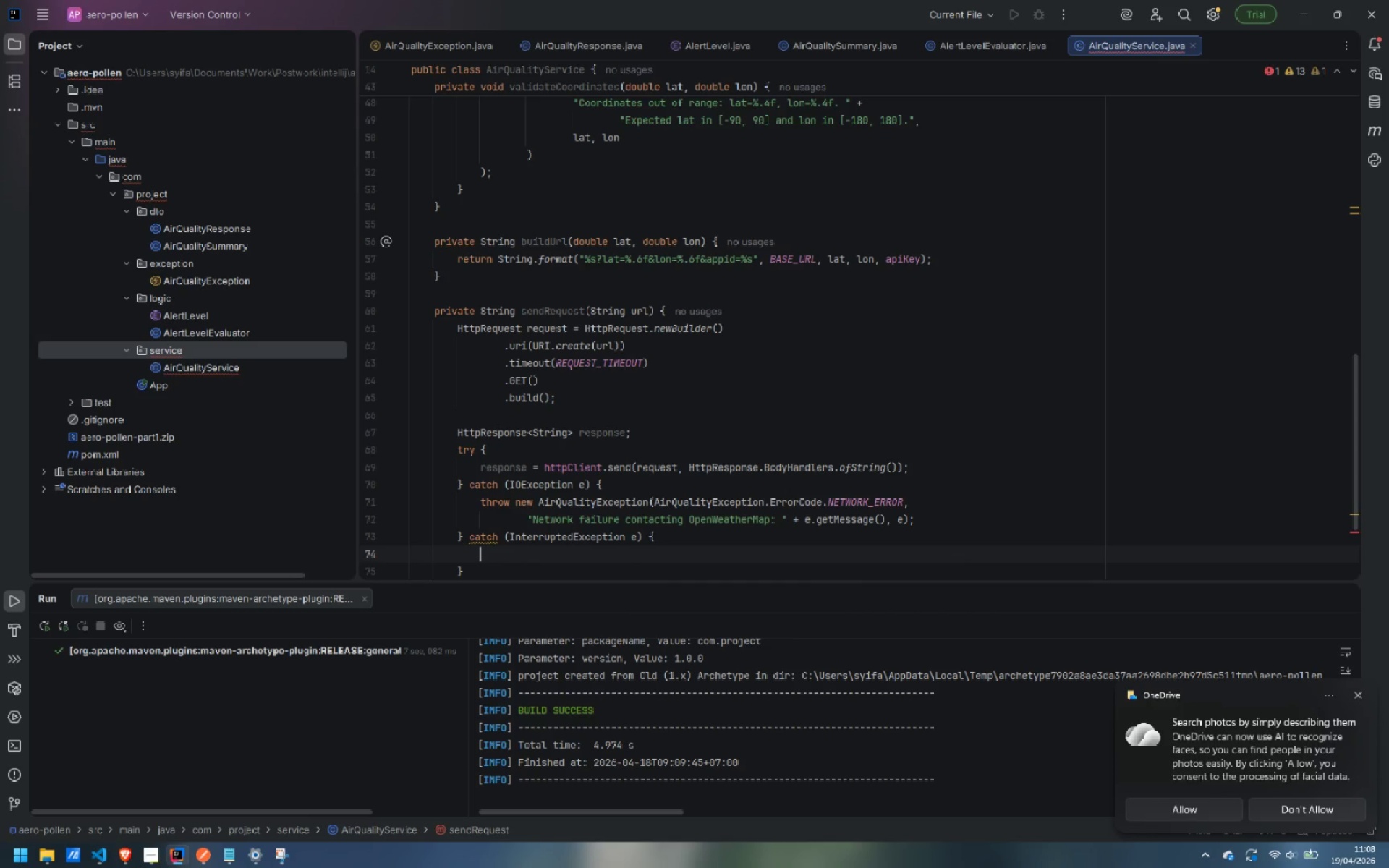 
type(thr)
 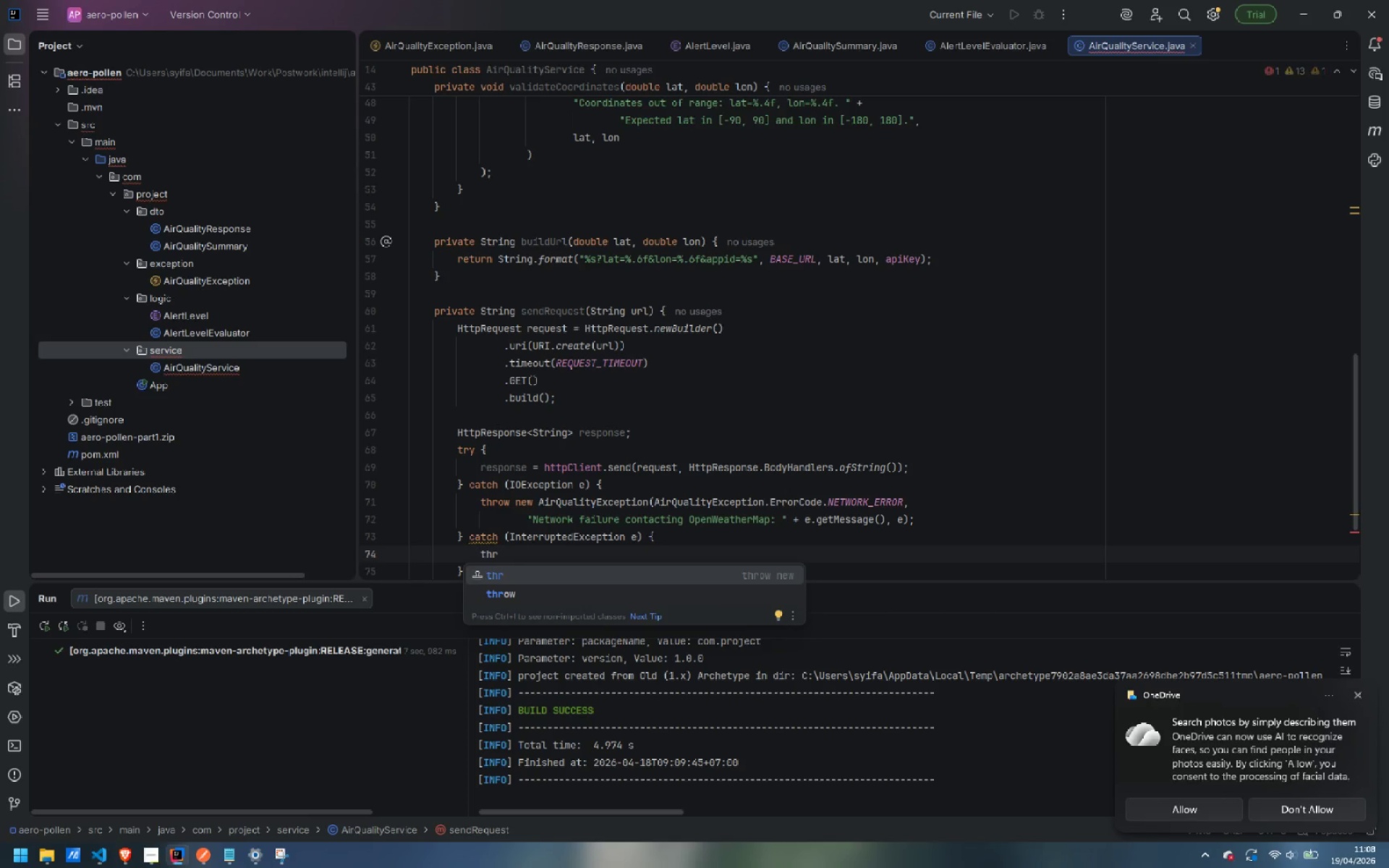 
key(Control+ControlLeft)
 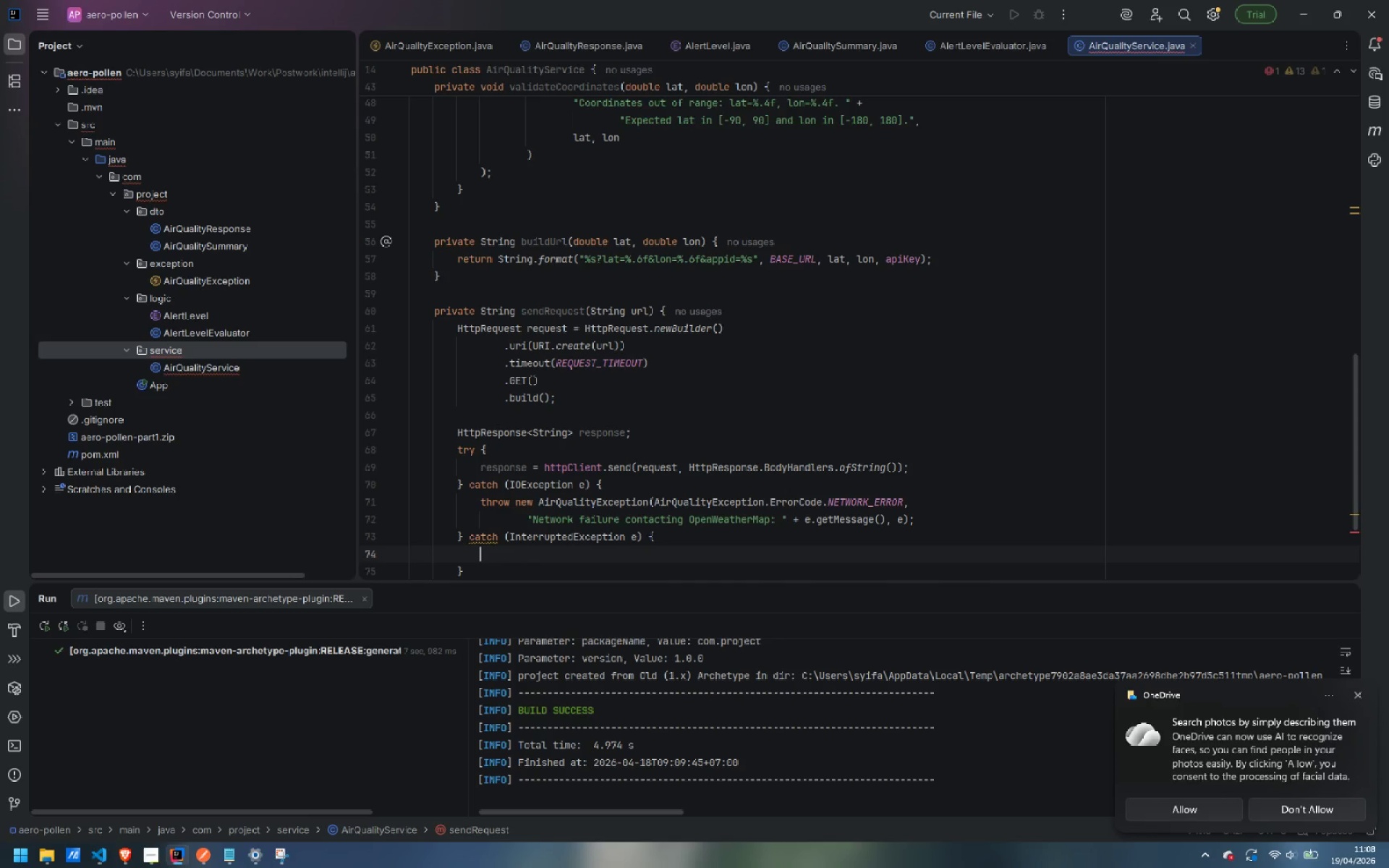 
key(Control+Backspace)
 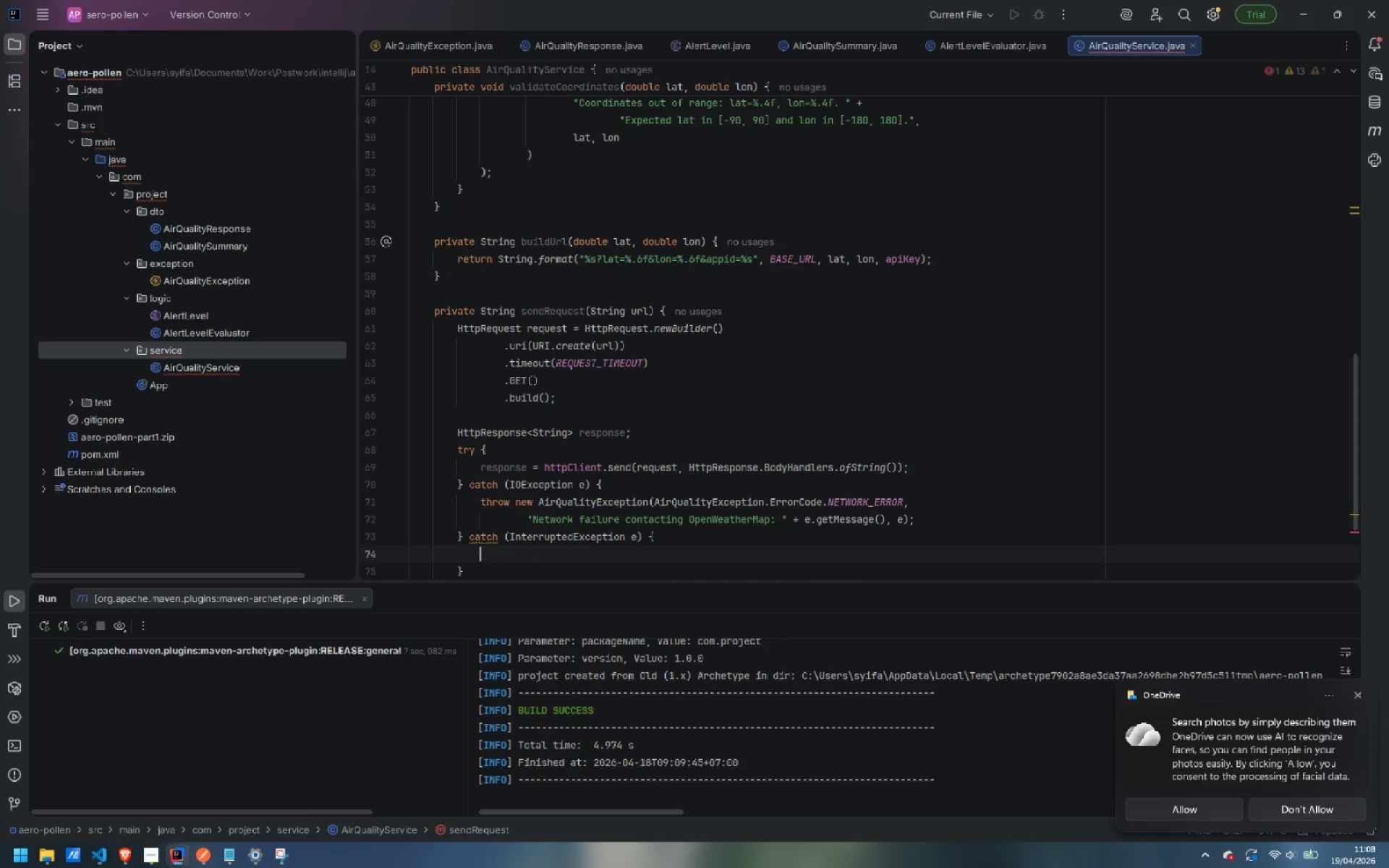 
type(Thread.currentThread)
 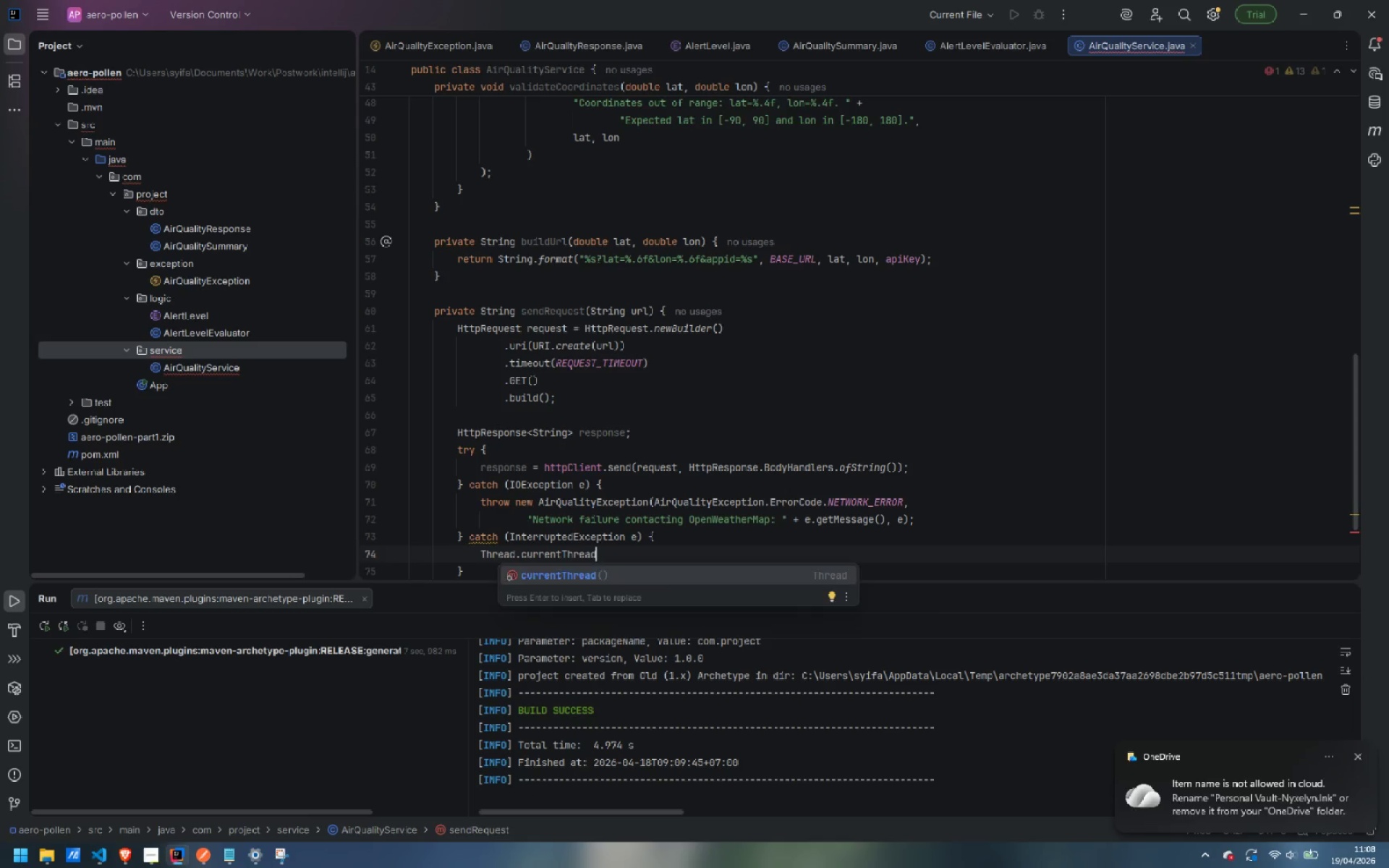 
key(Enter)
 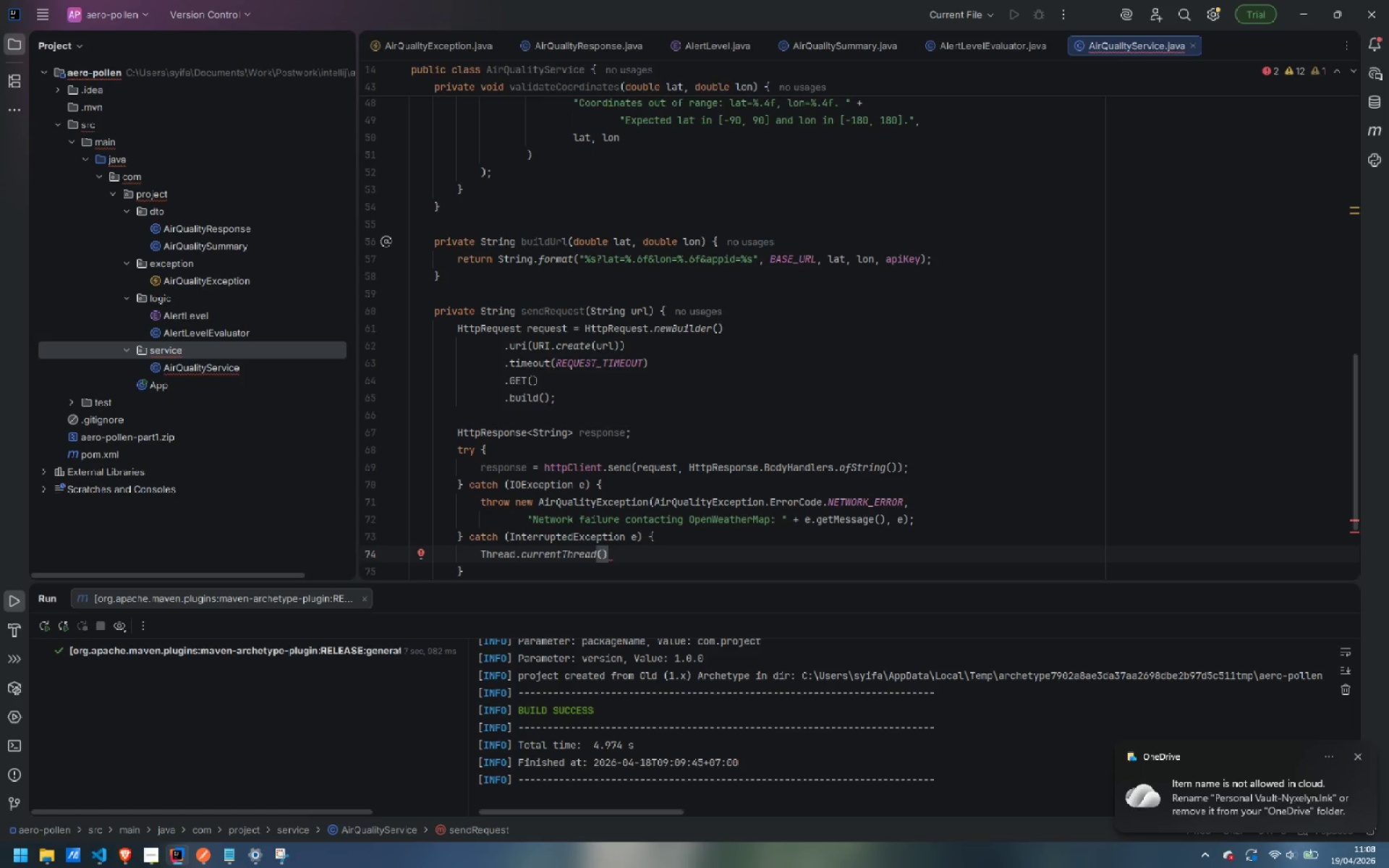 
type(.interrupt)
 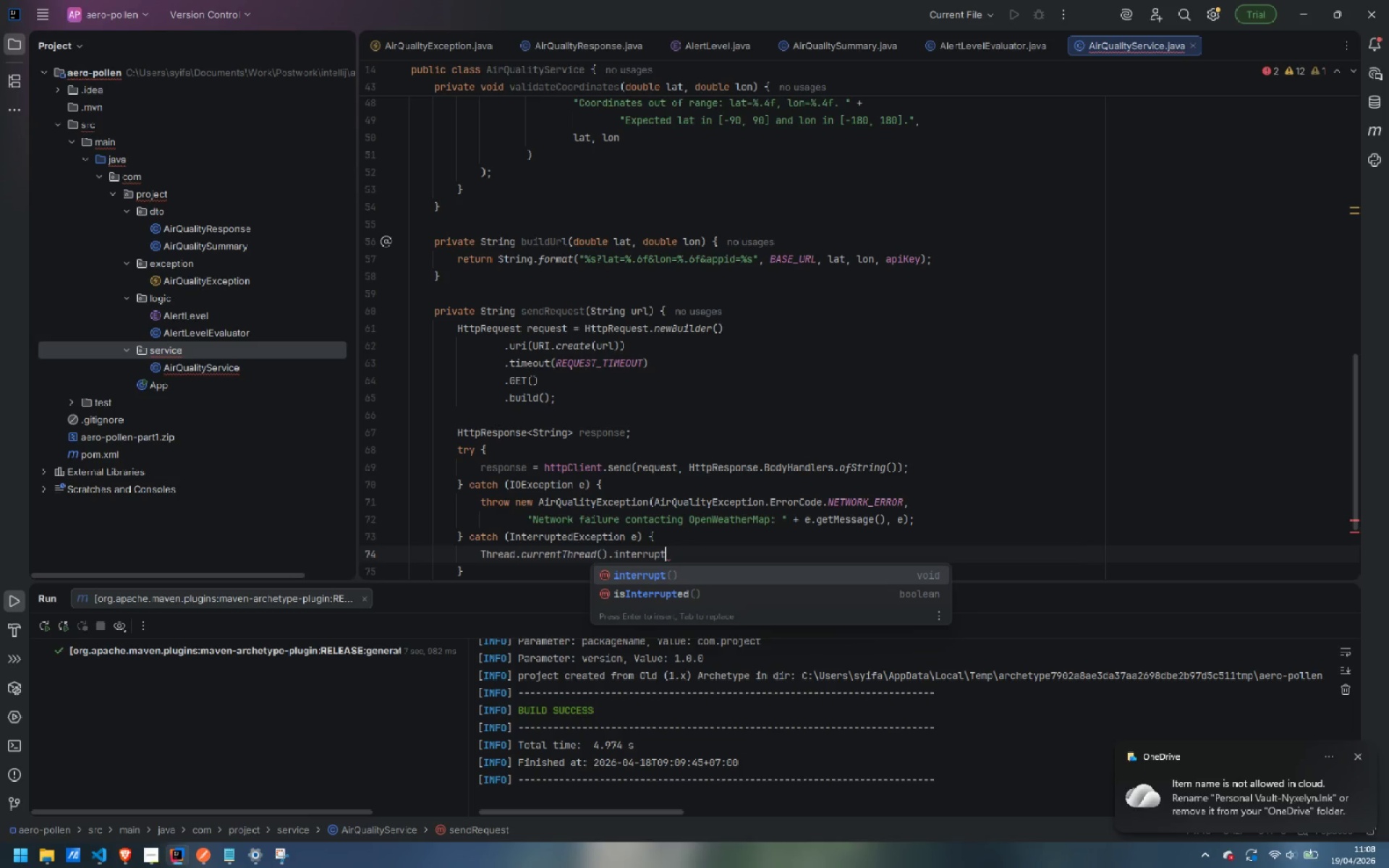 
key(Enter)
 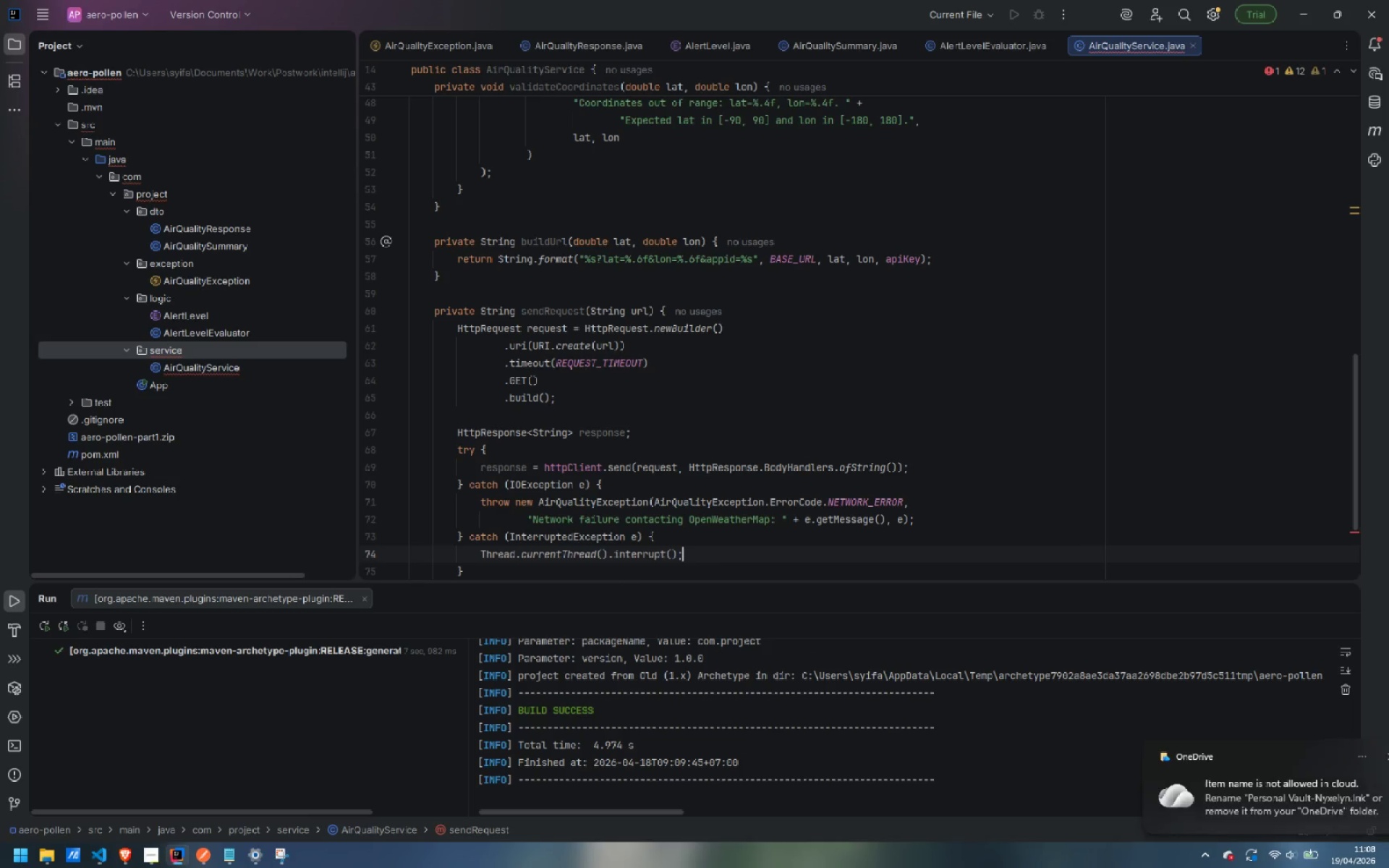 
key(Enter)
 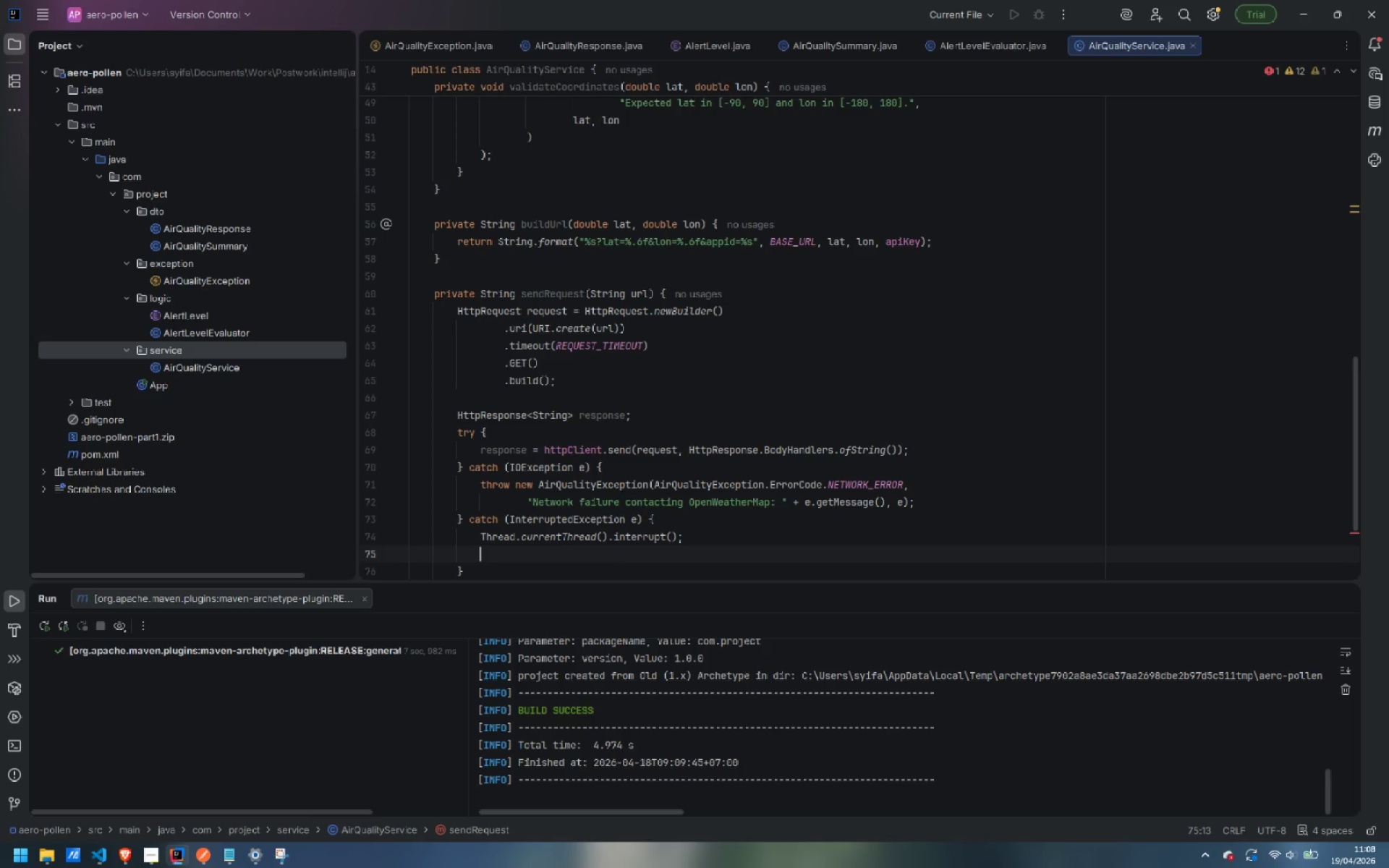 
type(thr)
 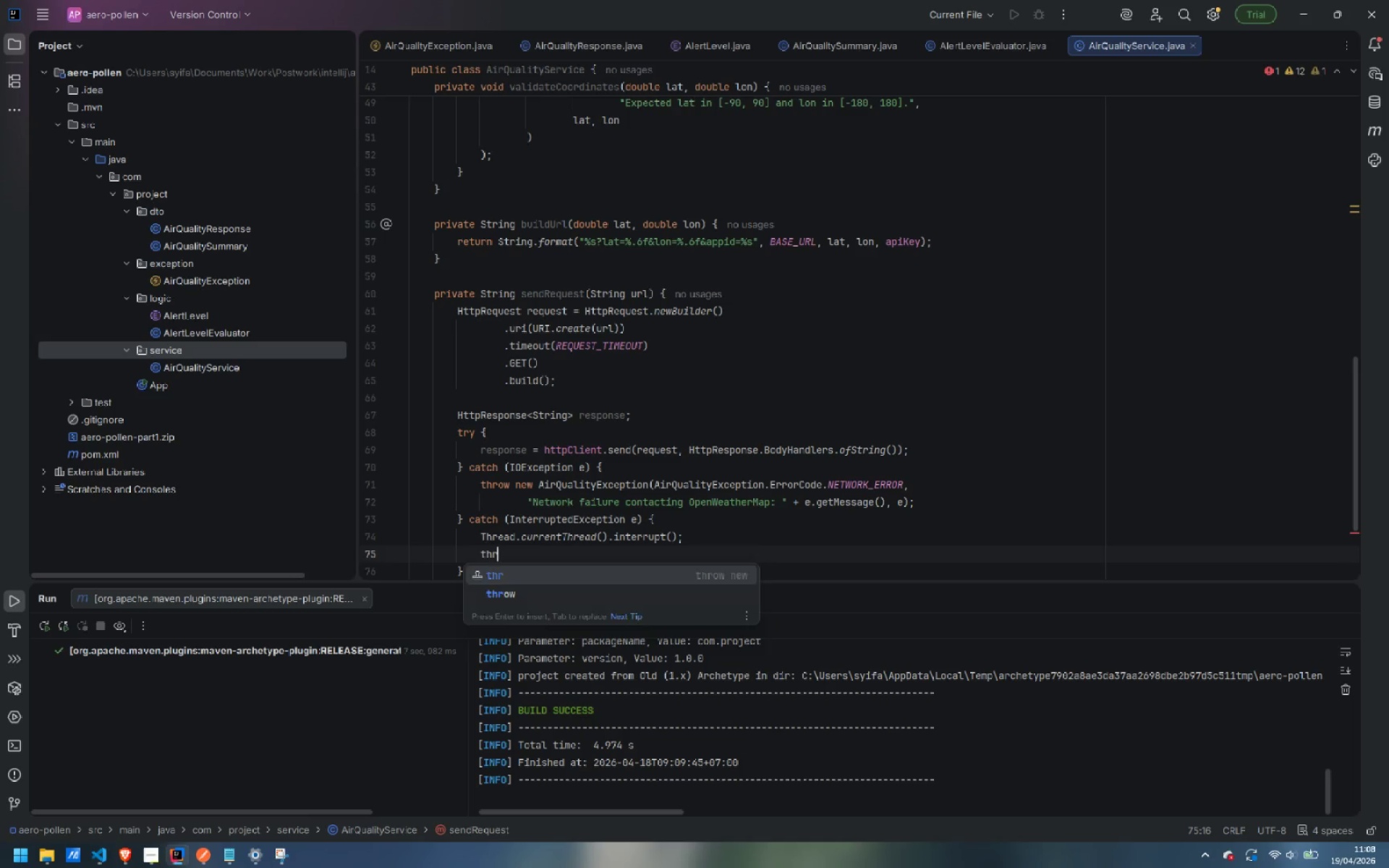 
key(Enter)
 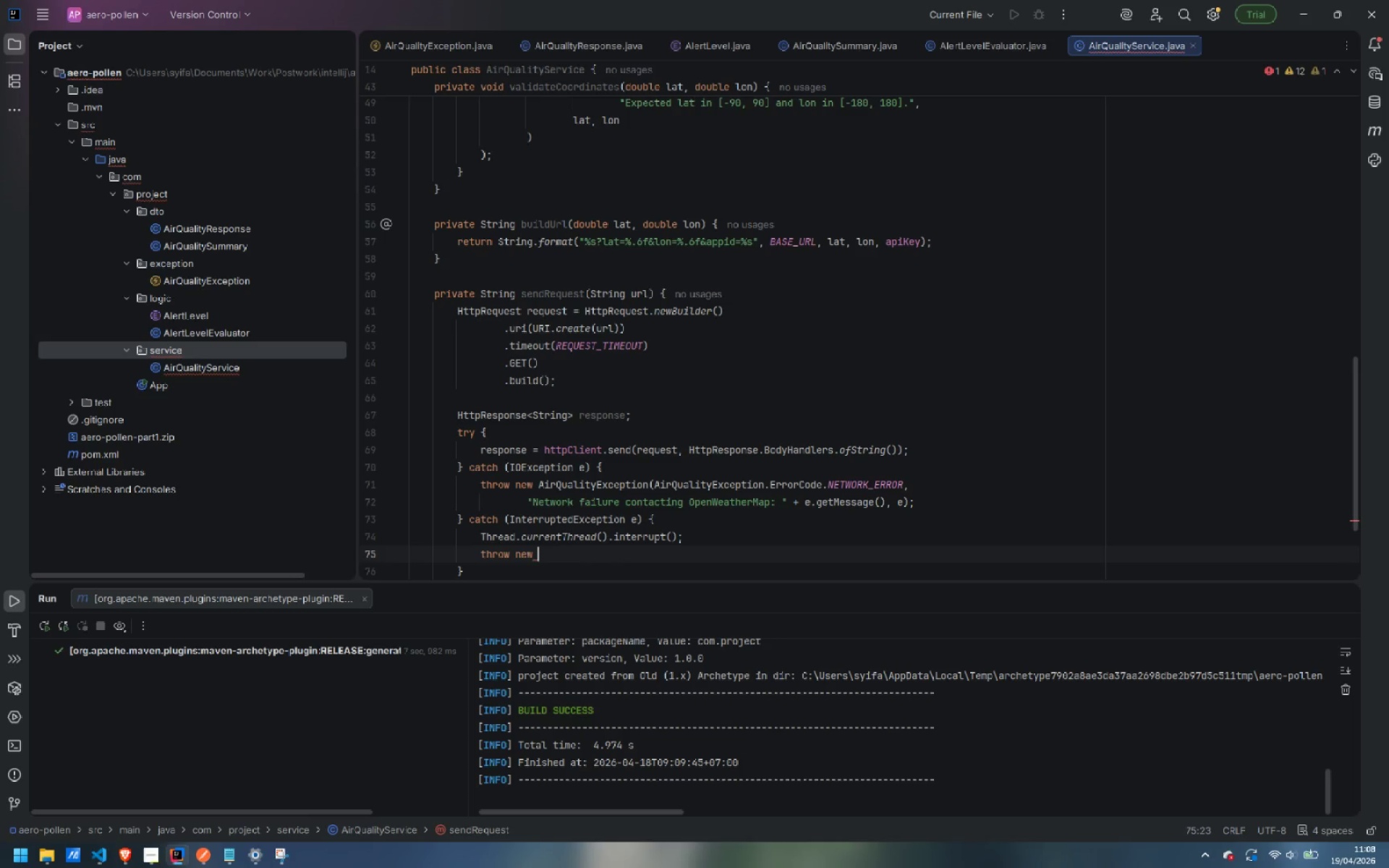 
type(AirQualityException)
 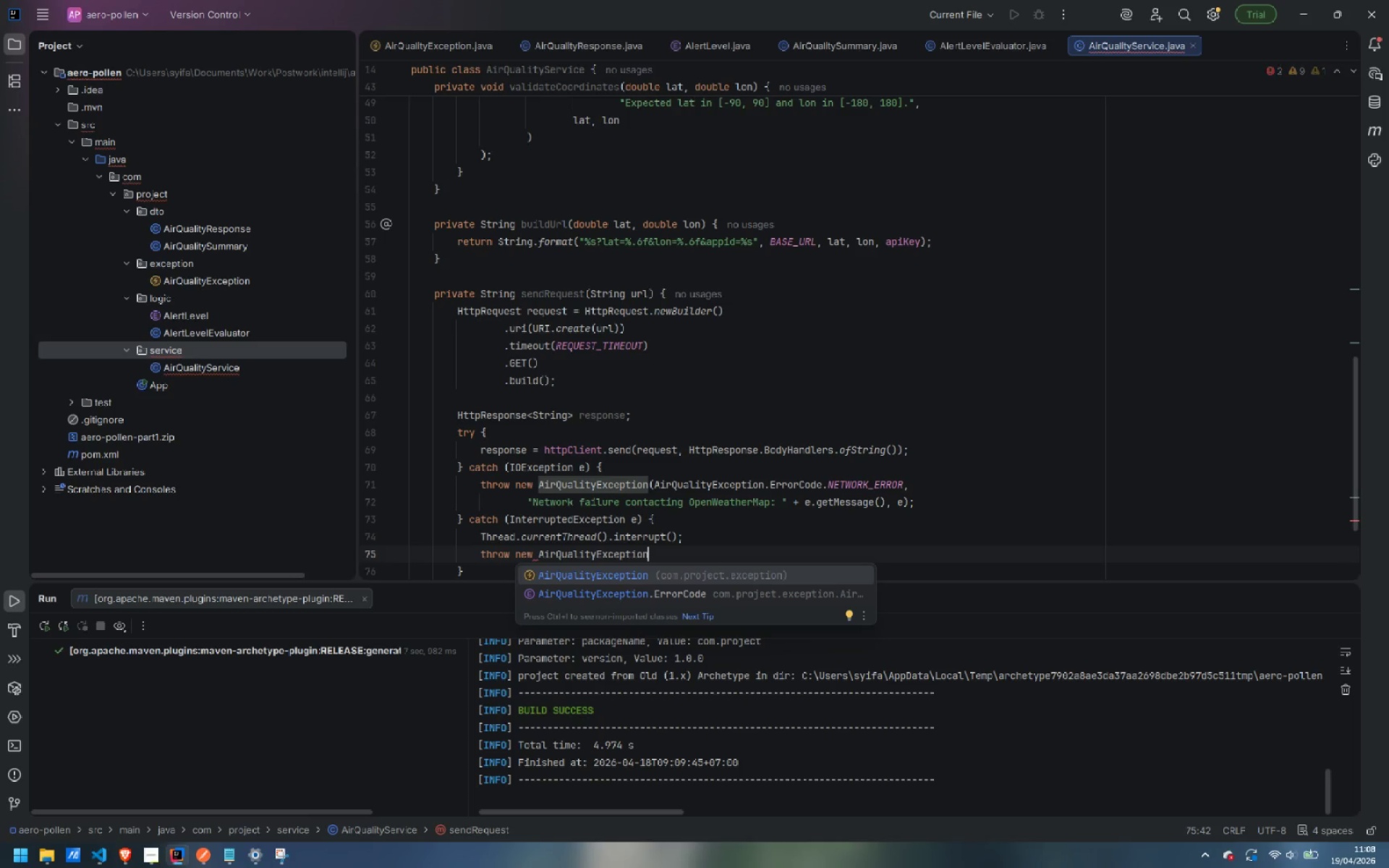 
key(Enter)
 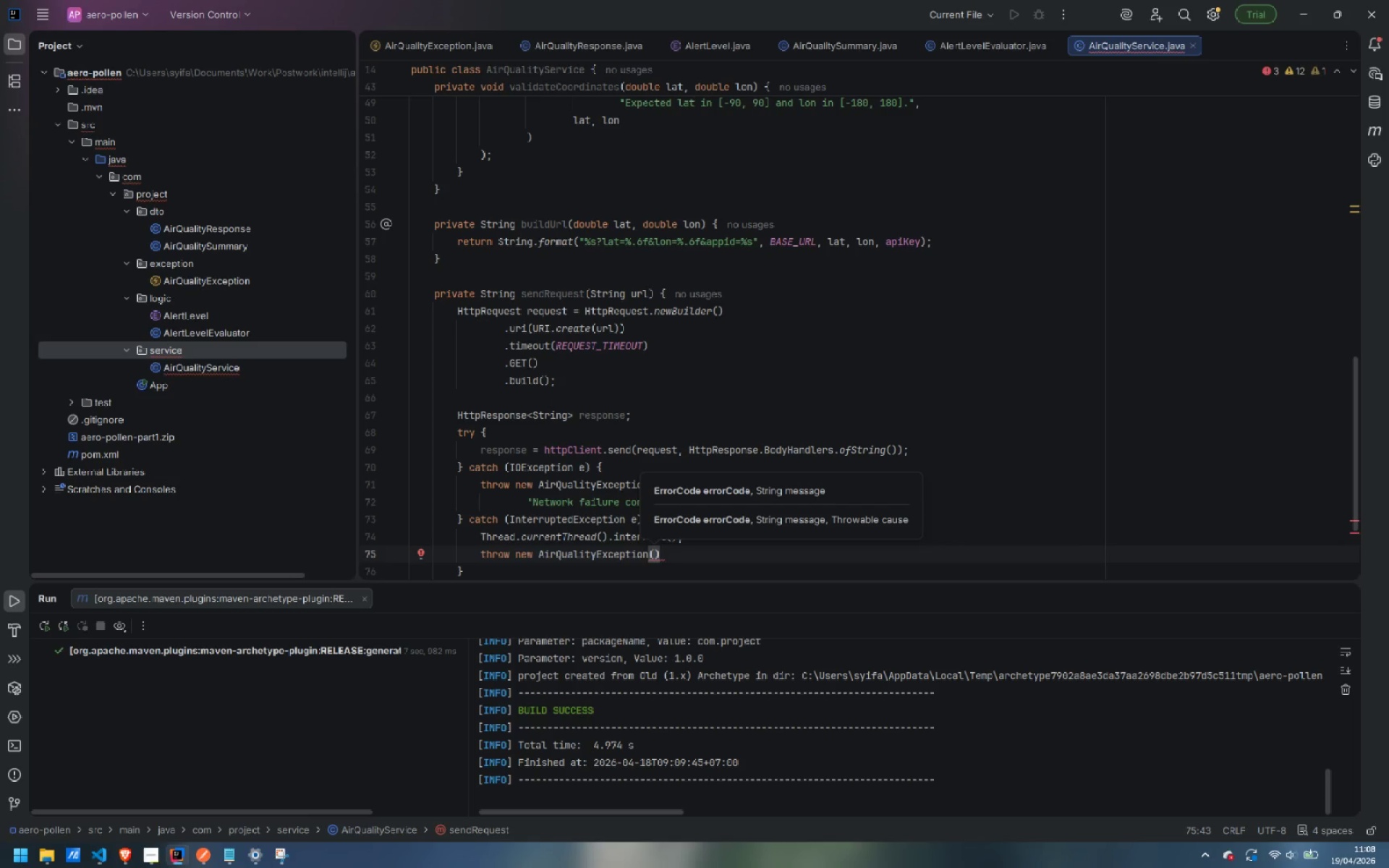 
type((error)
key(Backspace)
key(Backspace)
key(Backspace)
key(Backspace)
key(Backspace)
key(Backspace)
type(ErrorCode)
 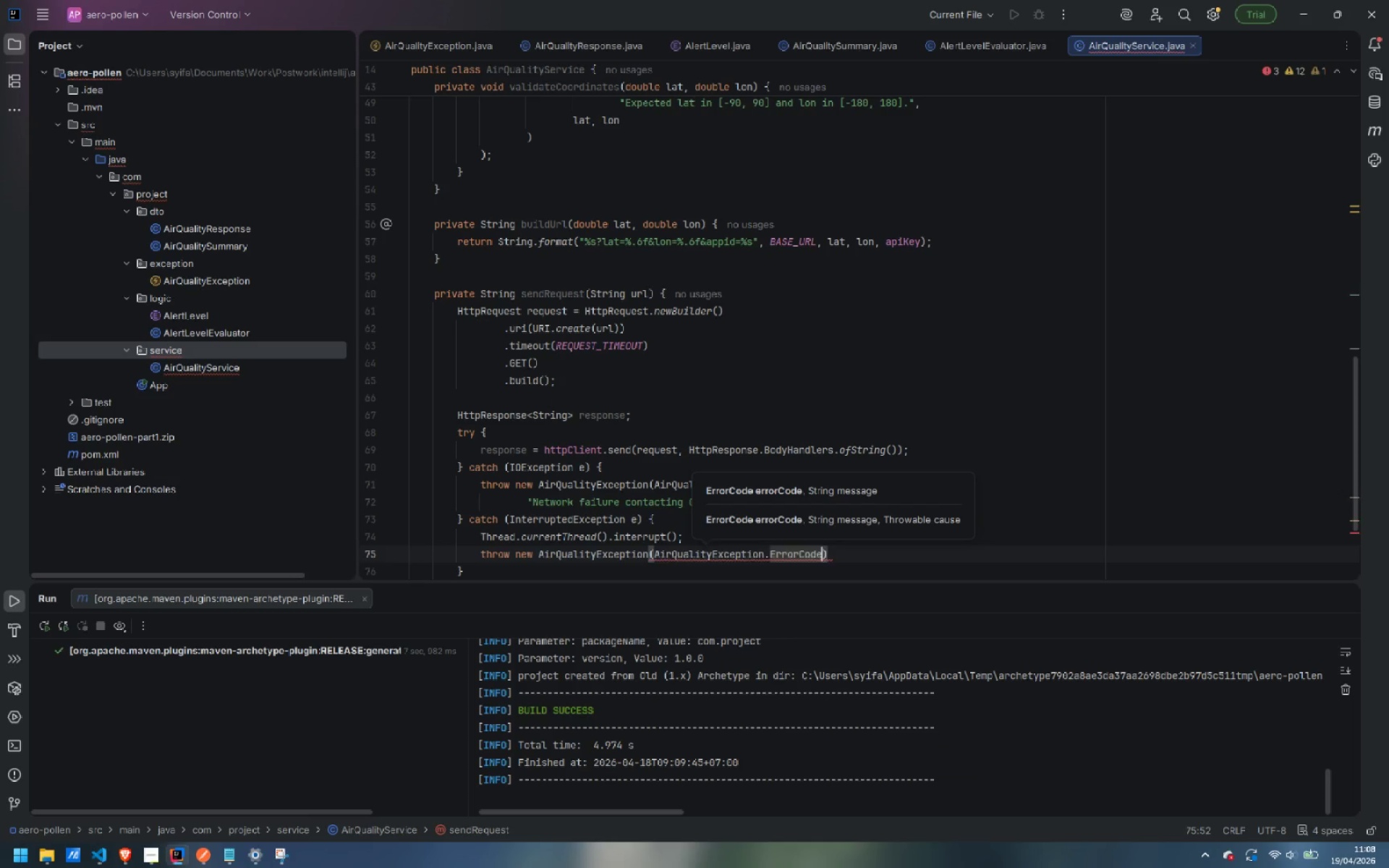 
 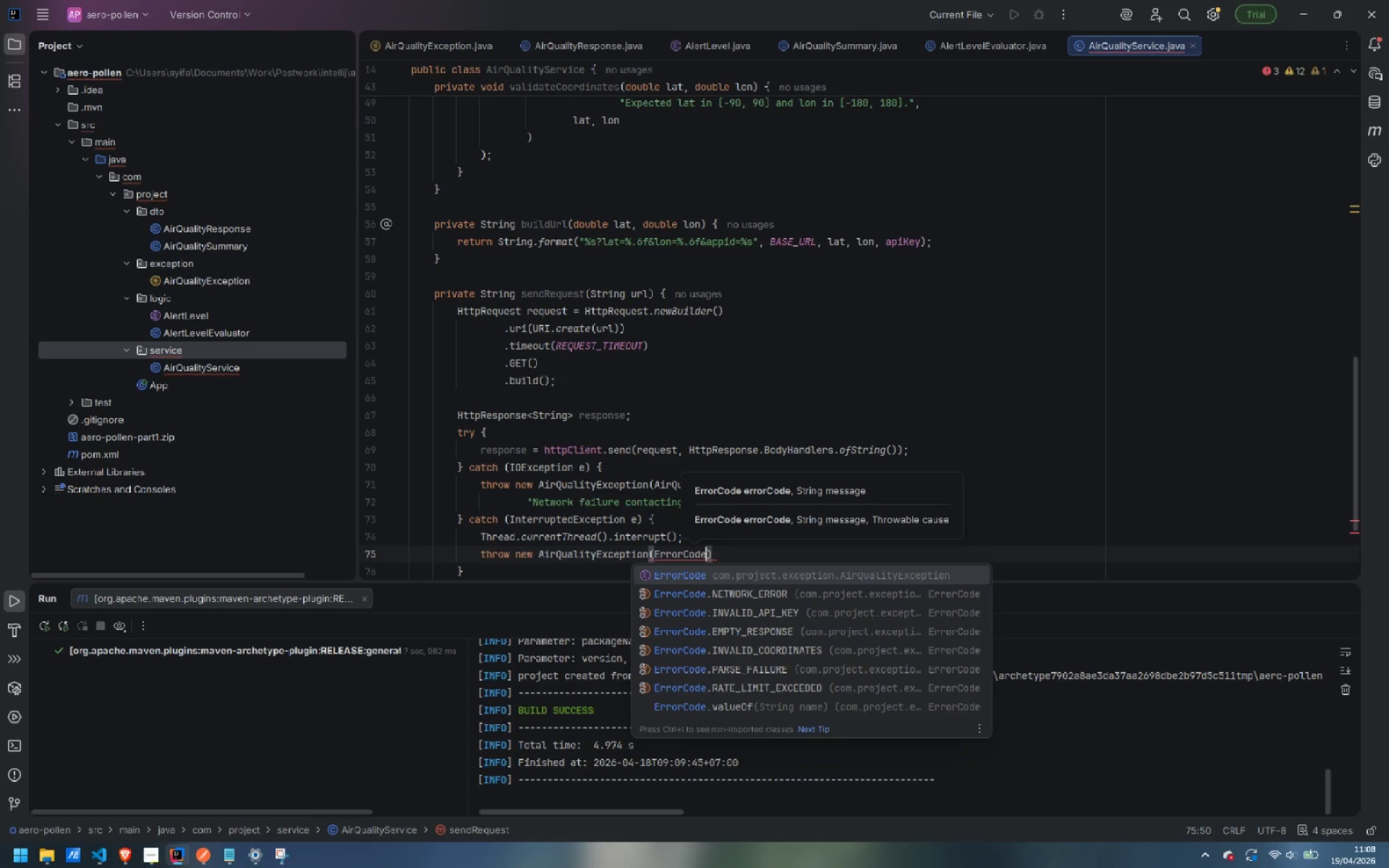 
key(Enter)
 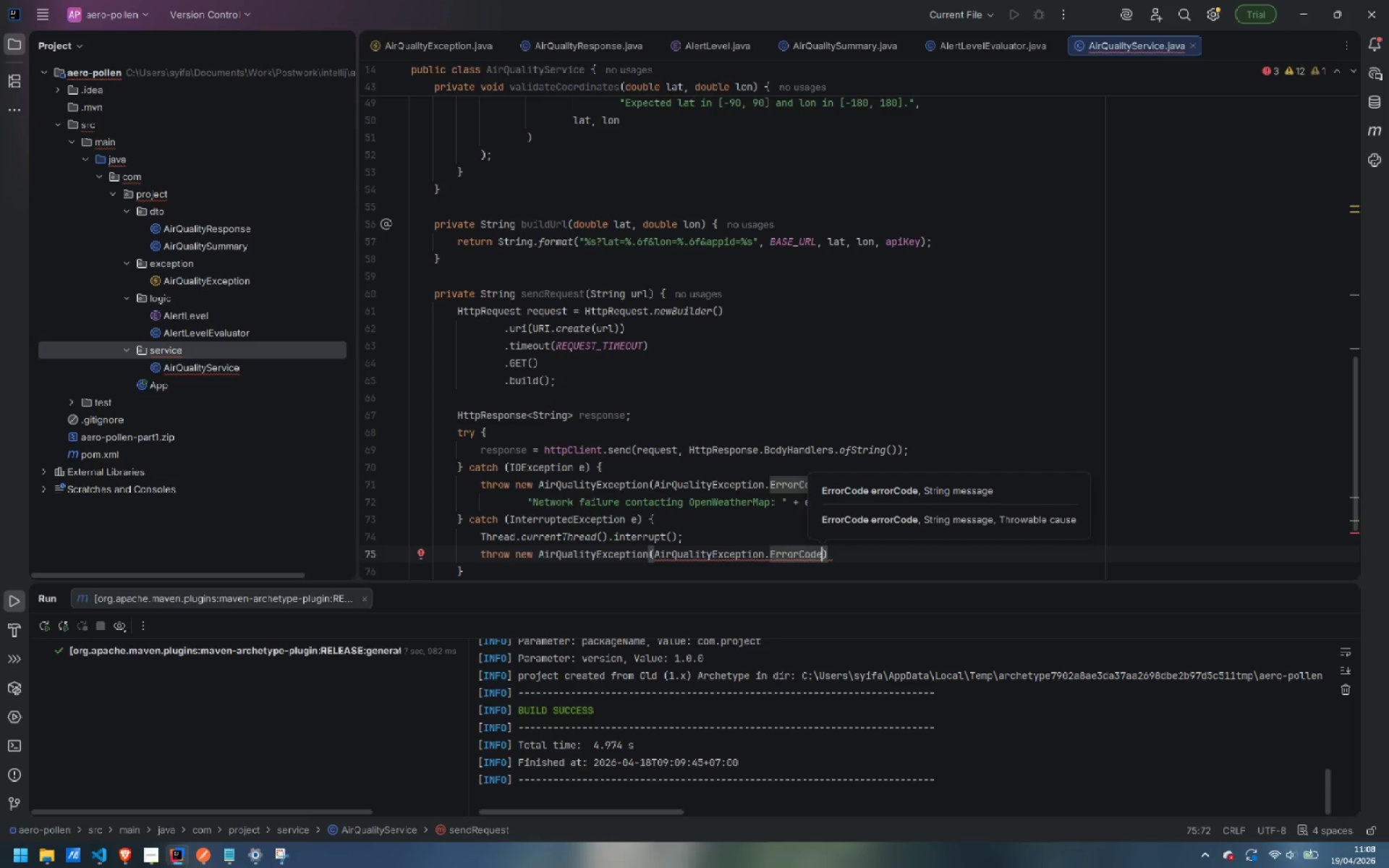 
type(.NETWORK_ERROR, "Request interrupted. )
key(Backspace)
 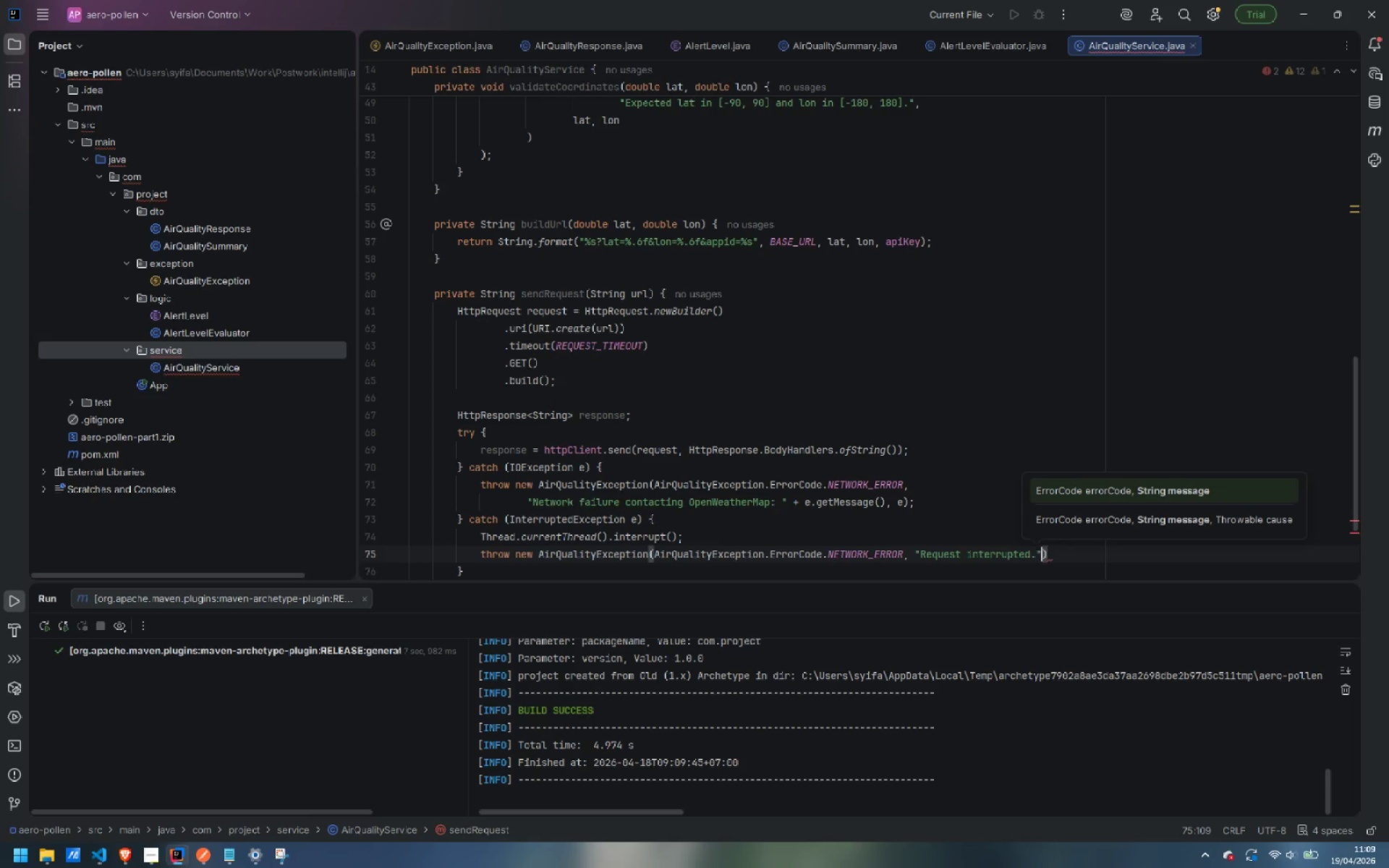 
 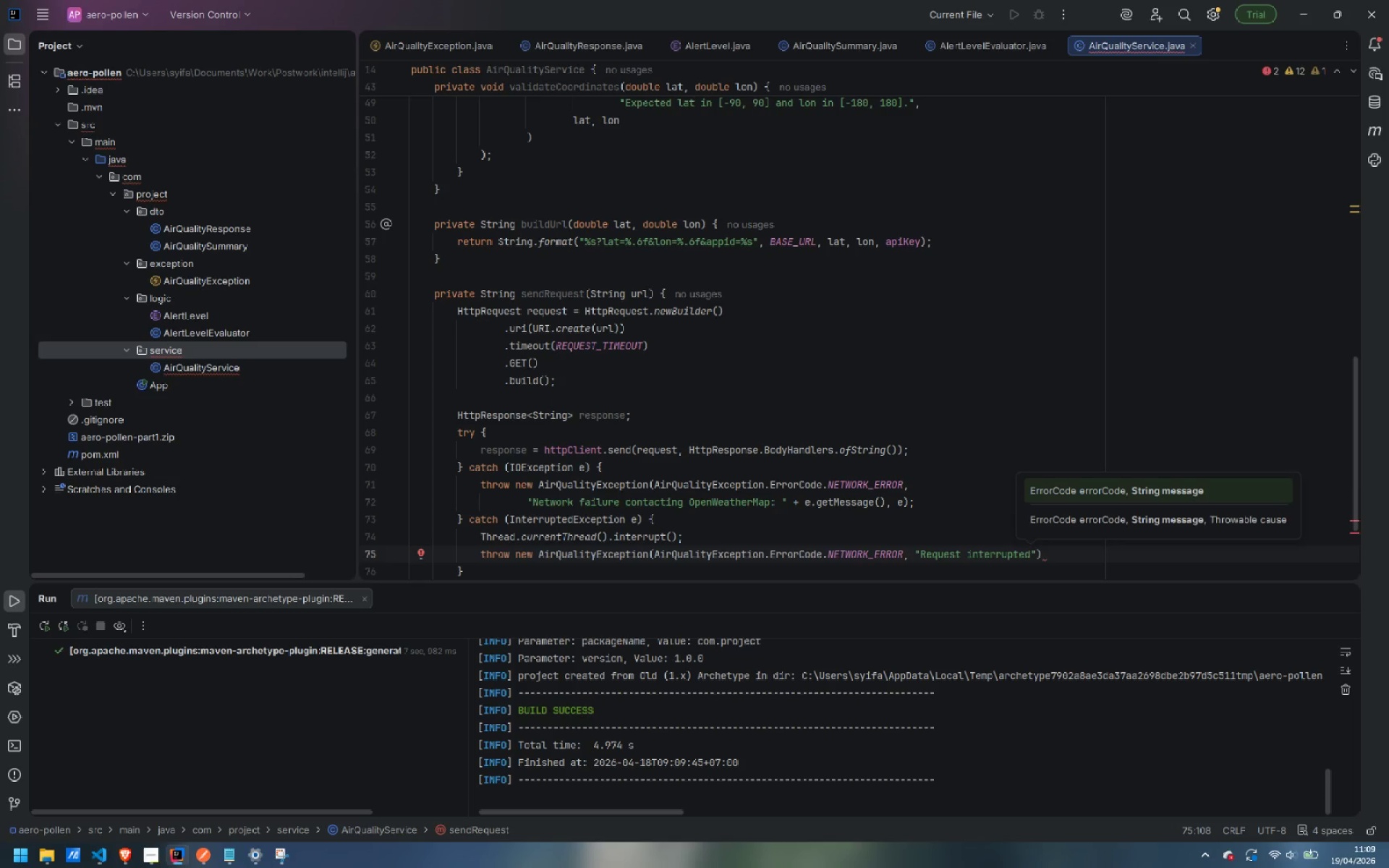 
key(ArrowRight)
 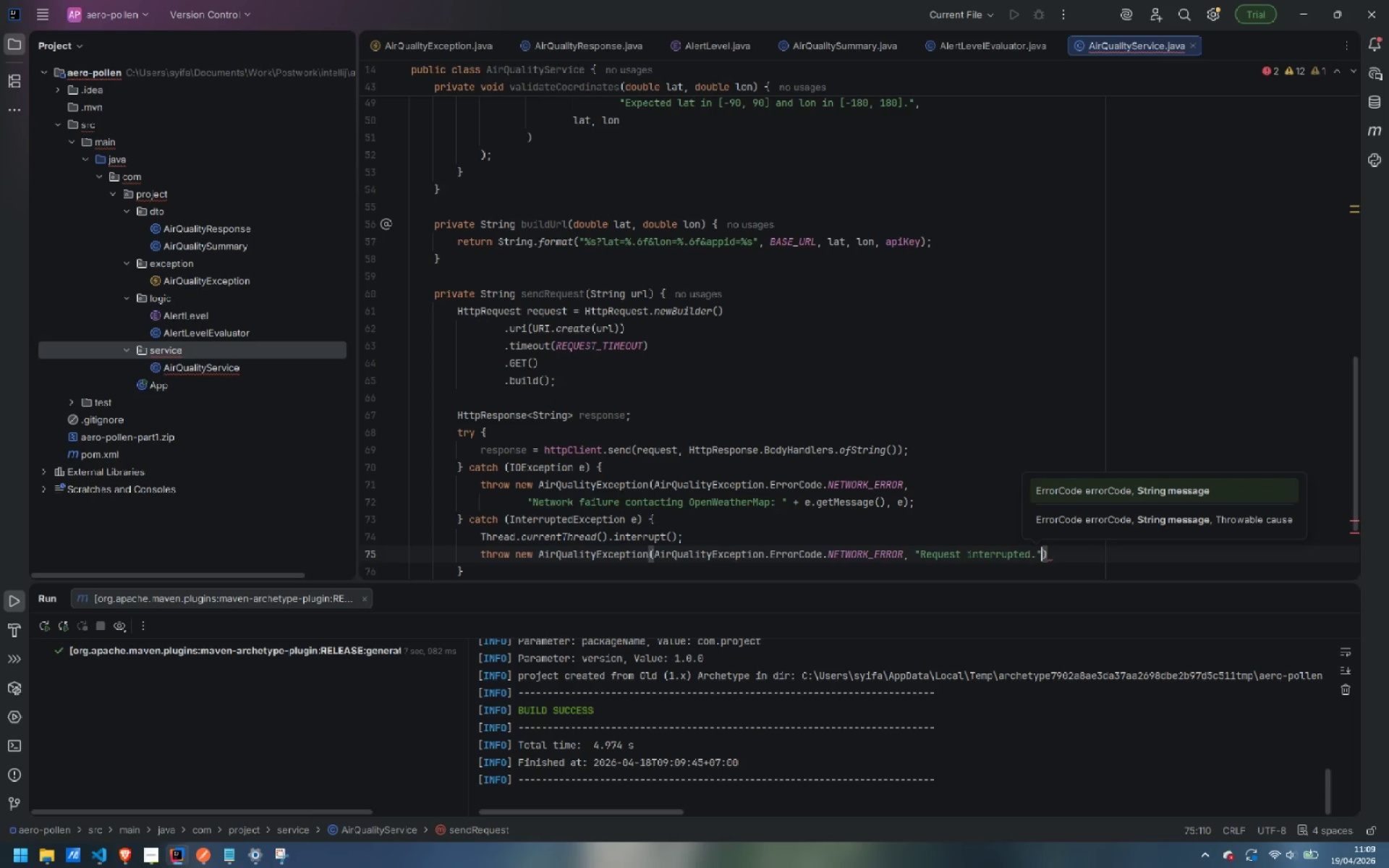 
key(Comma)
 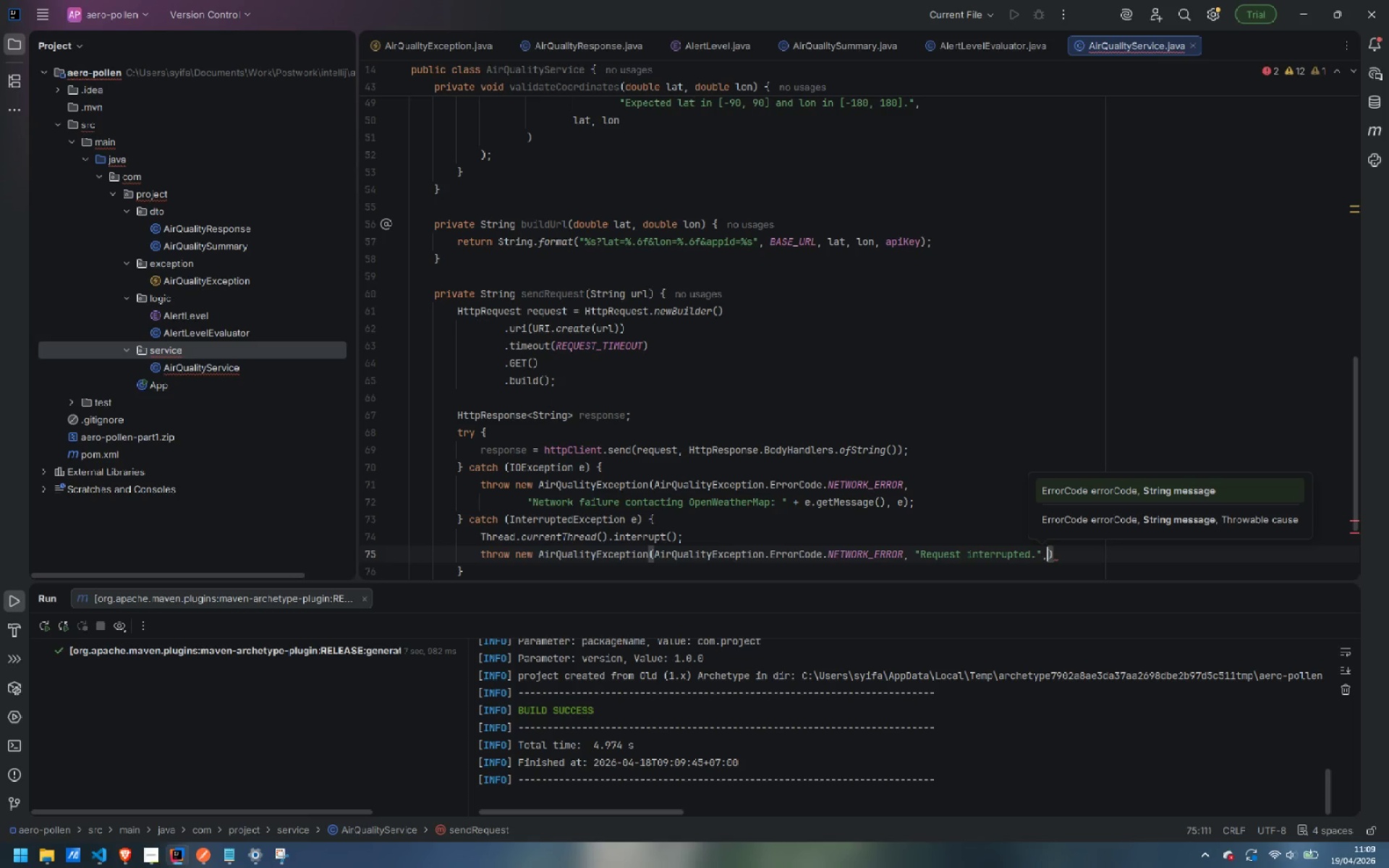 
key(Space)
 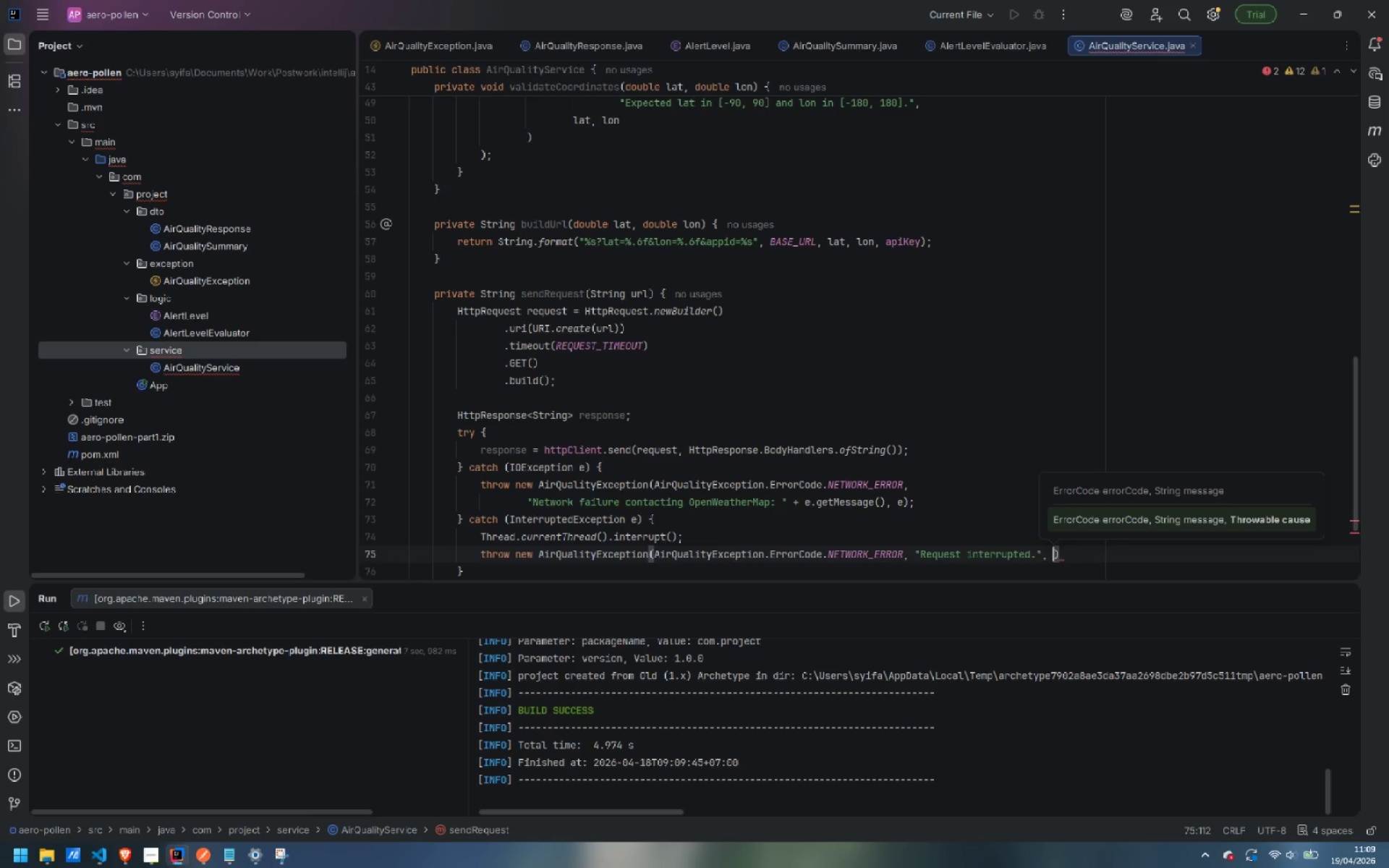 
key(E)
 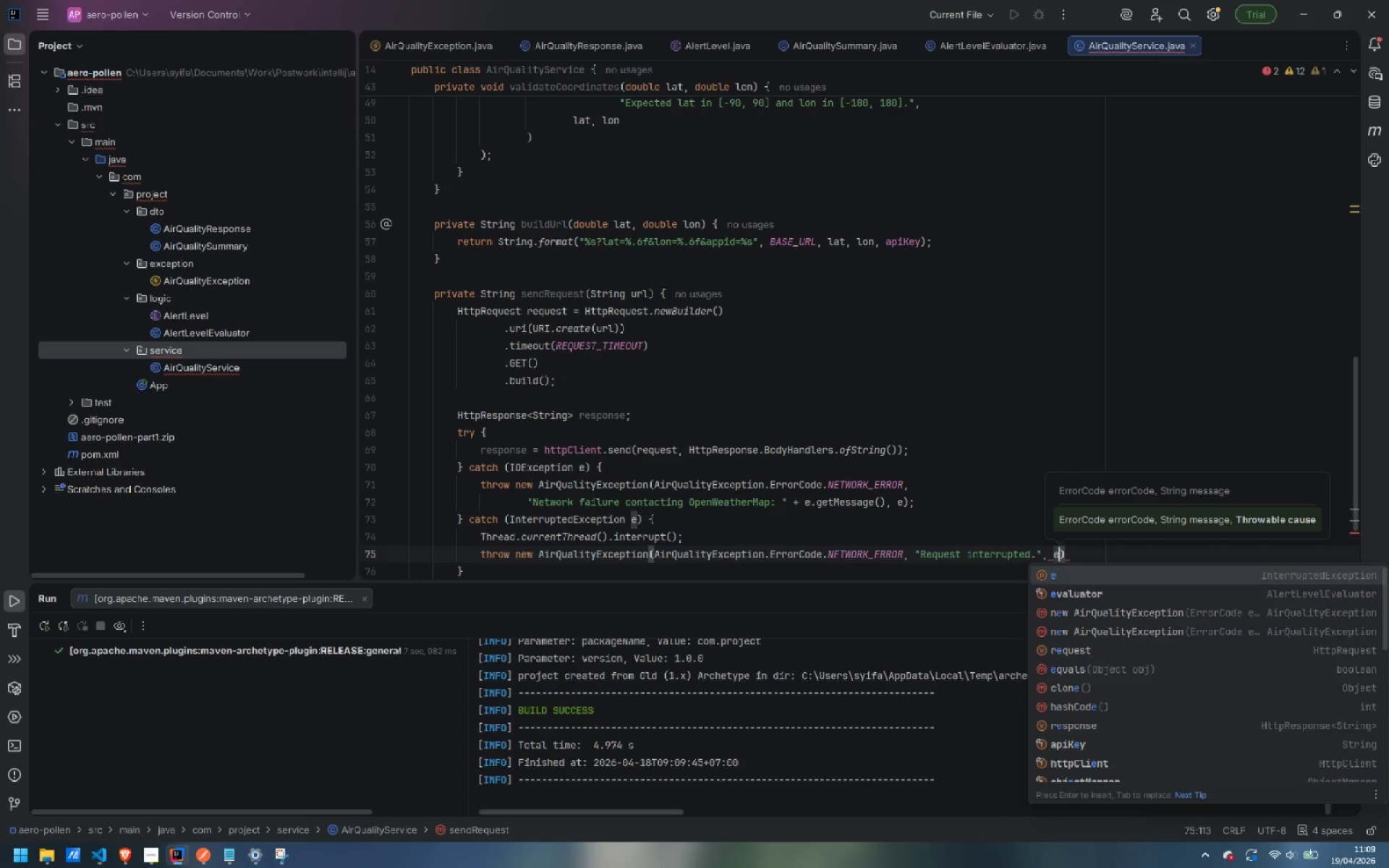 
key(Enter)
 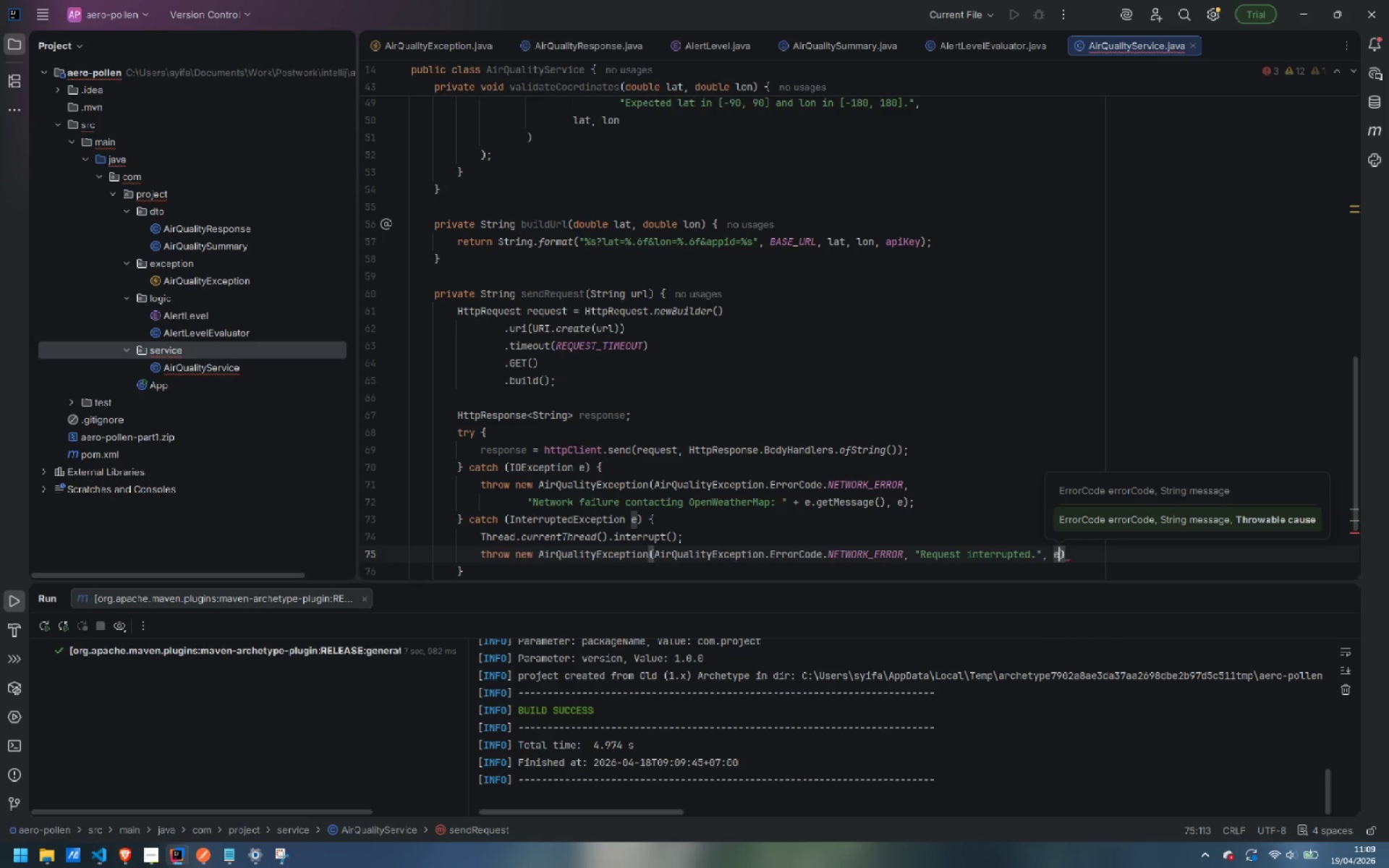 
key(ArrowRight)
 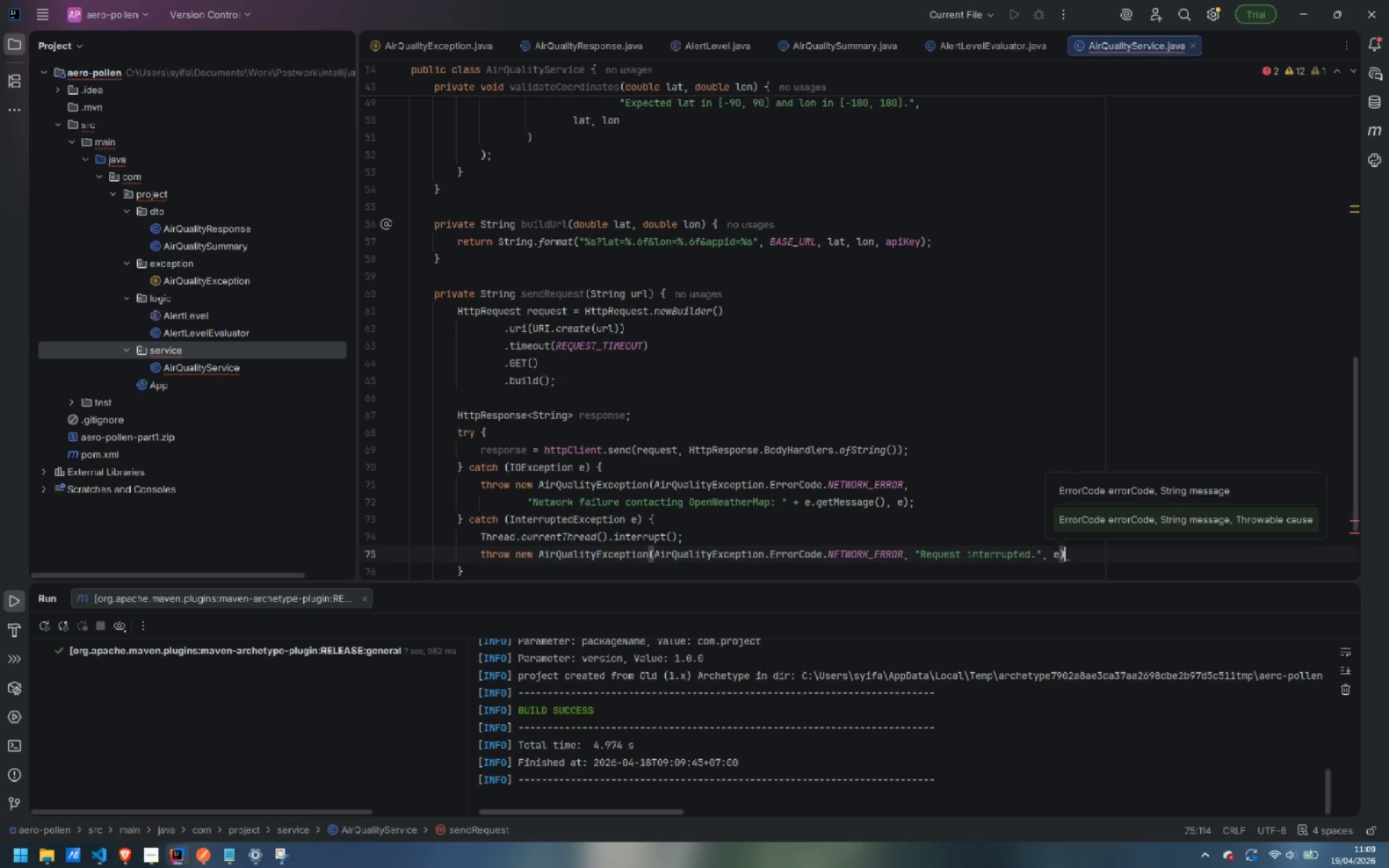 
key(Semicolon)
 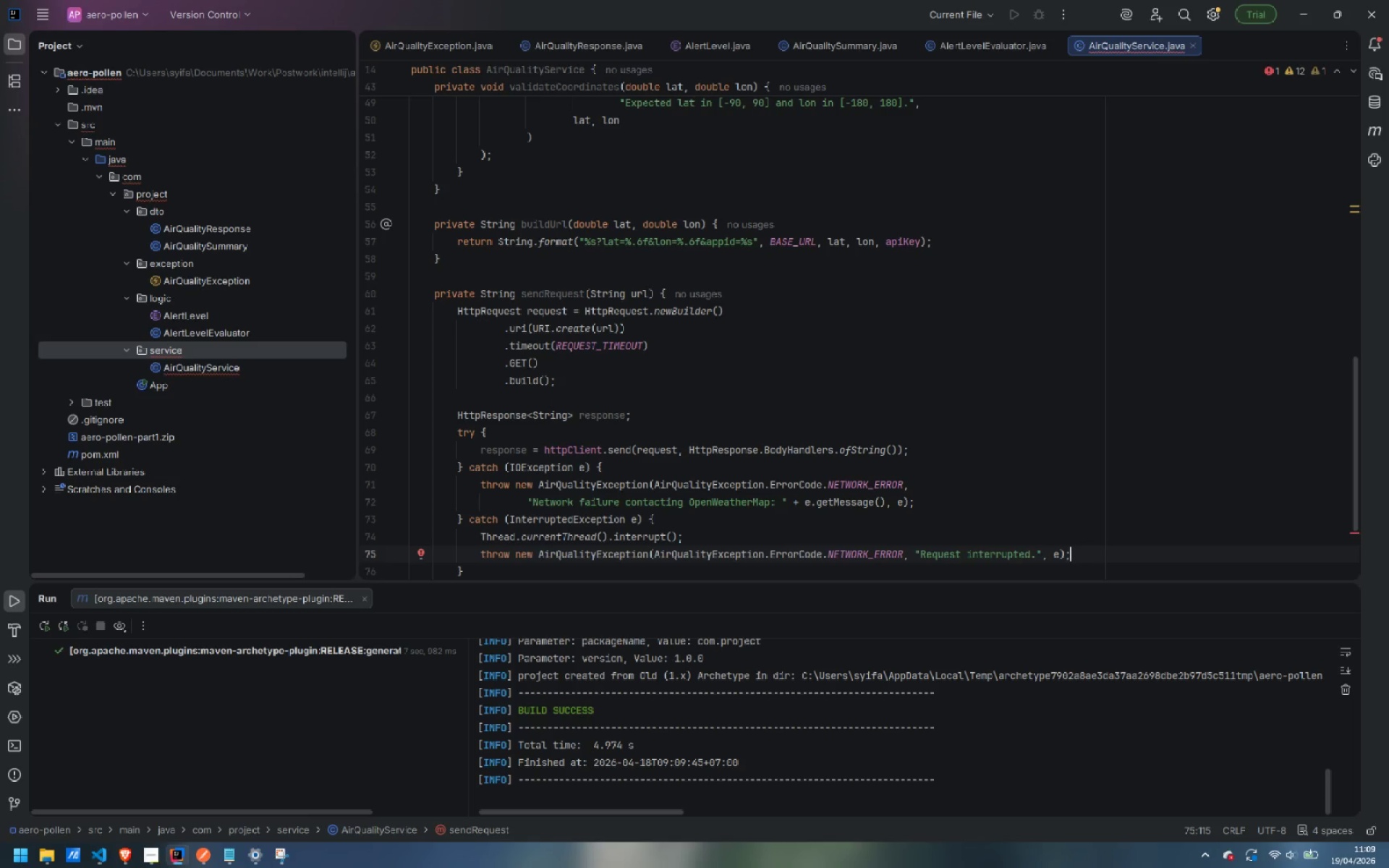 
wait(23.73)
 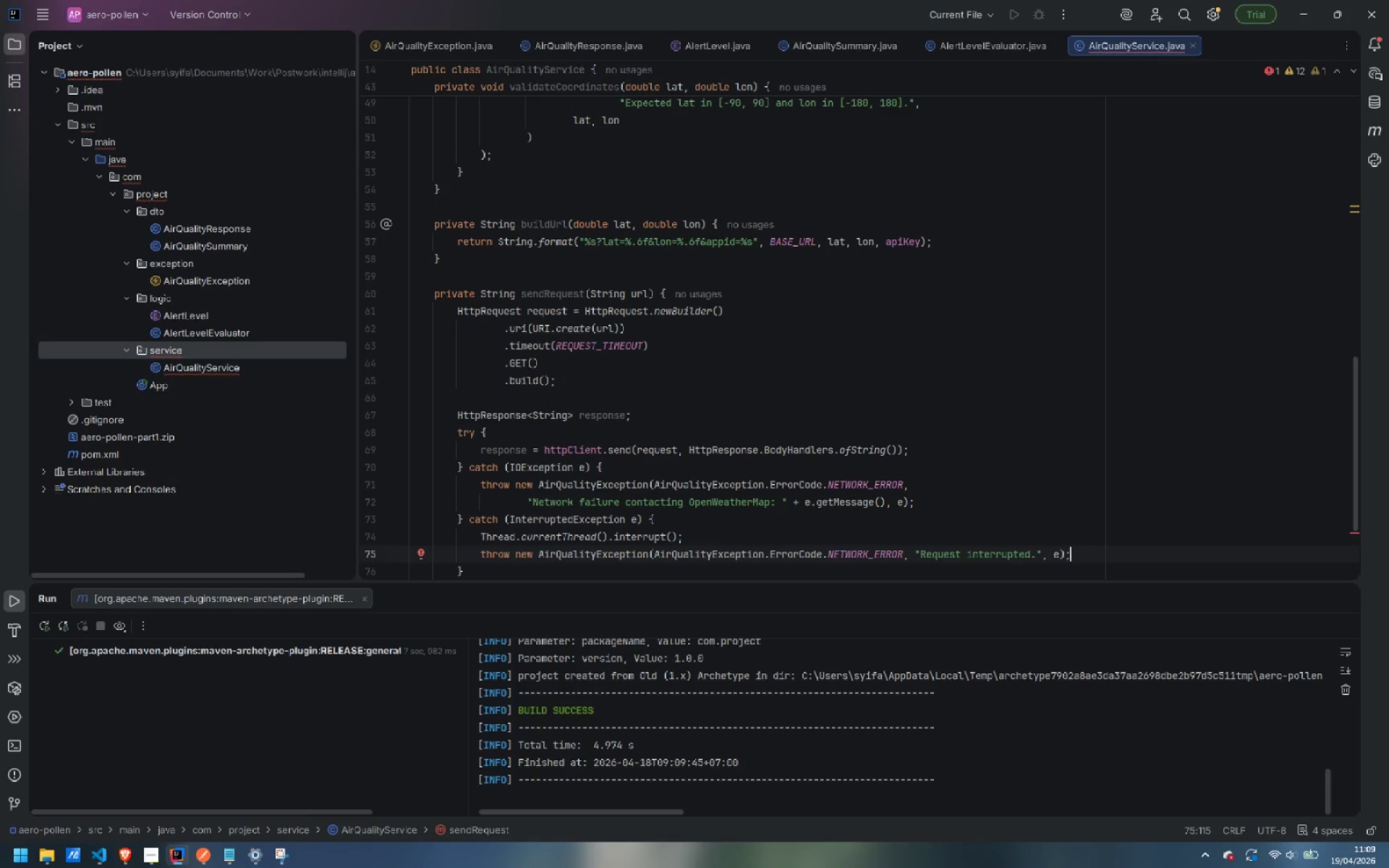 
scroll: coordinate [692, 473], scroll_direction: down, amount: 2.0
 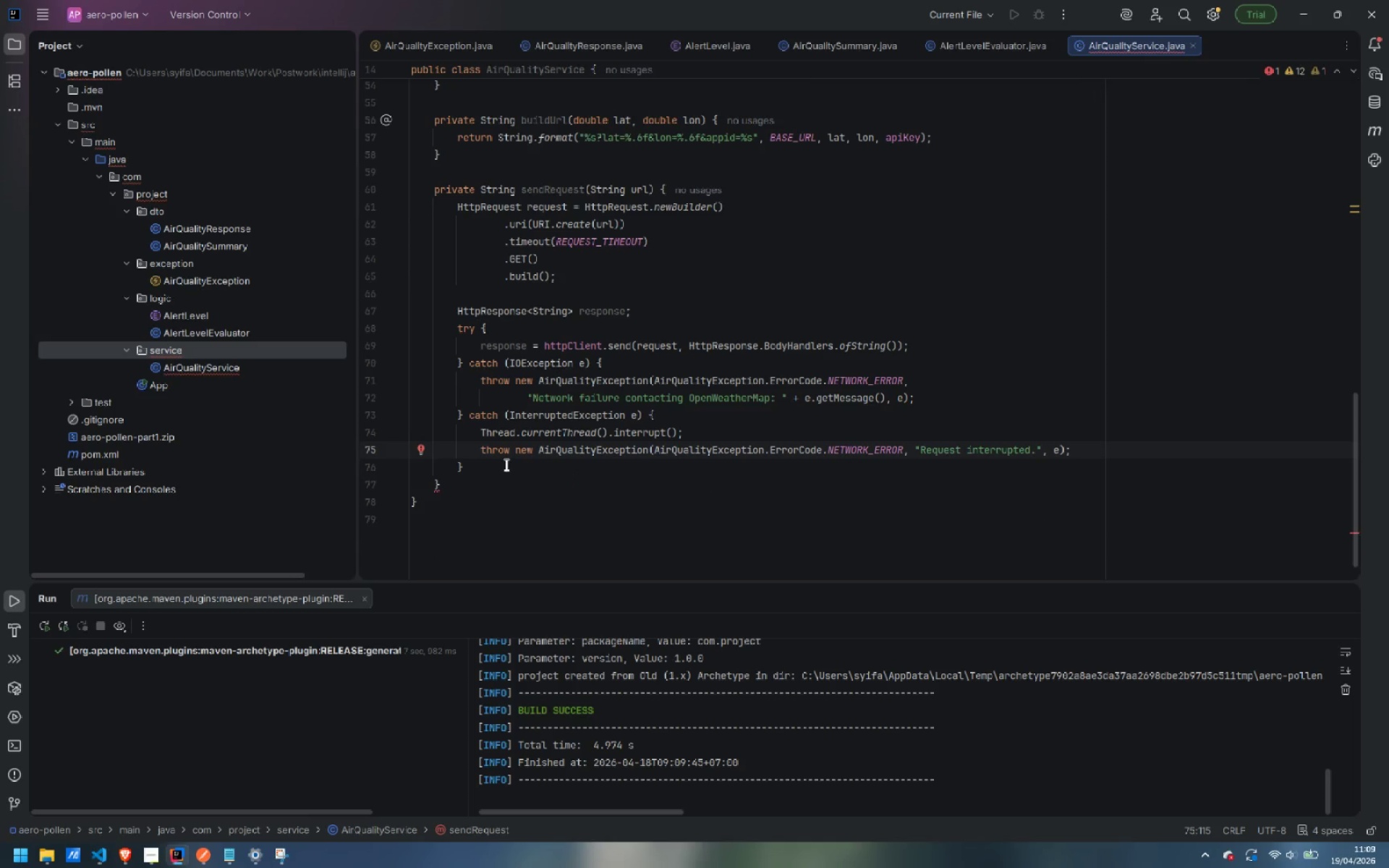 
left_click([505, 464])
 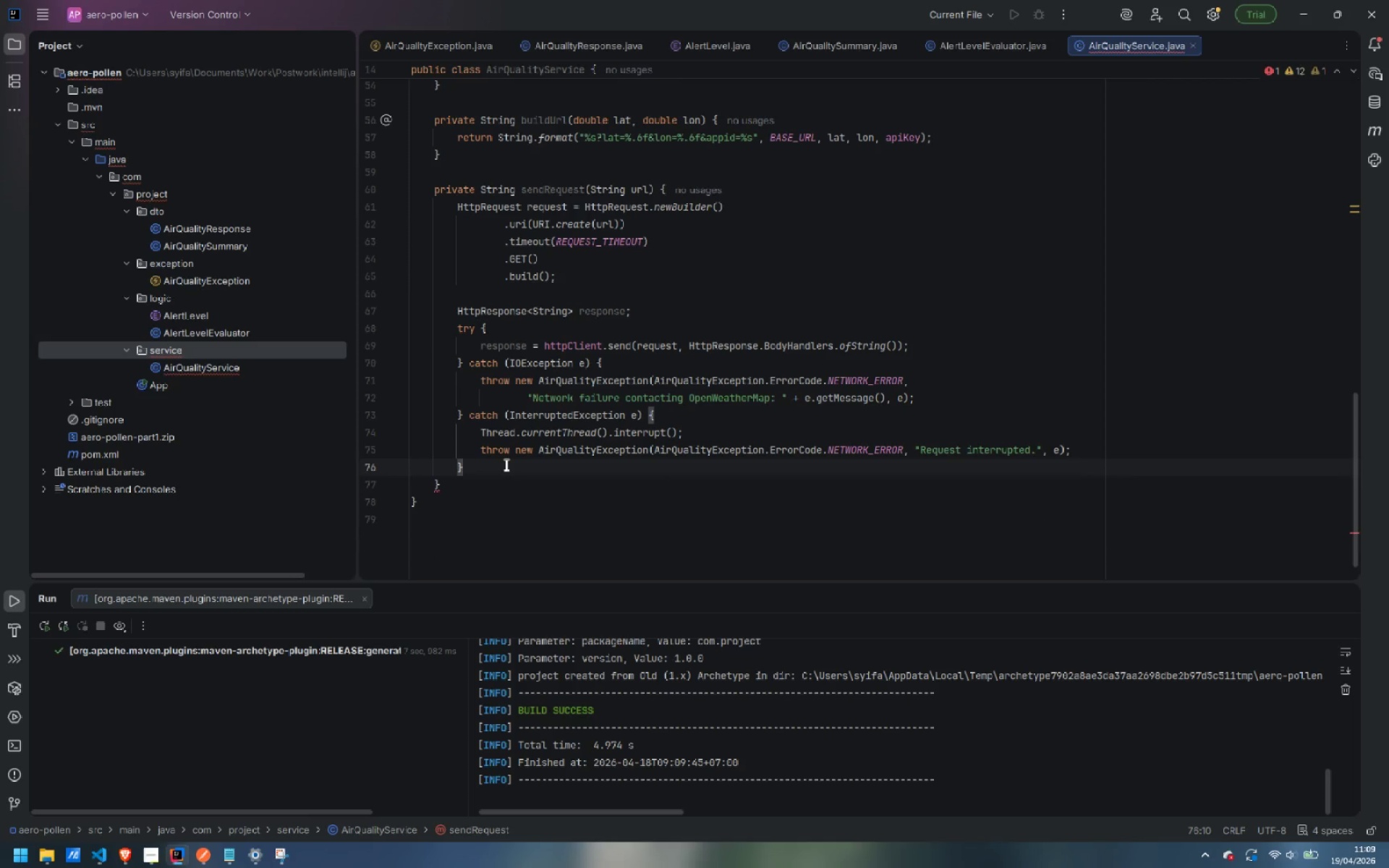 
key(Enter)
 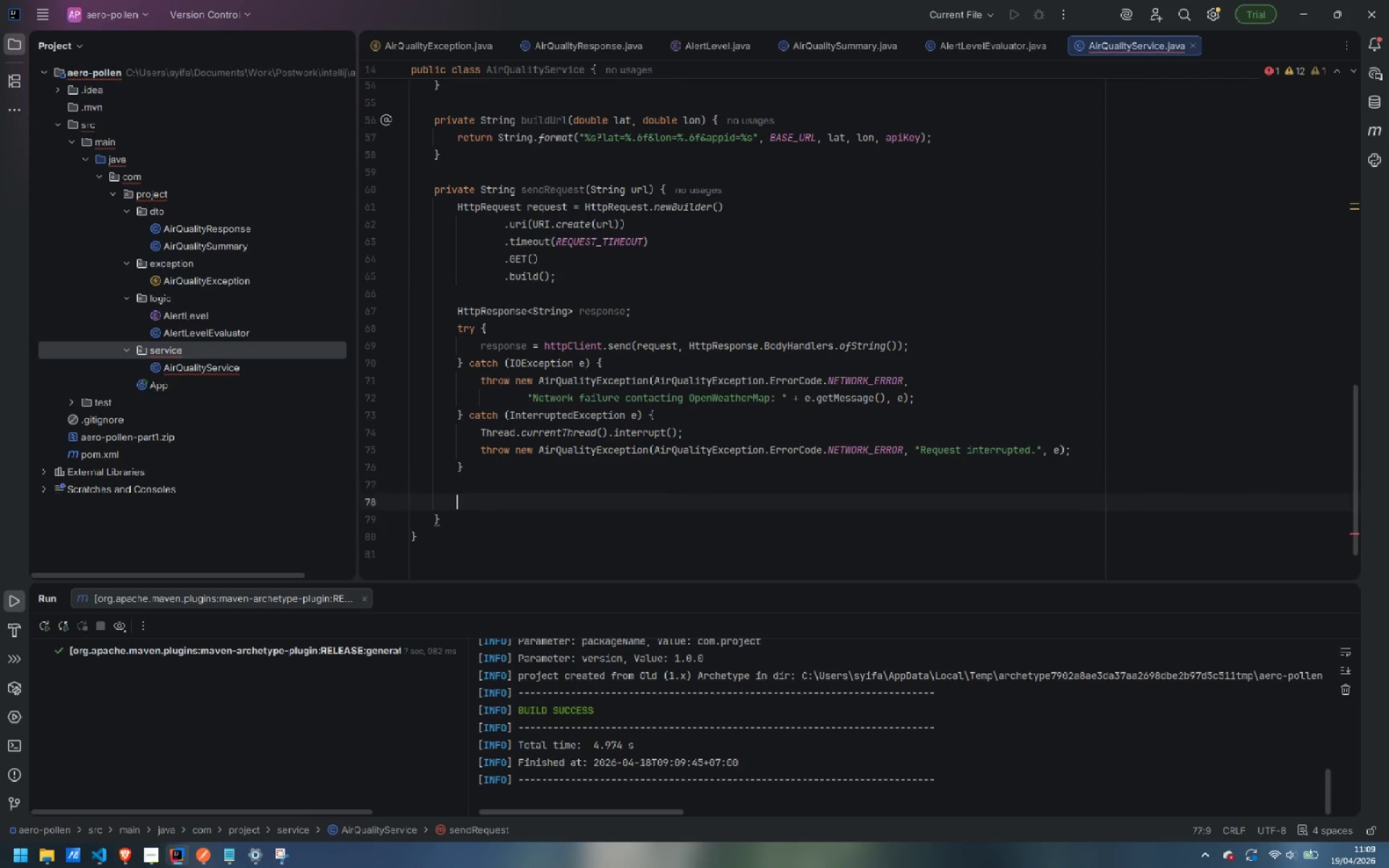 
key(Enter)
 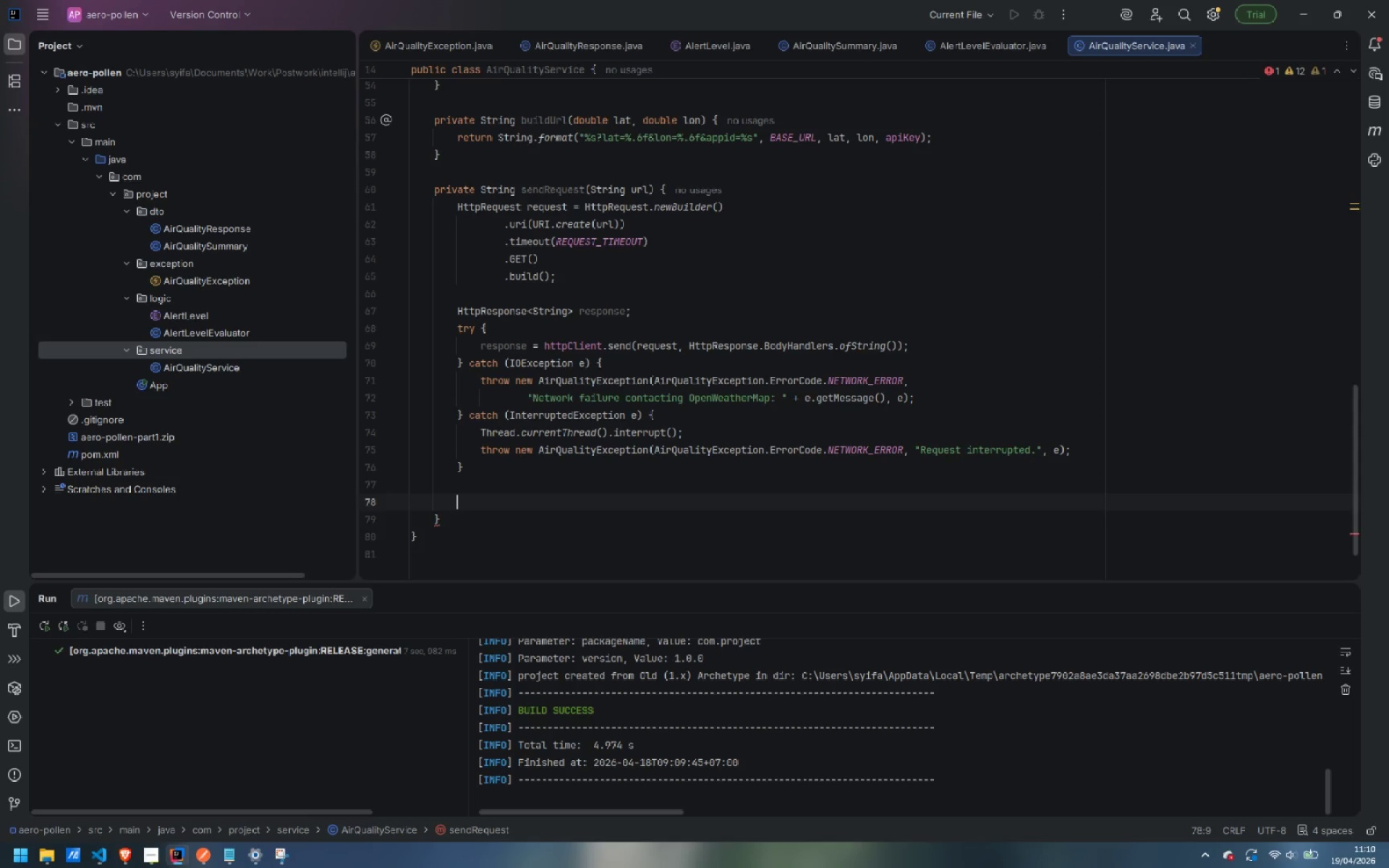 
wait(50.39)
 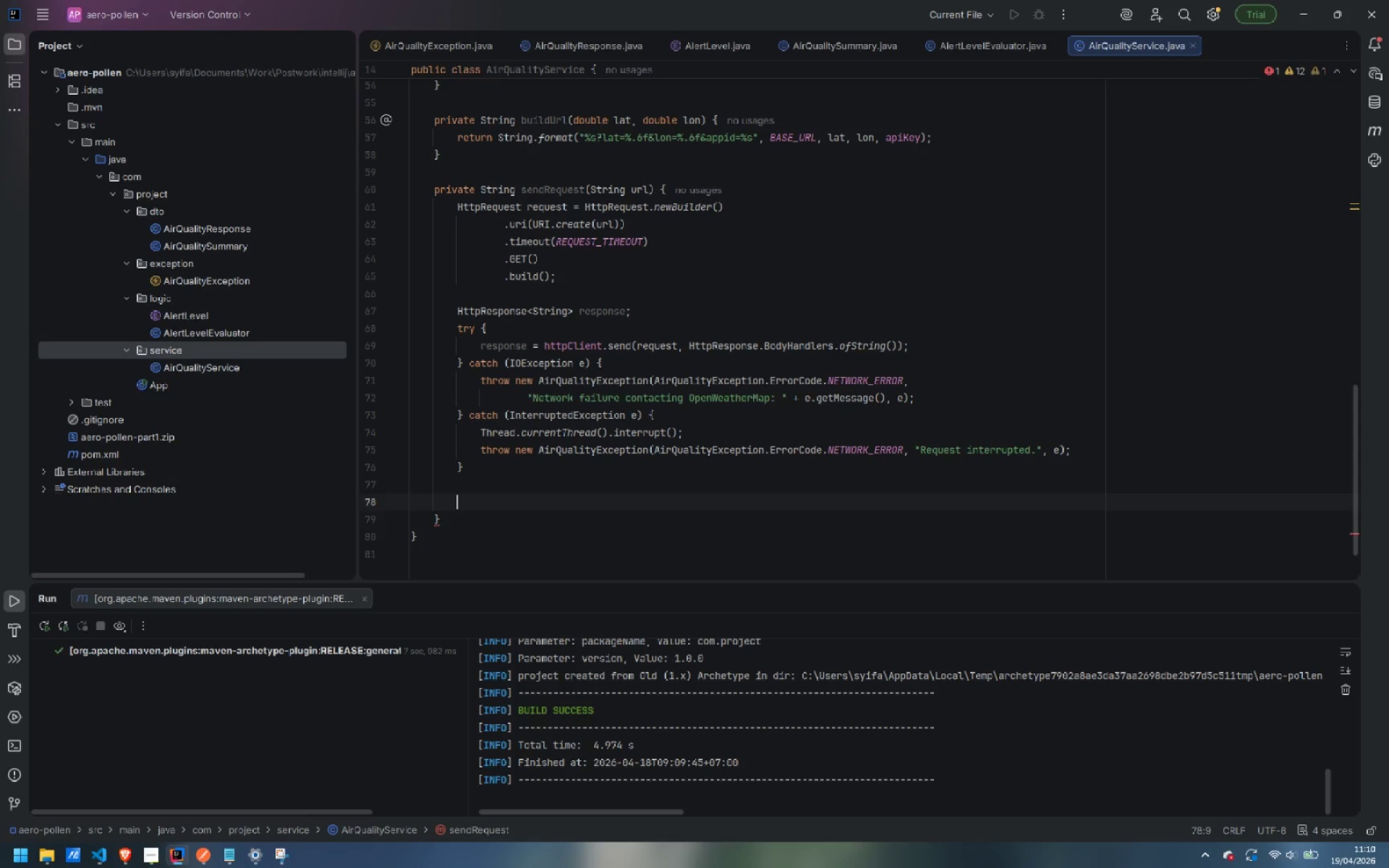 
type(handleHttpStatus(respose)
key(Backspace)
key(Backspace)
type(nse)
 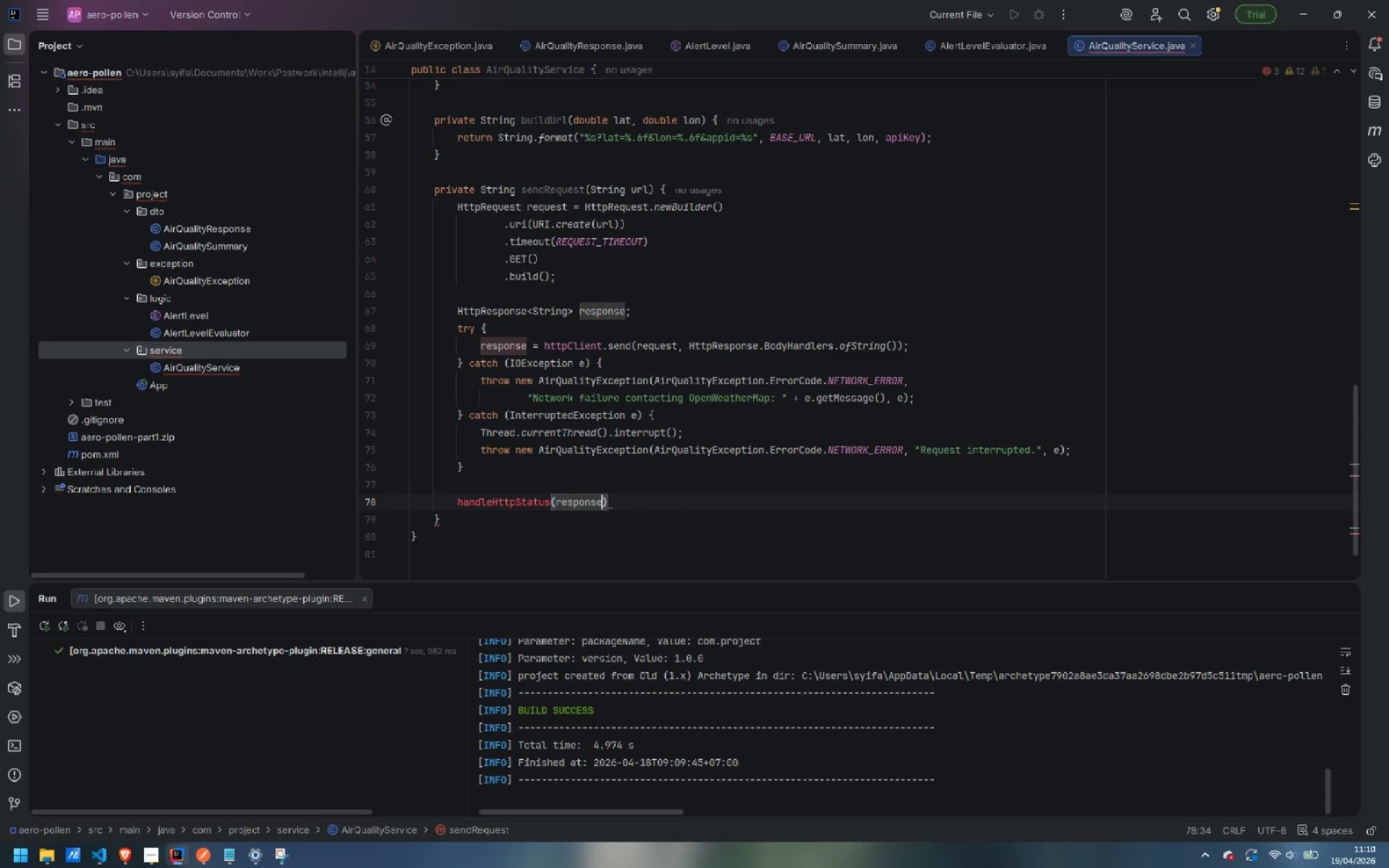 
wait(5.49)
 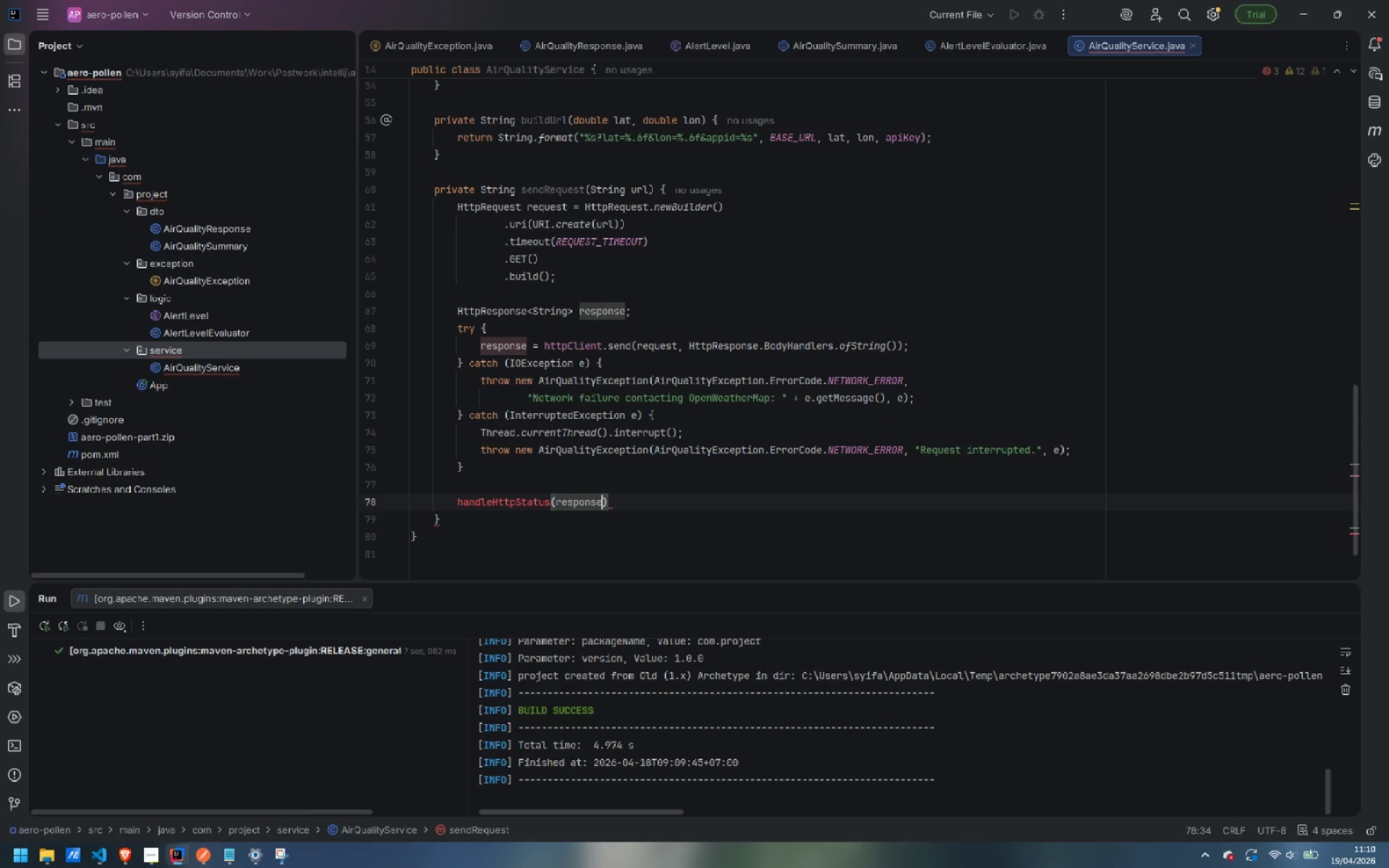 
type(.statusCode)
 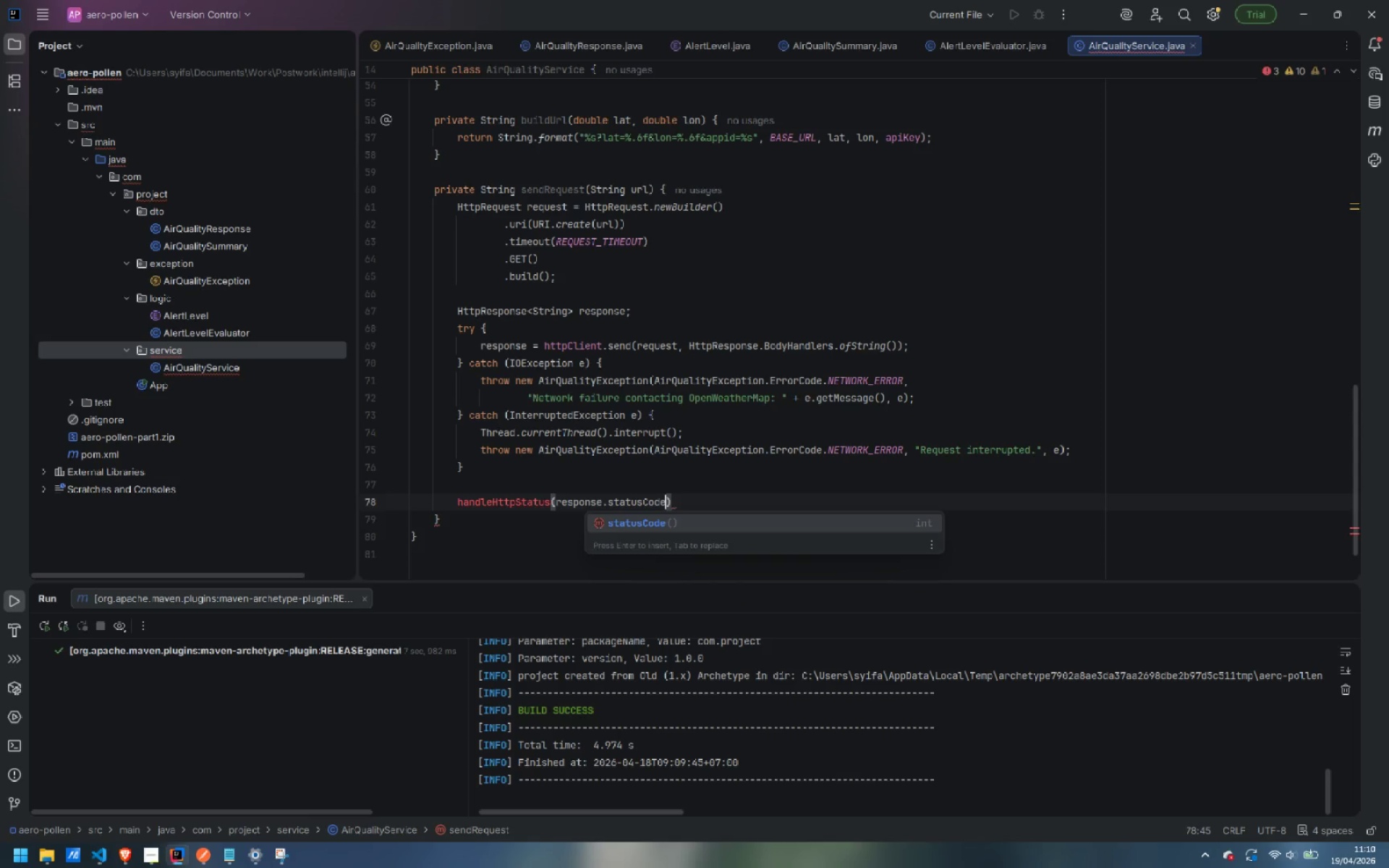 
key(Enter)
 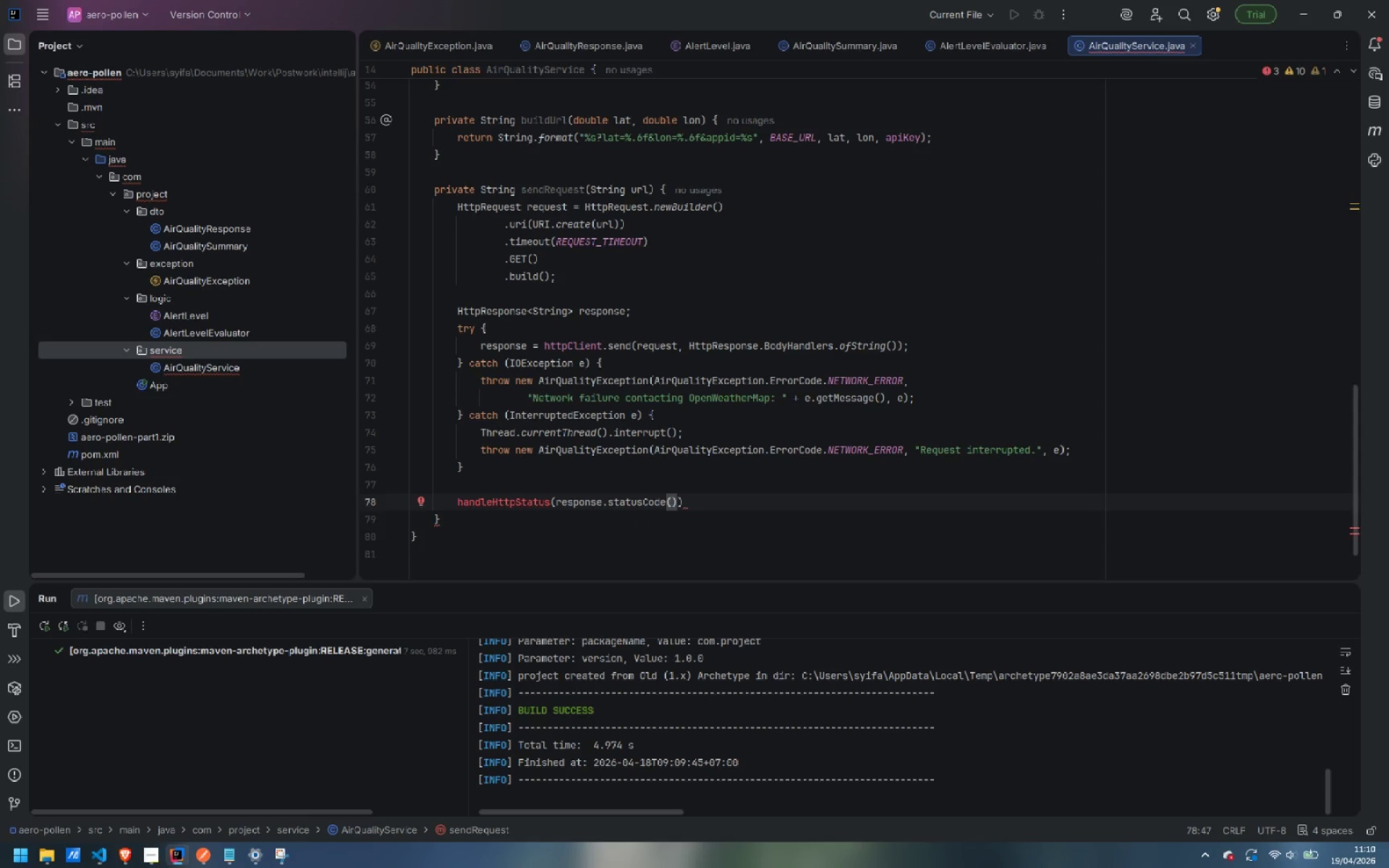 
type(, responseBody)
key(Backspace)
key(Backspace)
key(Backspace)
key(Backspace)
type(.body)
 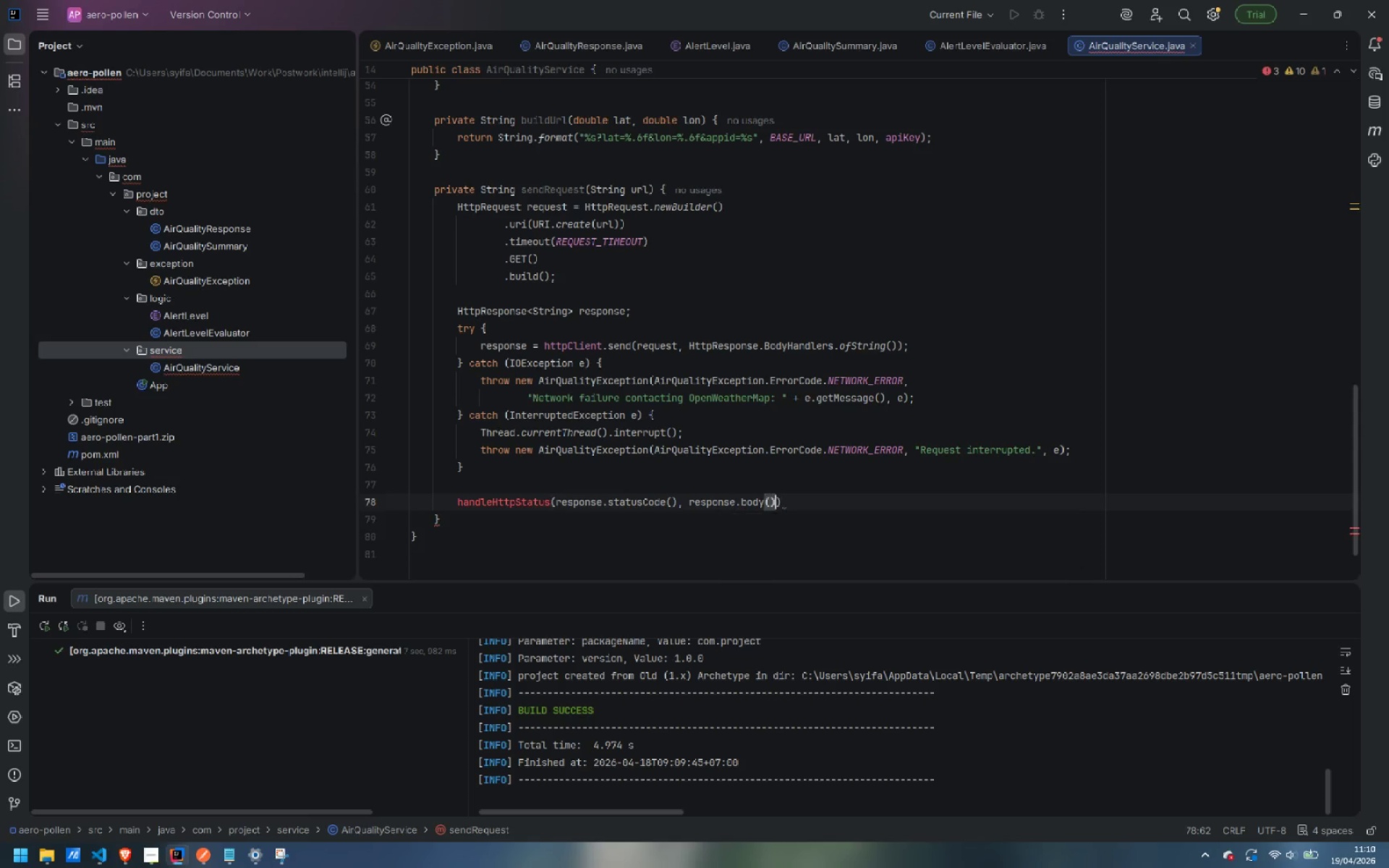 
 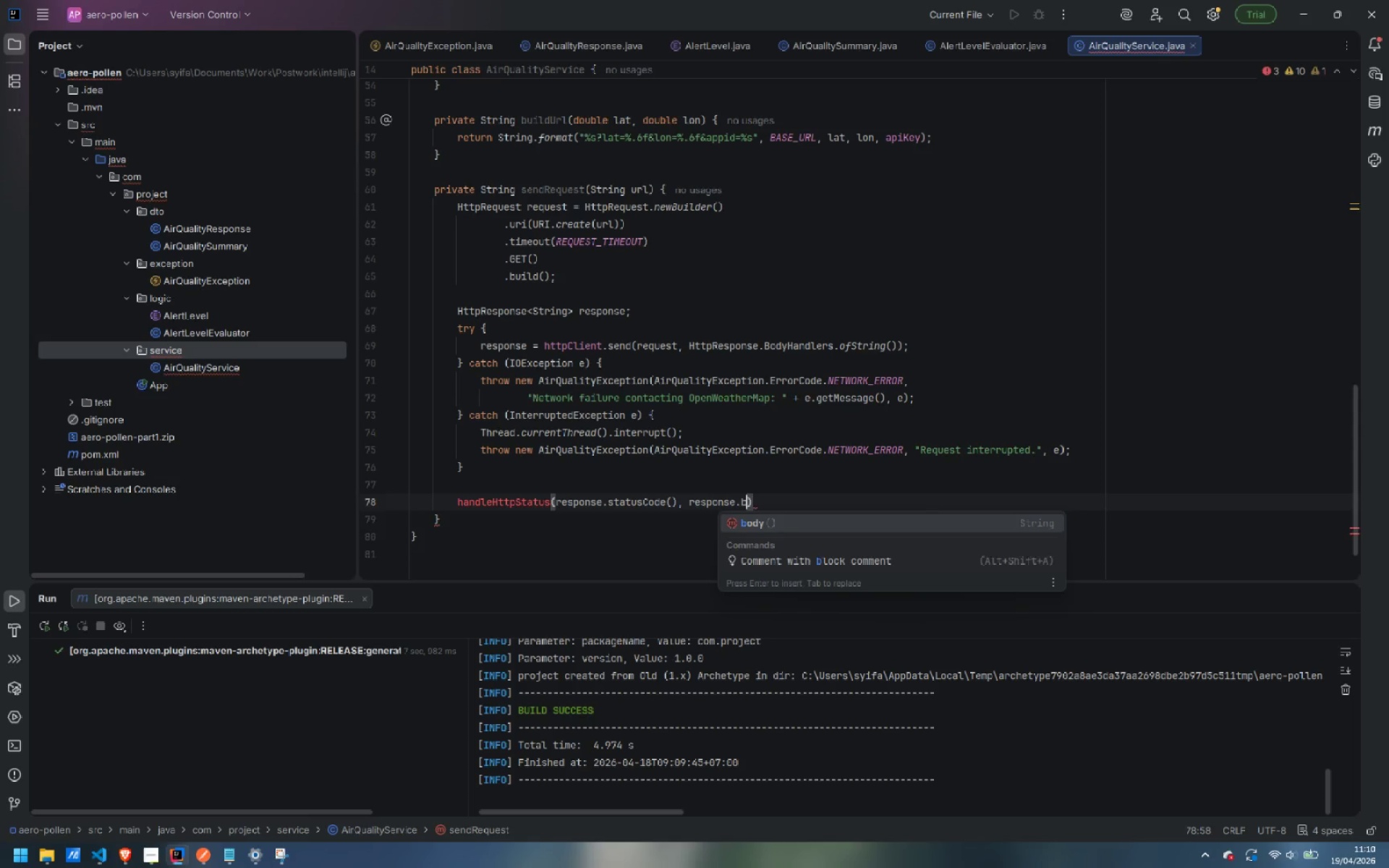 
key(Enter)
 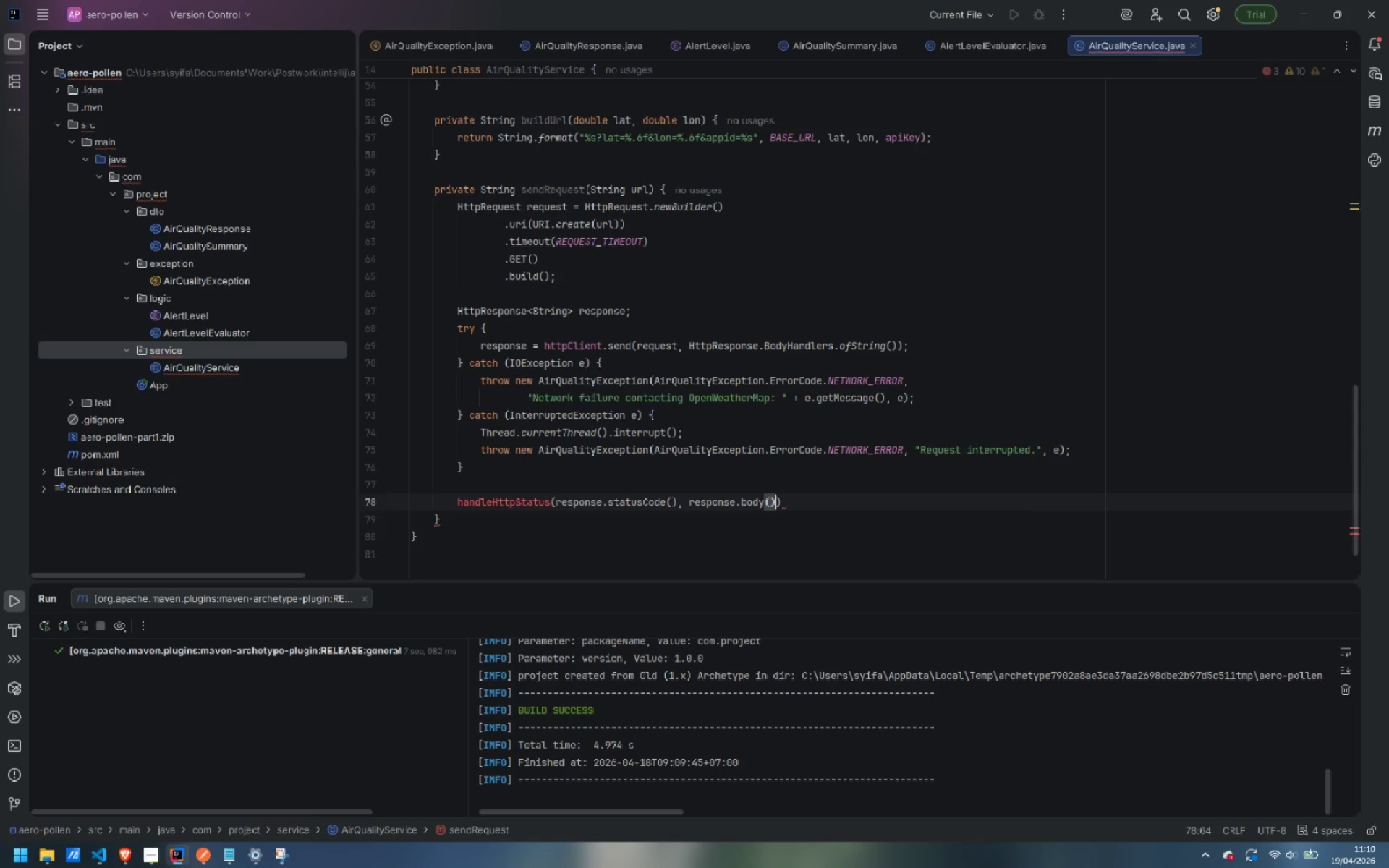 
key(ArrowRight)
 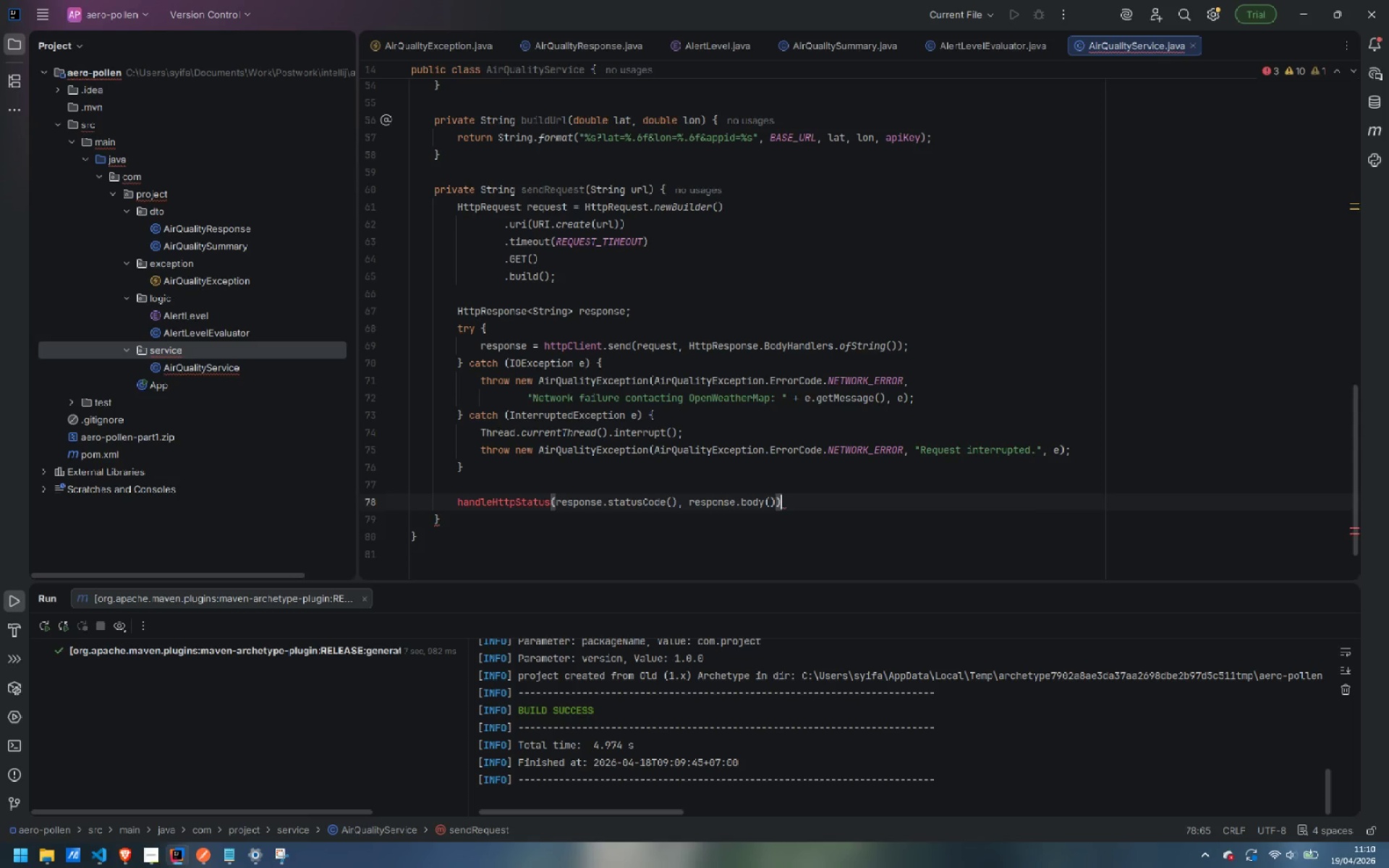 
key(Semicolon)
 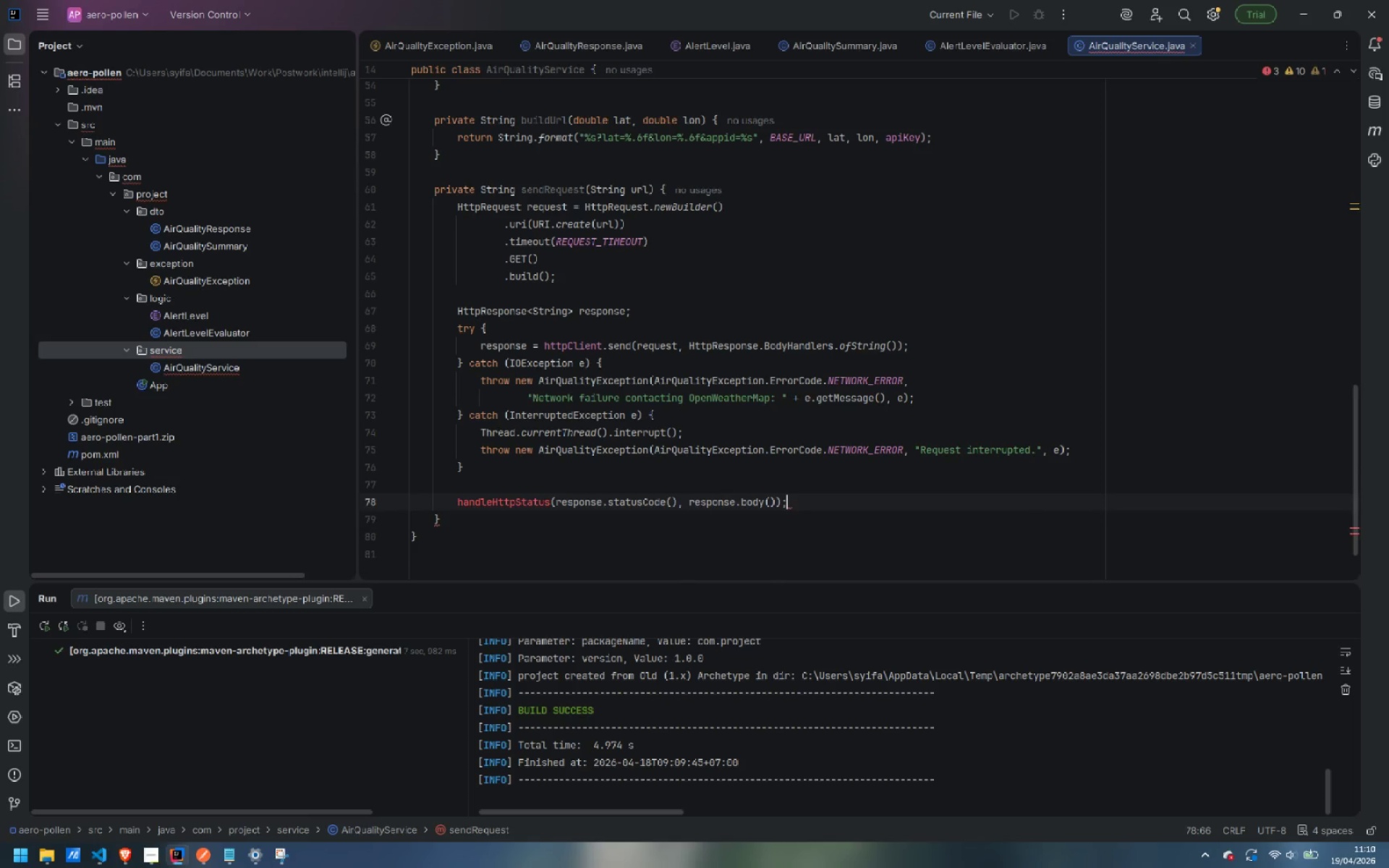 
key(Enter)
 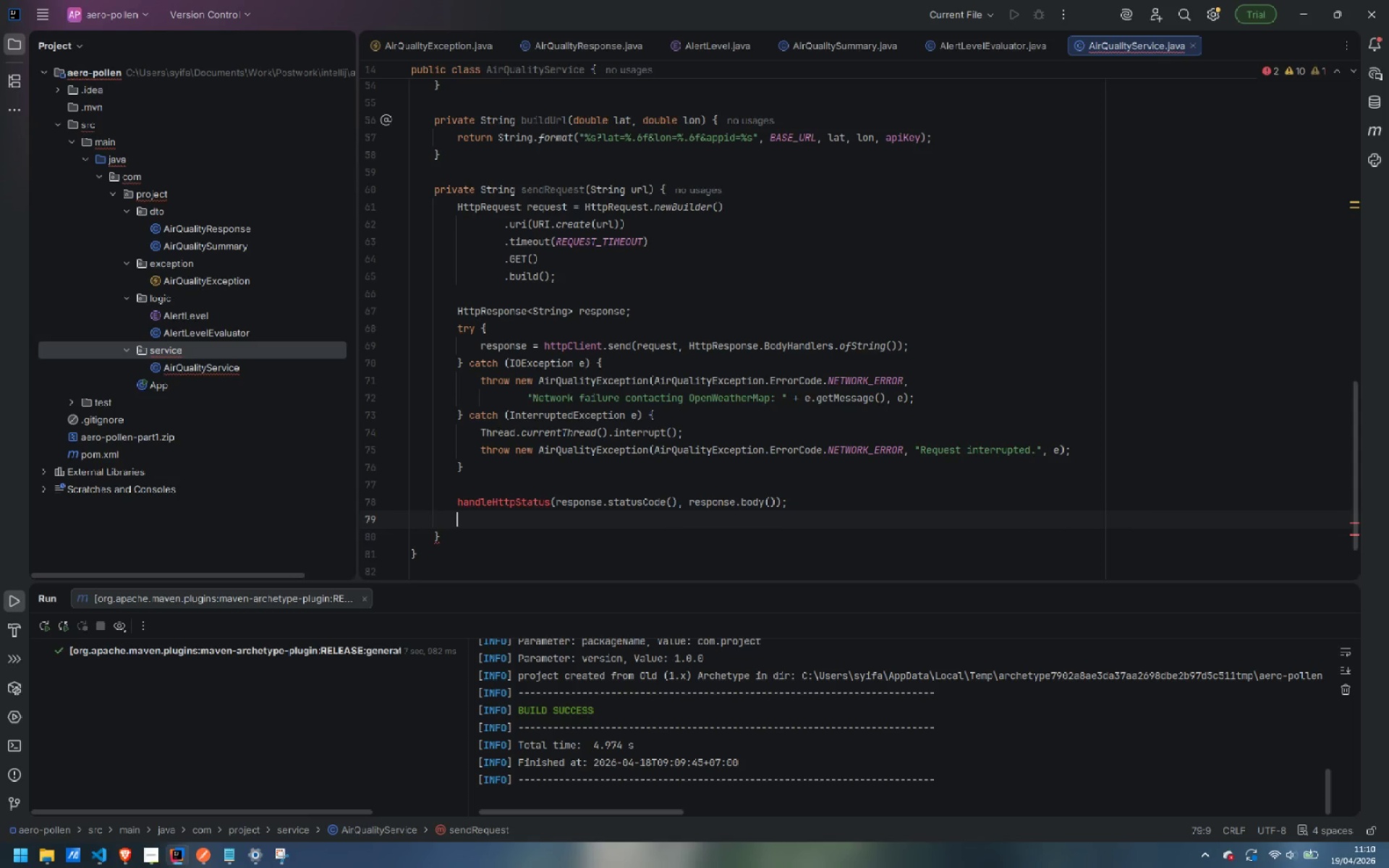 
type(return rep)
key(Backspace)
type(sponse.body)
 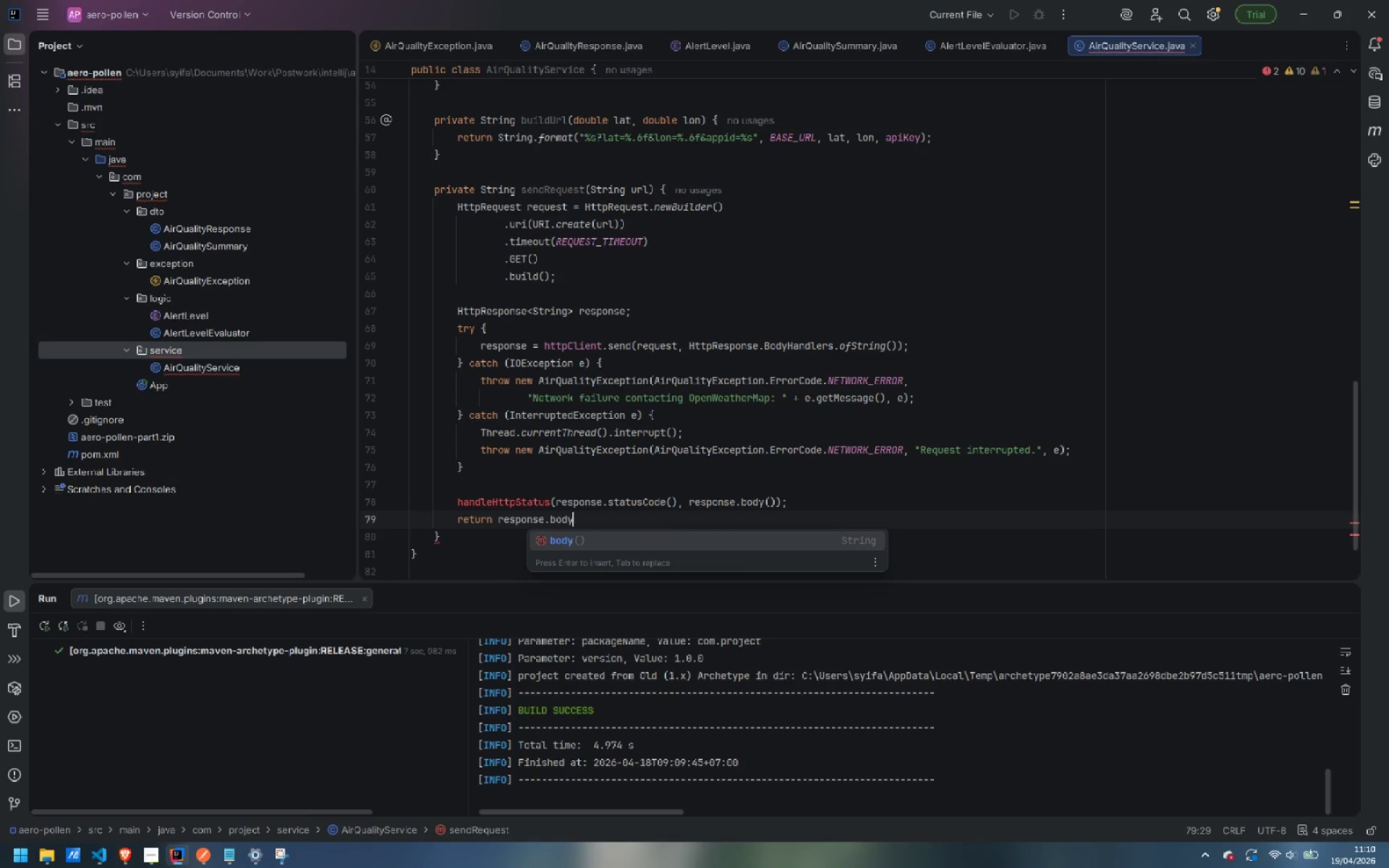 
key(Enter)
 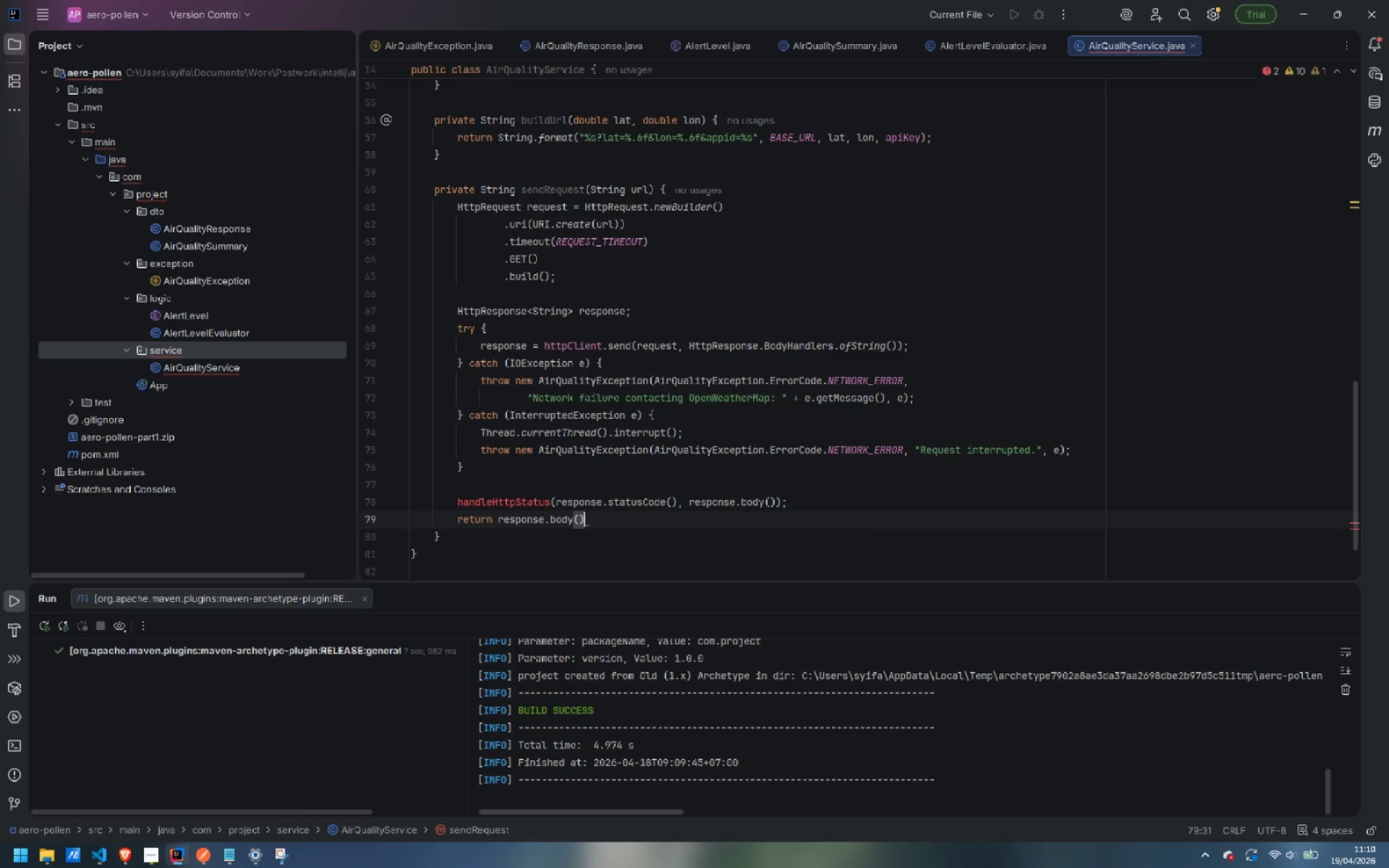 
key(Semicolon)
 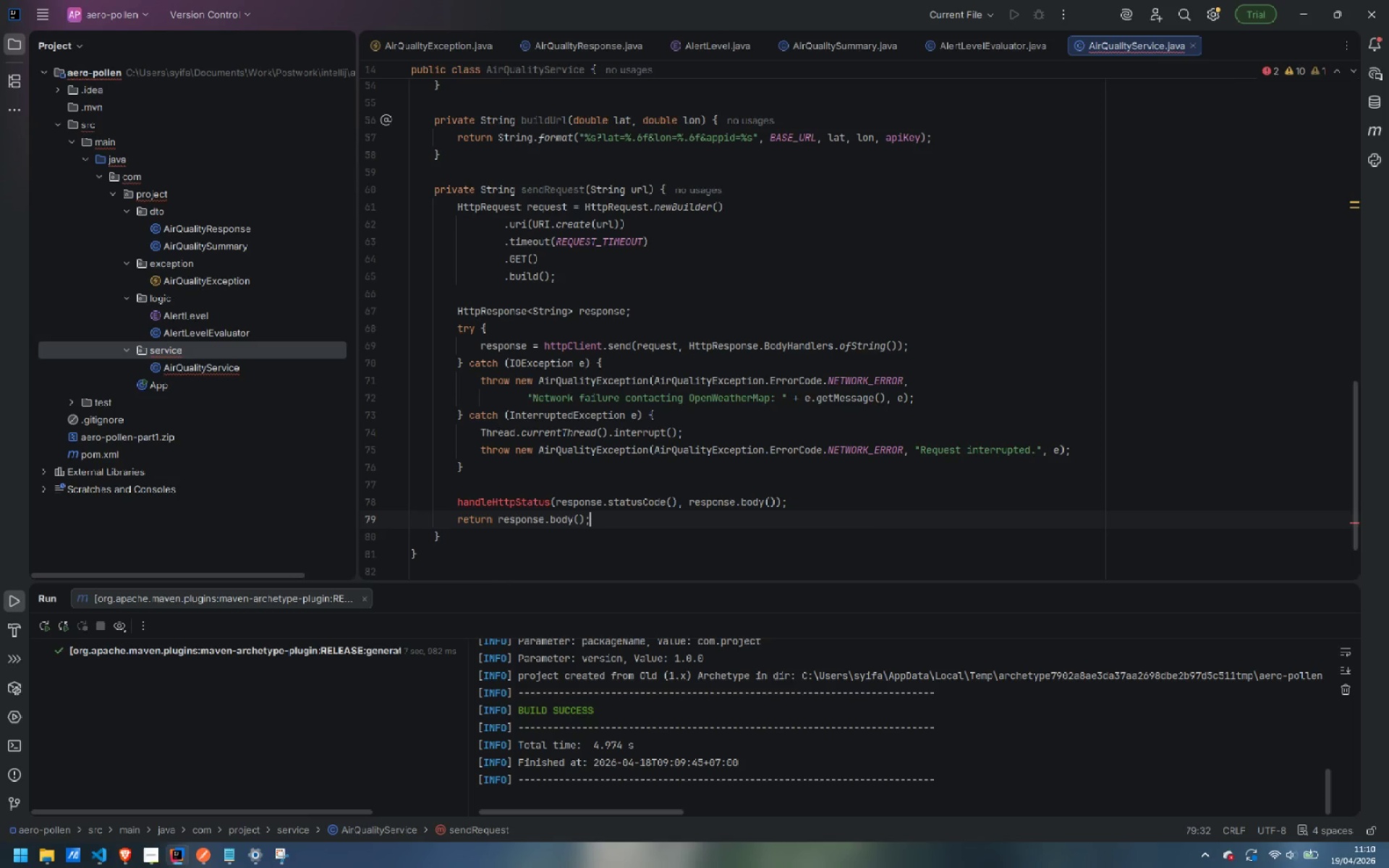 
key(ArrowDown)
 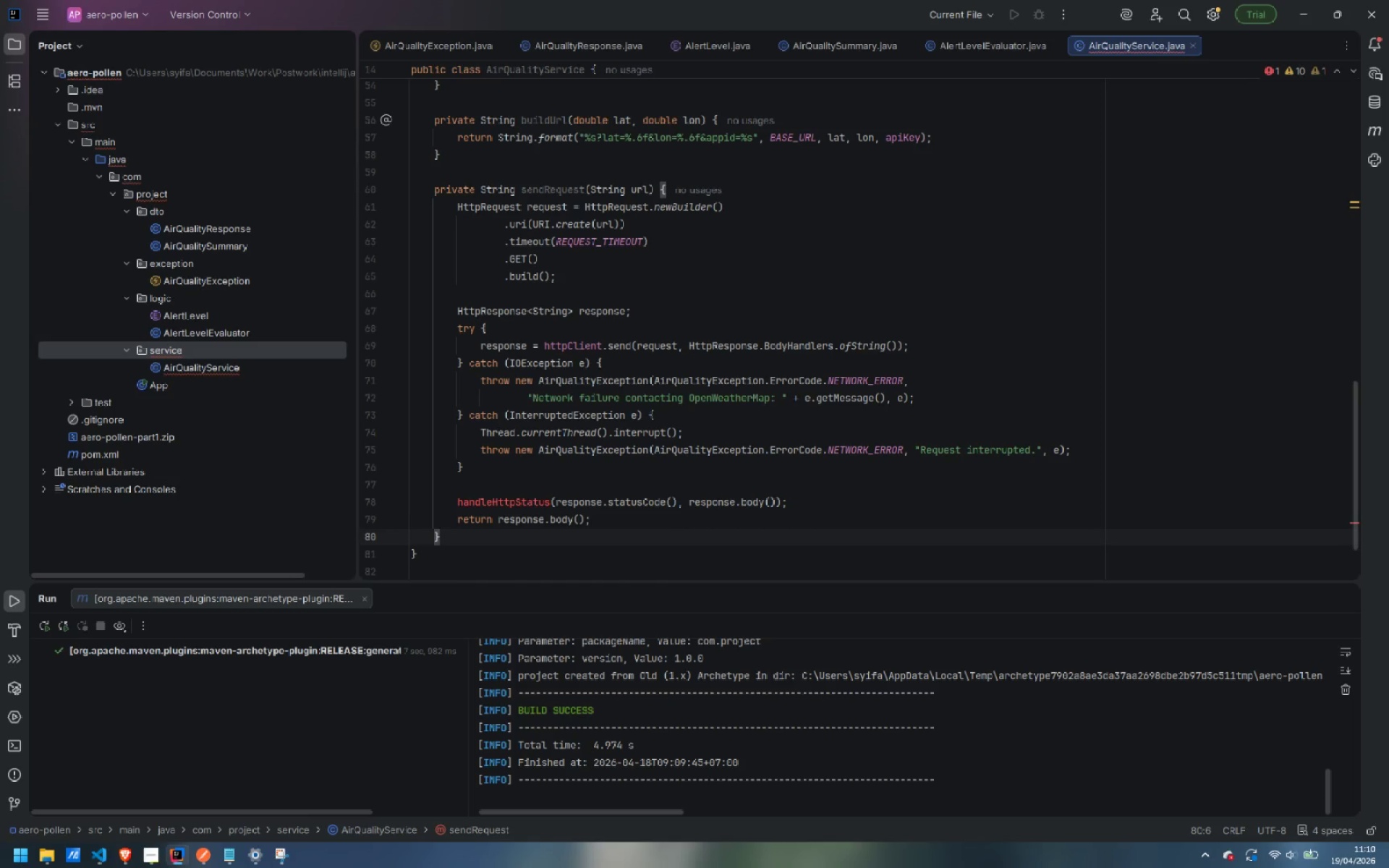 
key(Enter)
 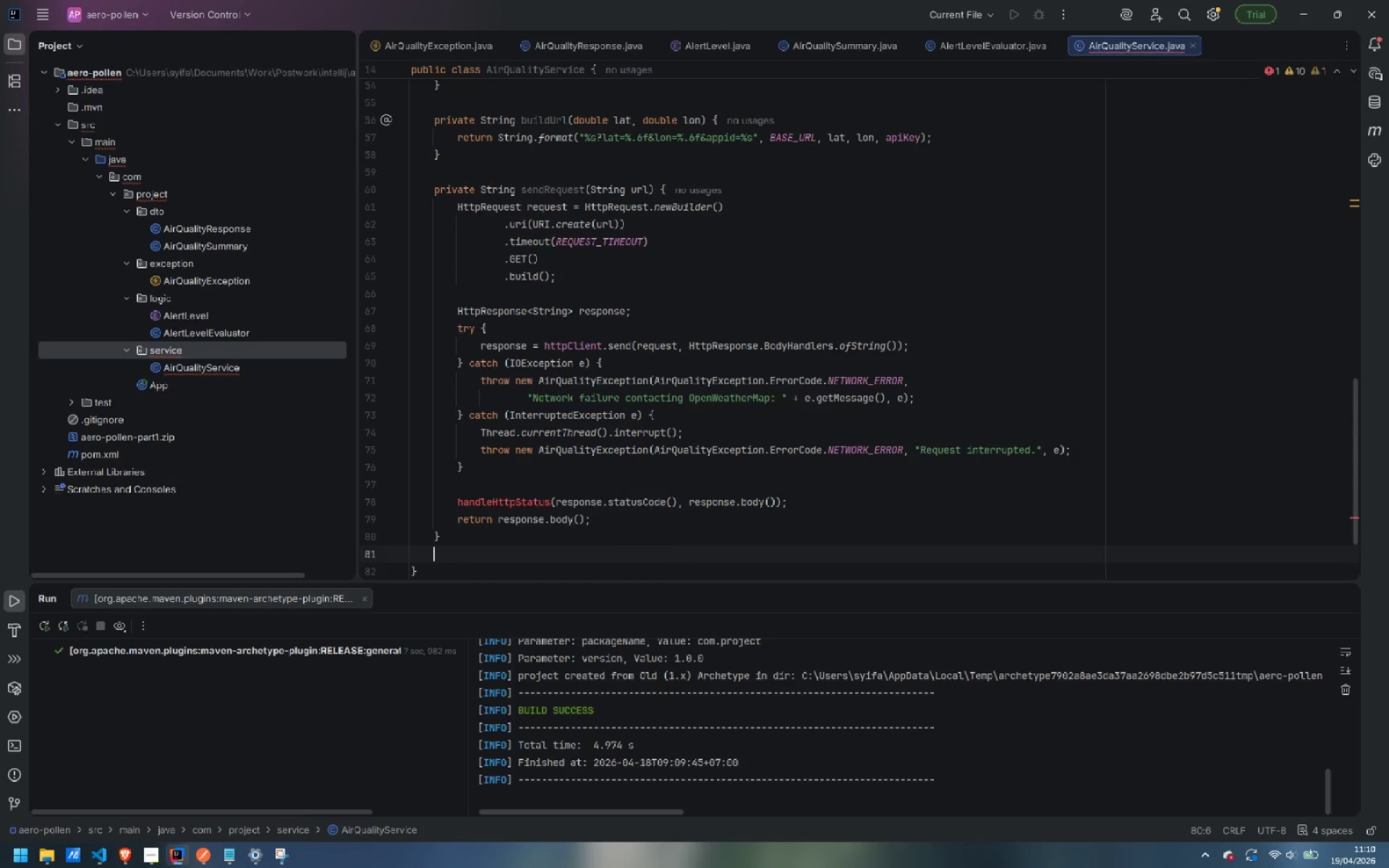 
key(Enter)
 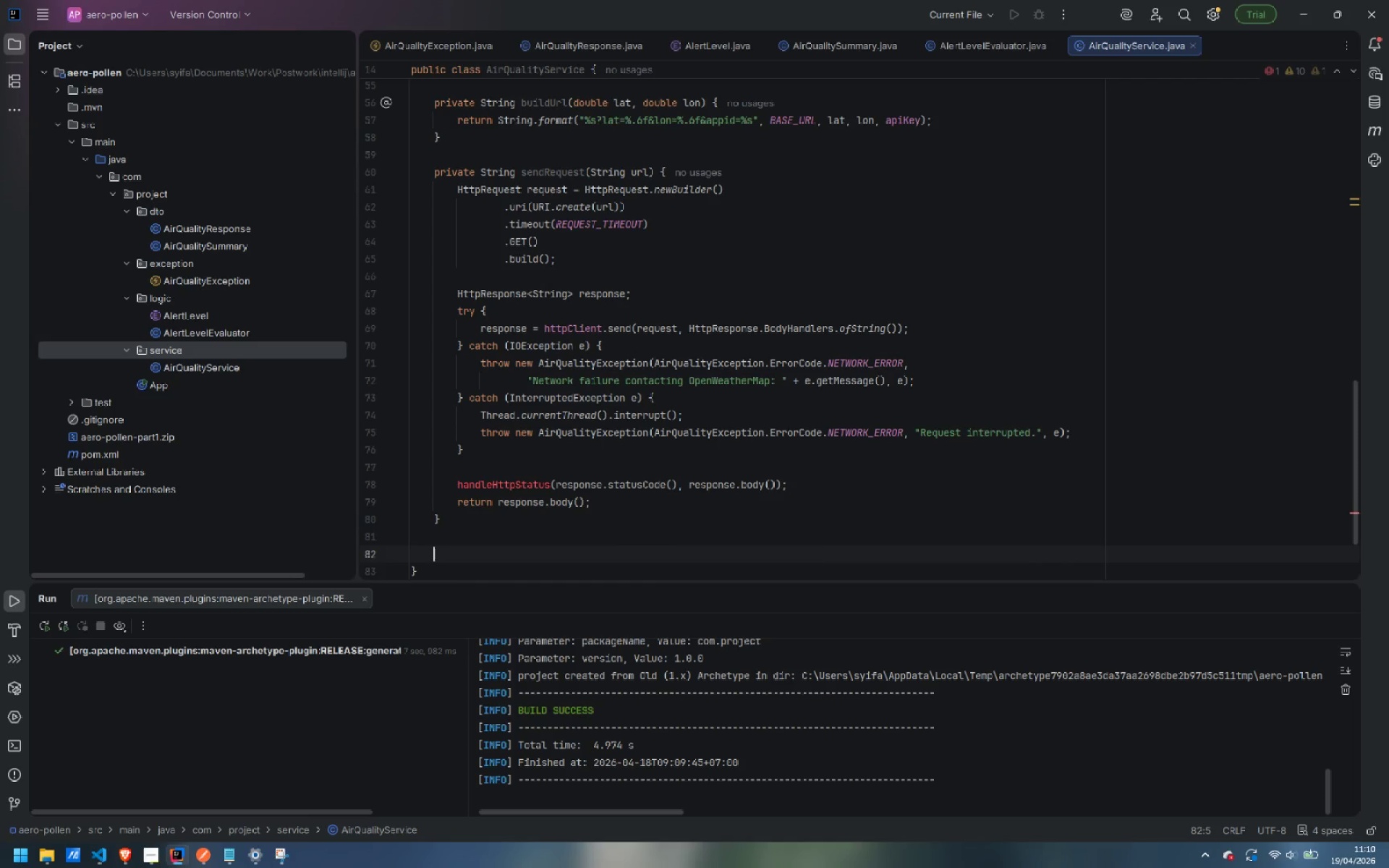 
type(private void handleHttpStatus(int statusCode, String body)
 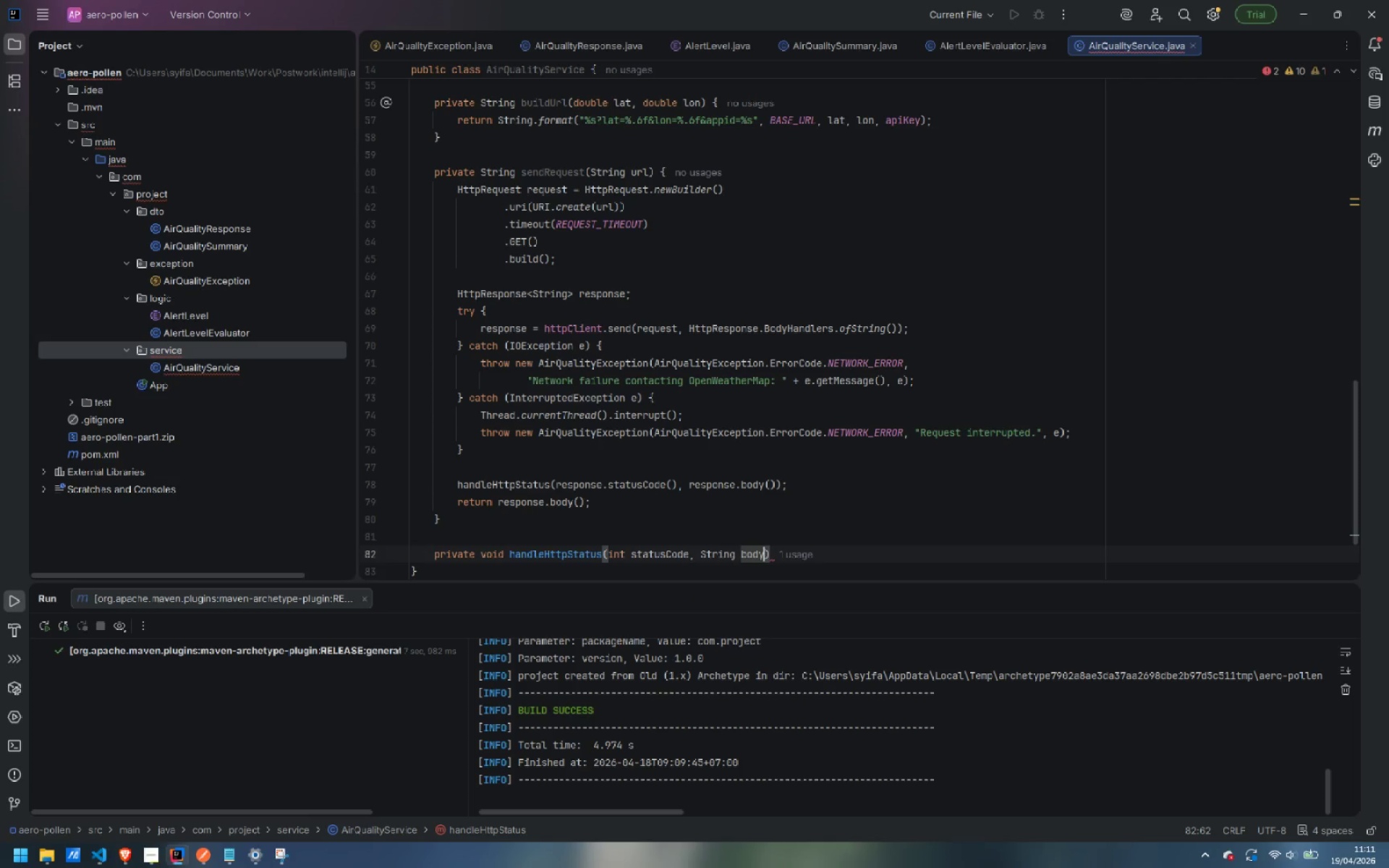 
key(ArrowRight)
 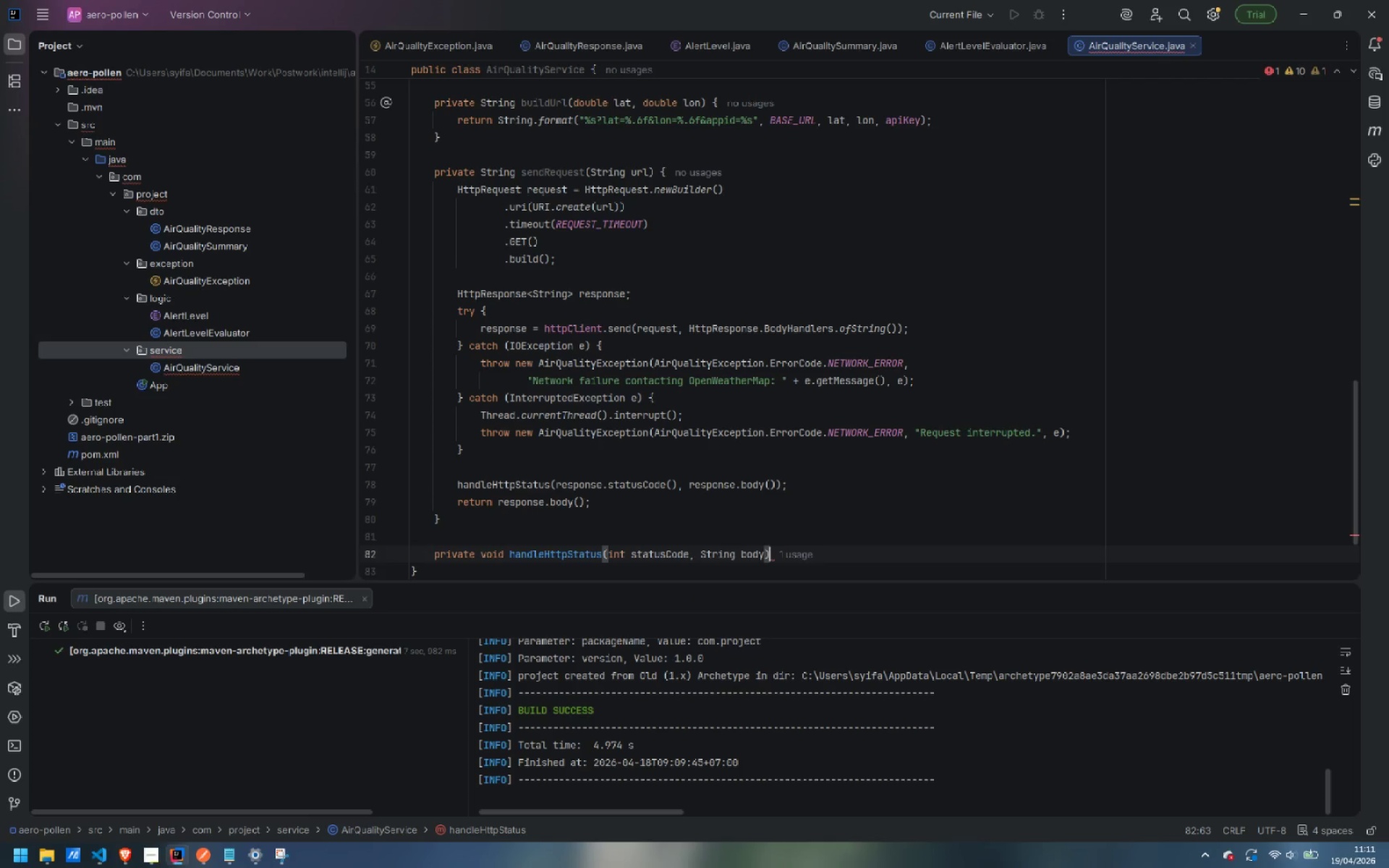 
key(Space)
 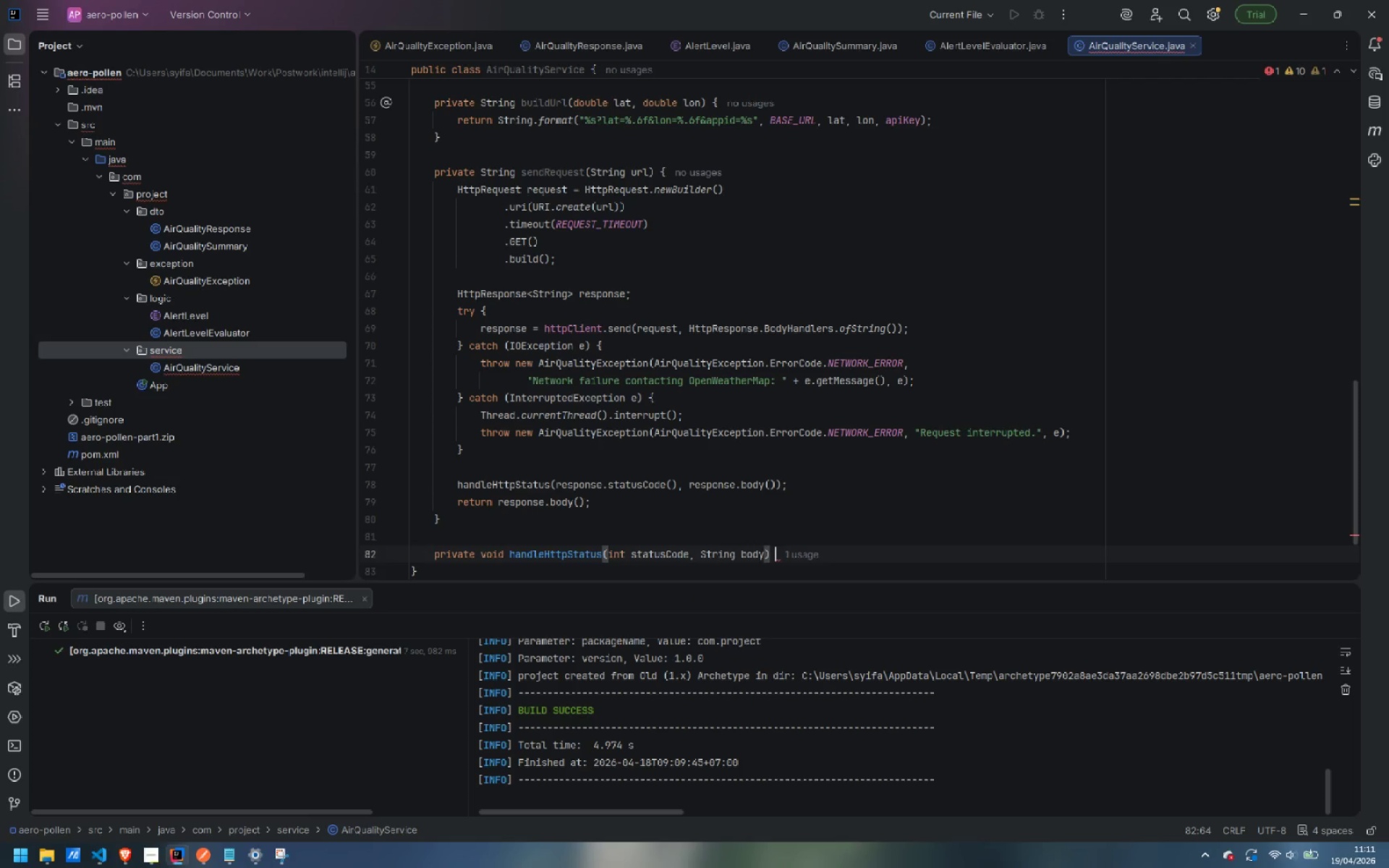 
key(Shift+ShiftLeft)
 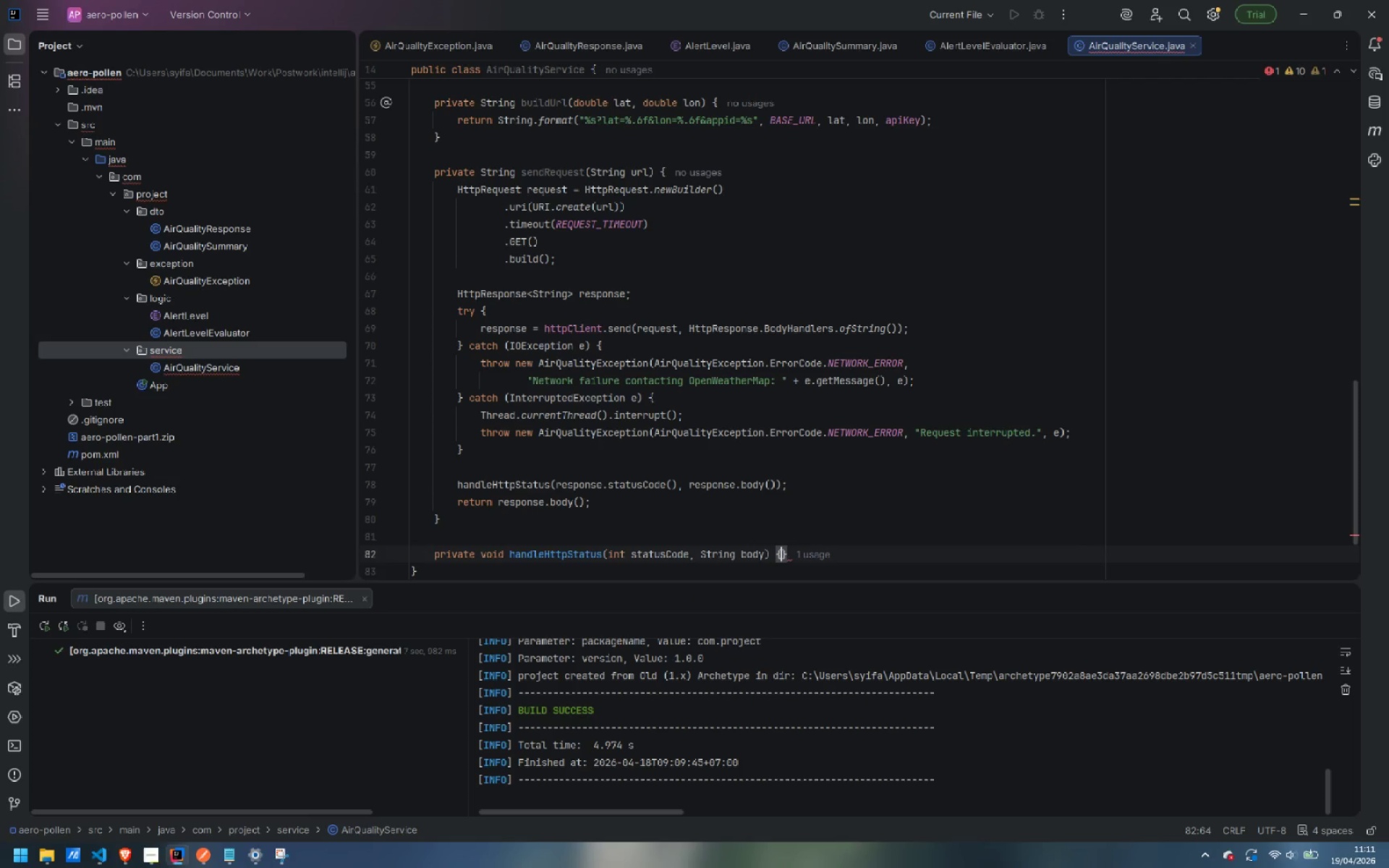 
key(Shift+BracketLeft)
 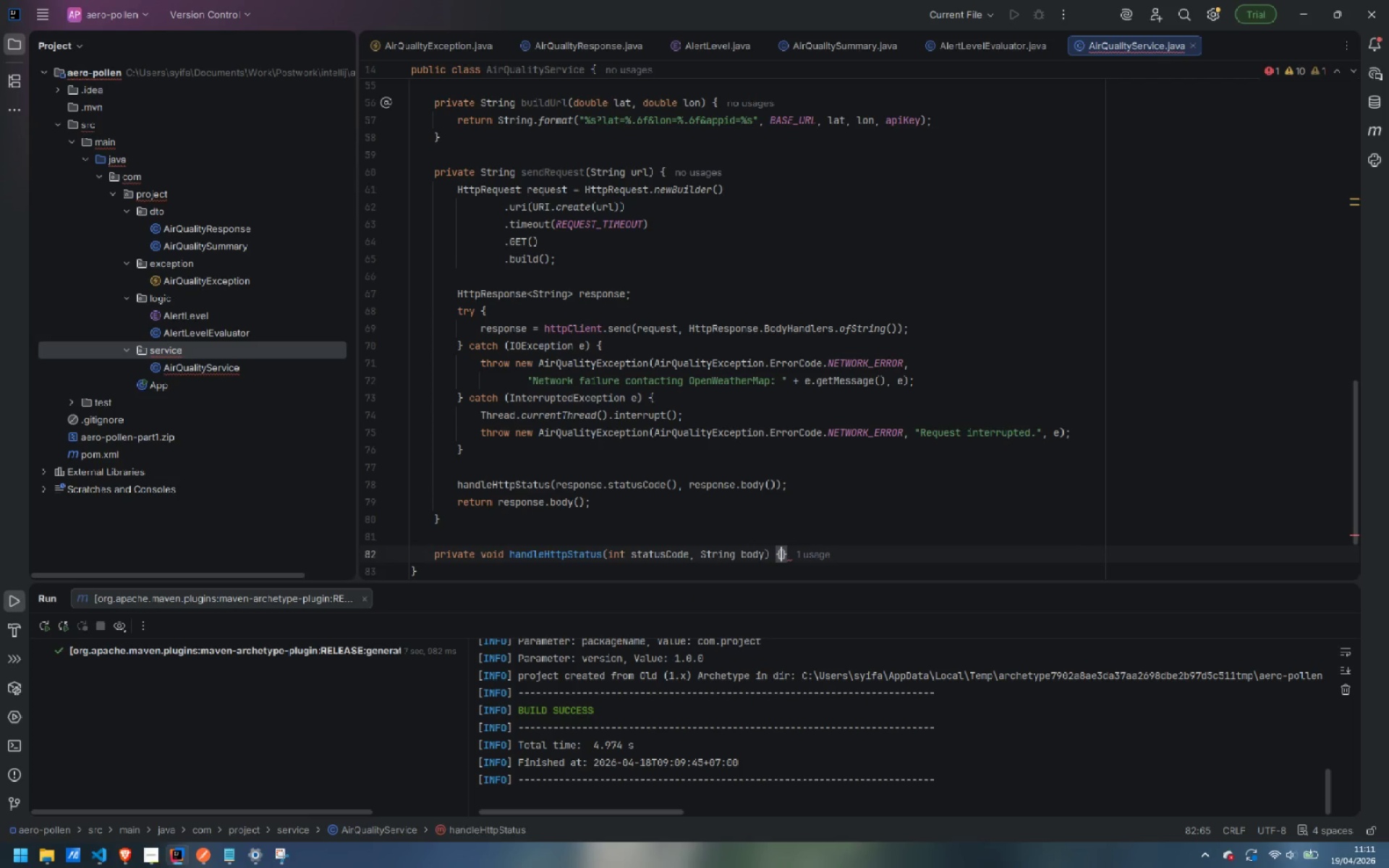 
key(Enter)
 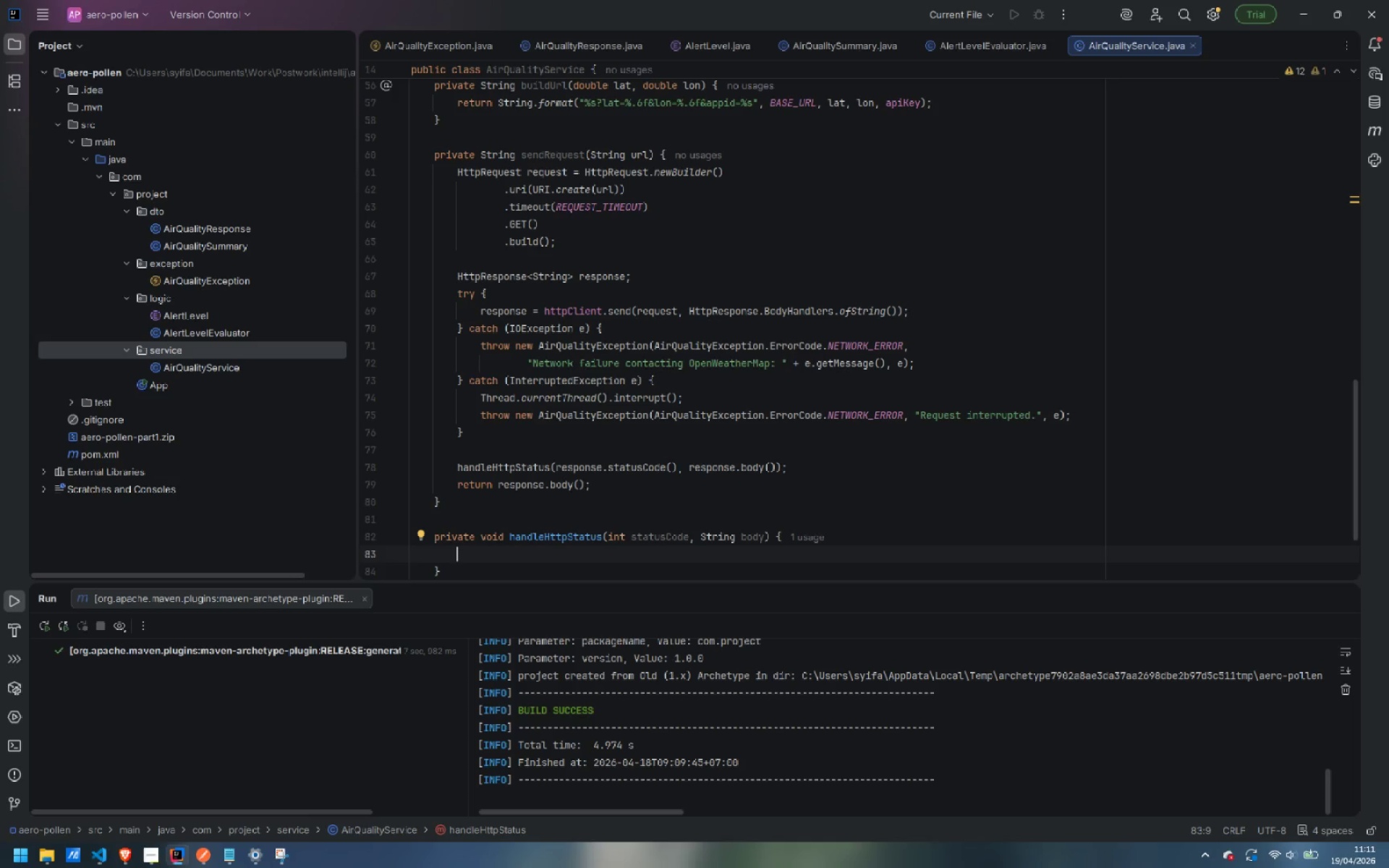 
type(private)
 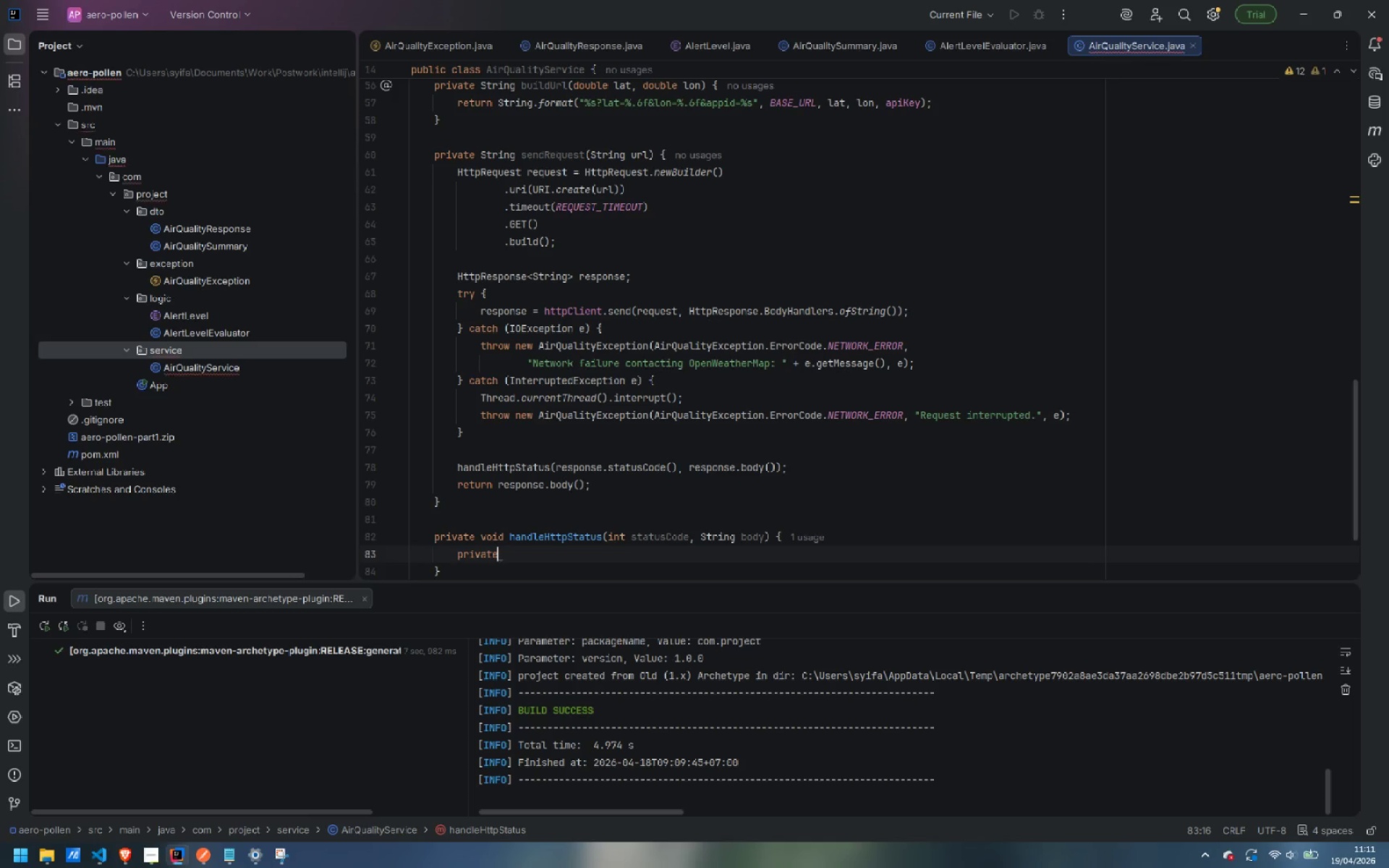 
key(Control+ControlLeft)
 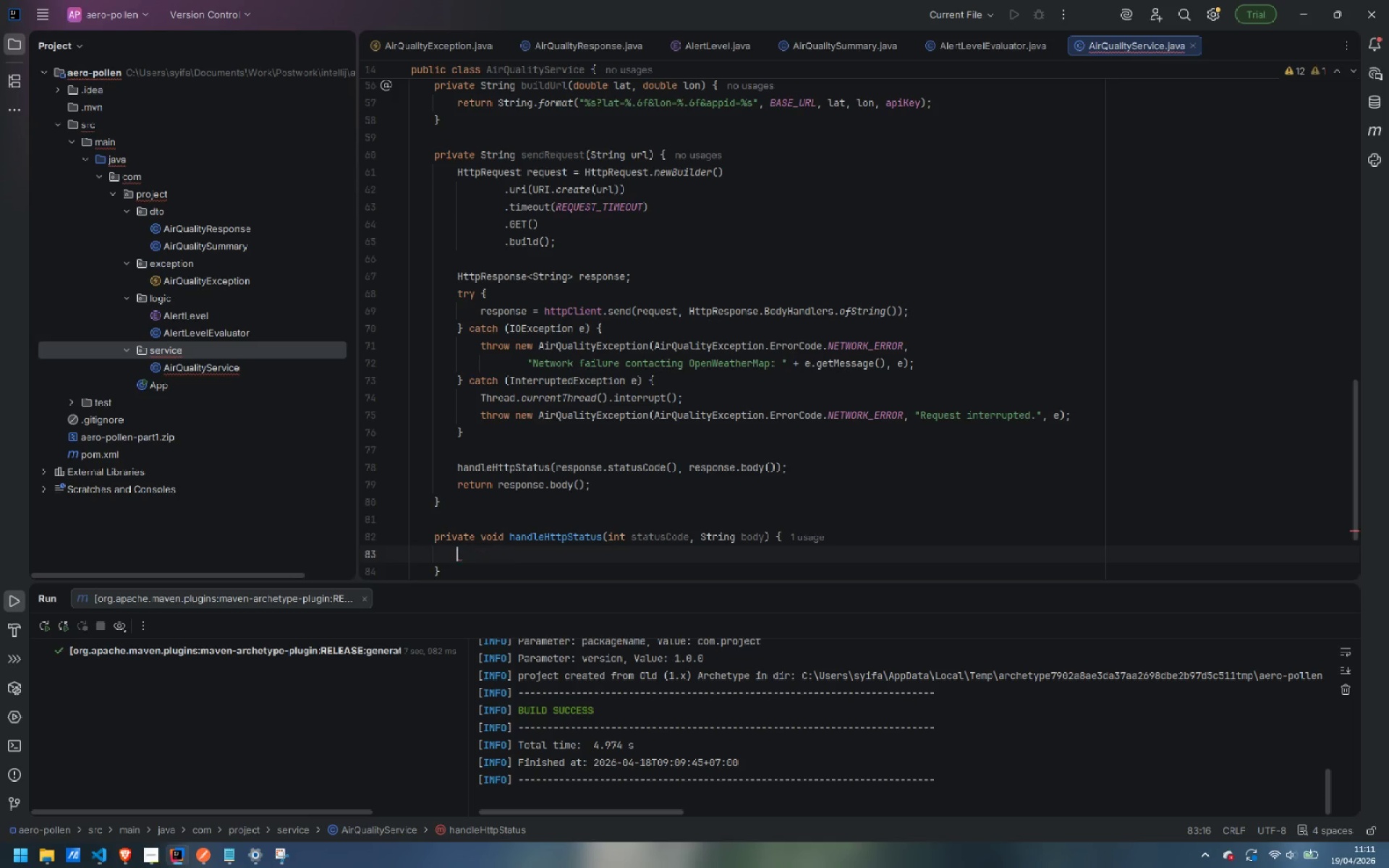 
key(Control+Backspace)
 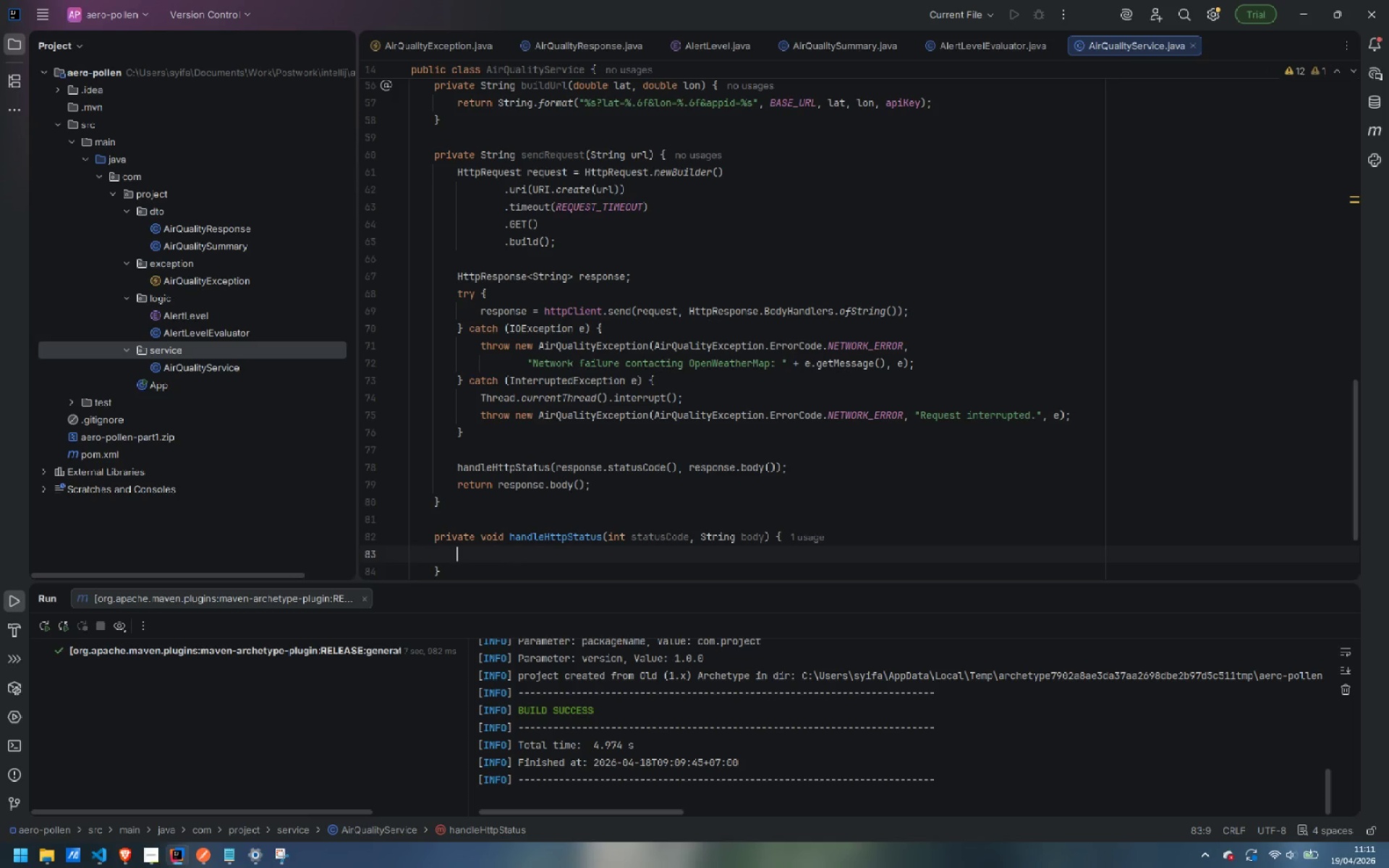 
type(swi)
 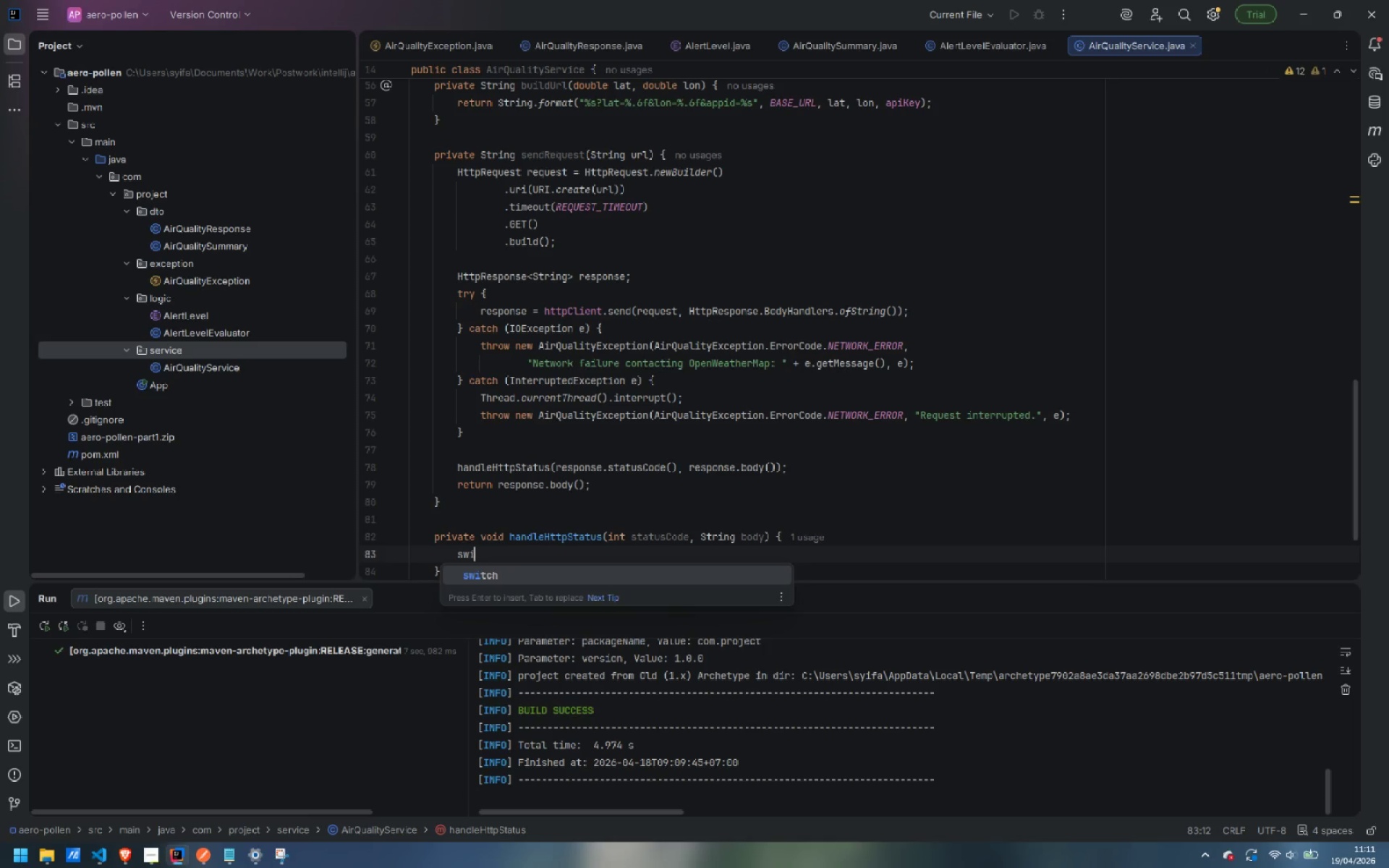 
key(Enter)
 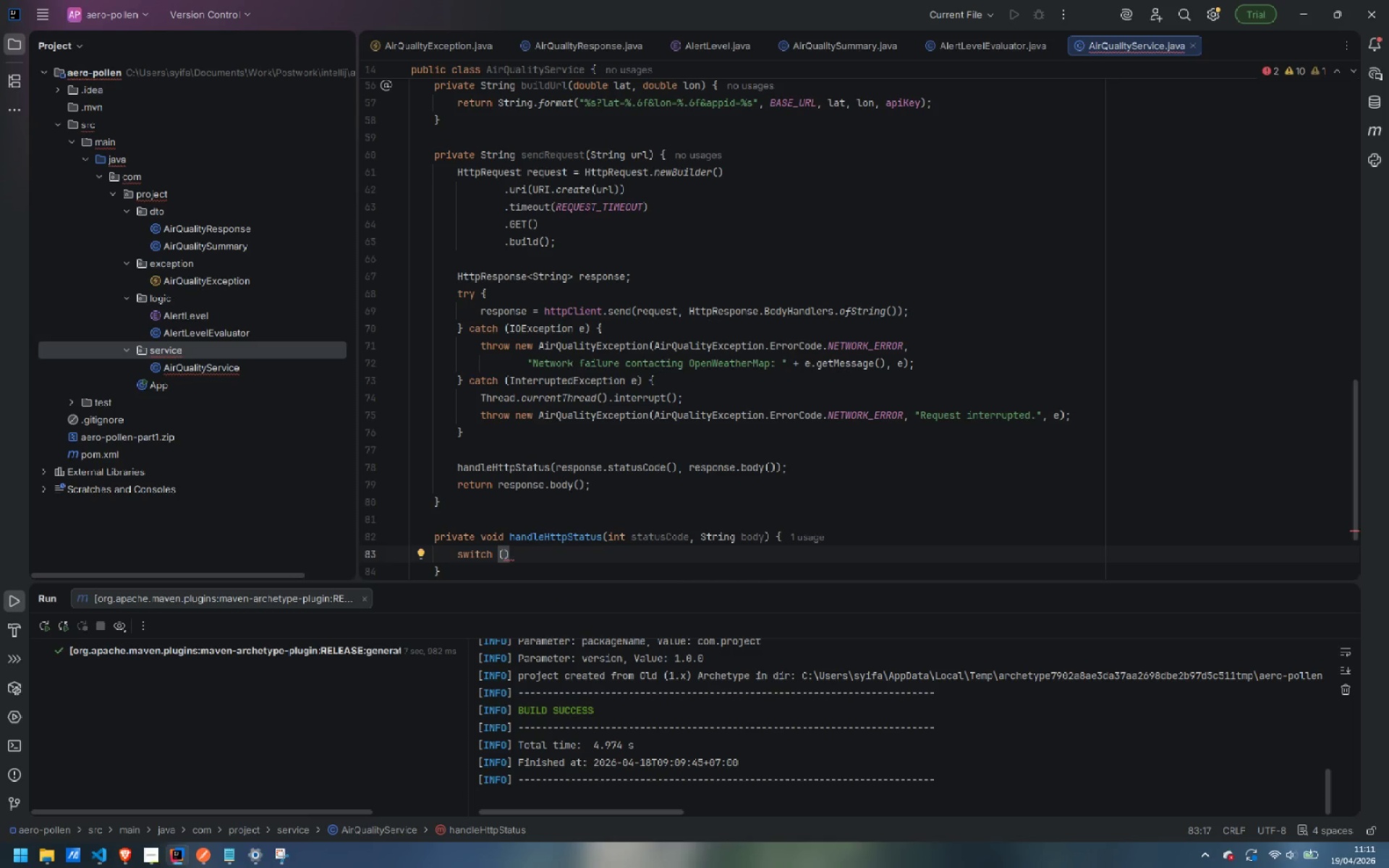 
type(statusCode)
 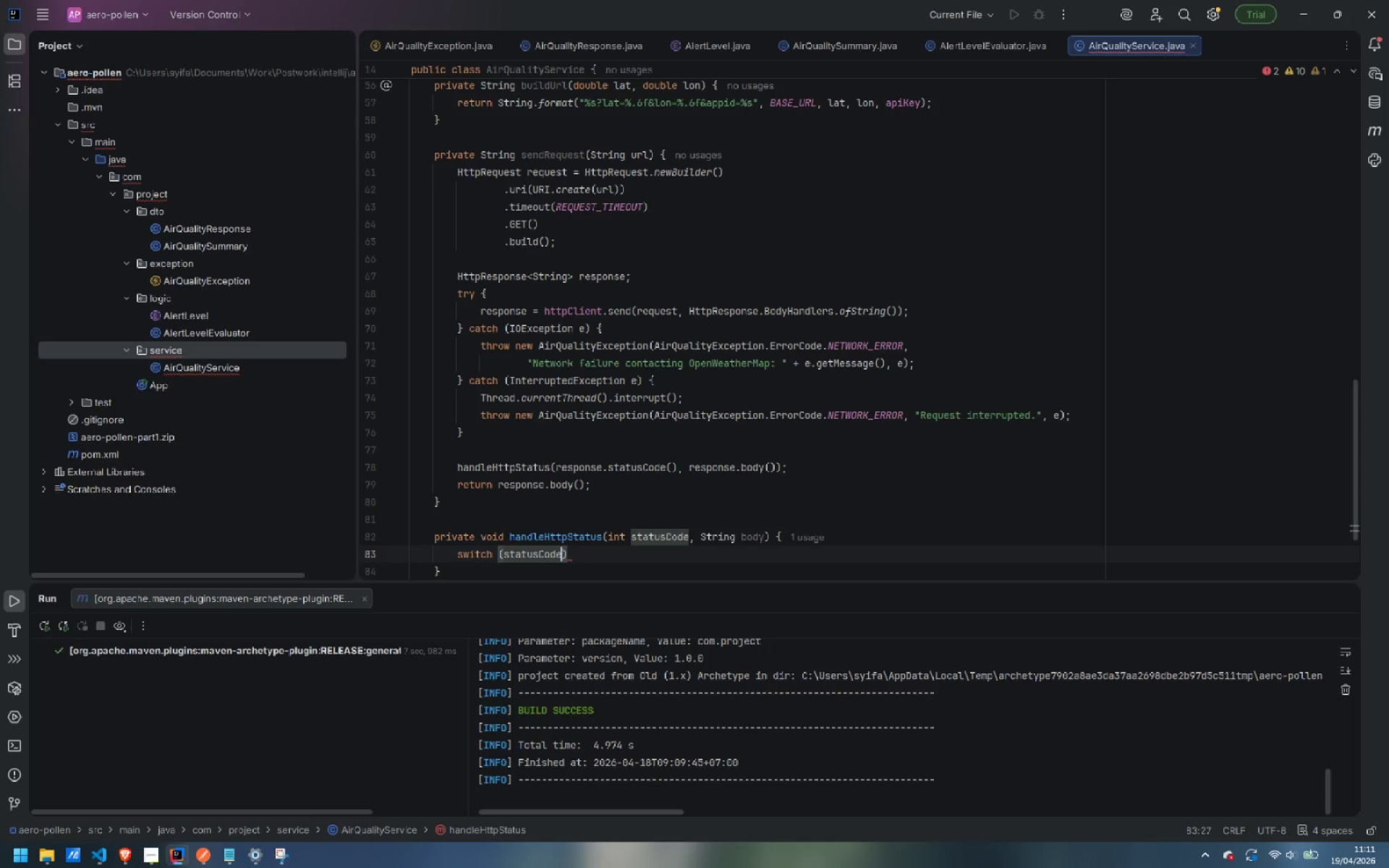 
key(ArrowRight)
 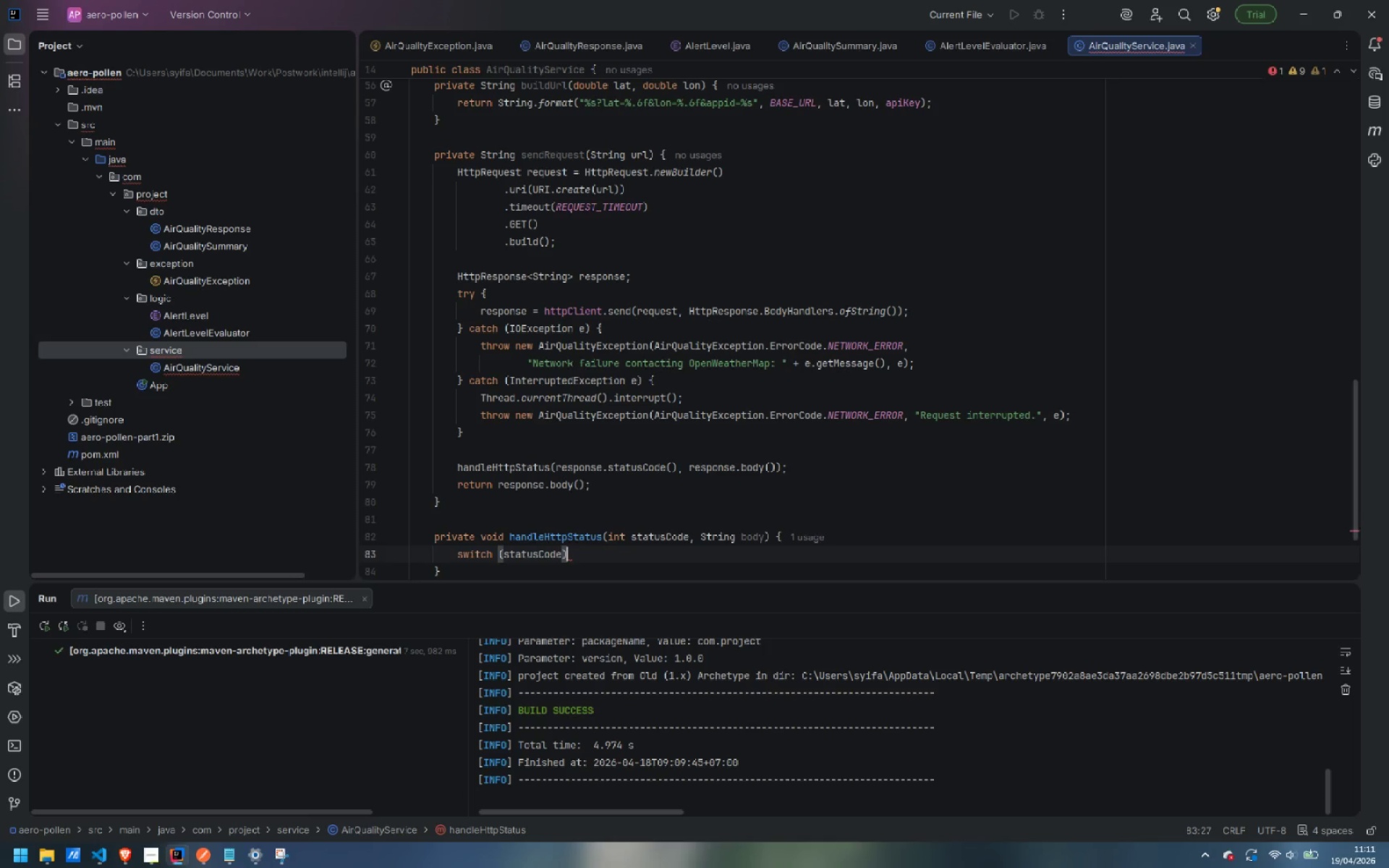 
key(Space)
 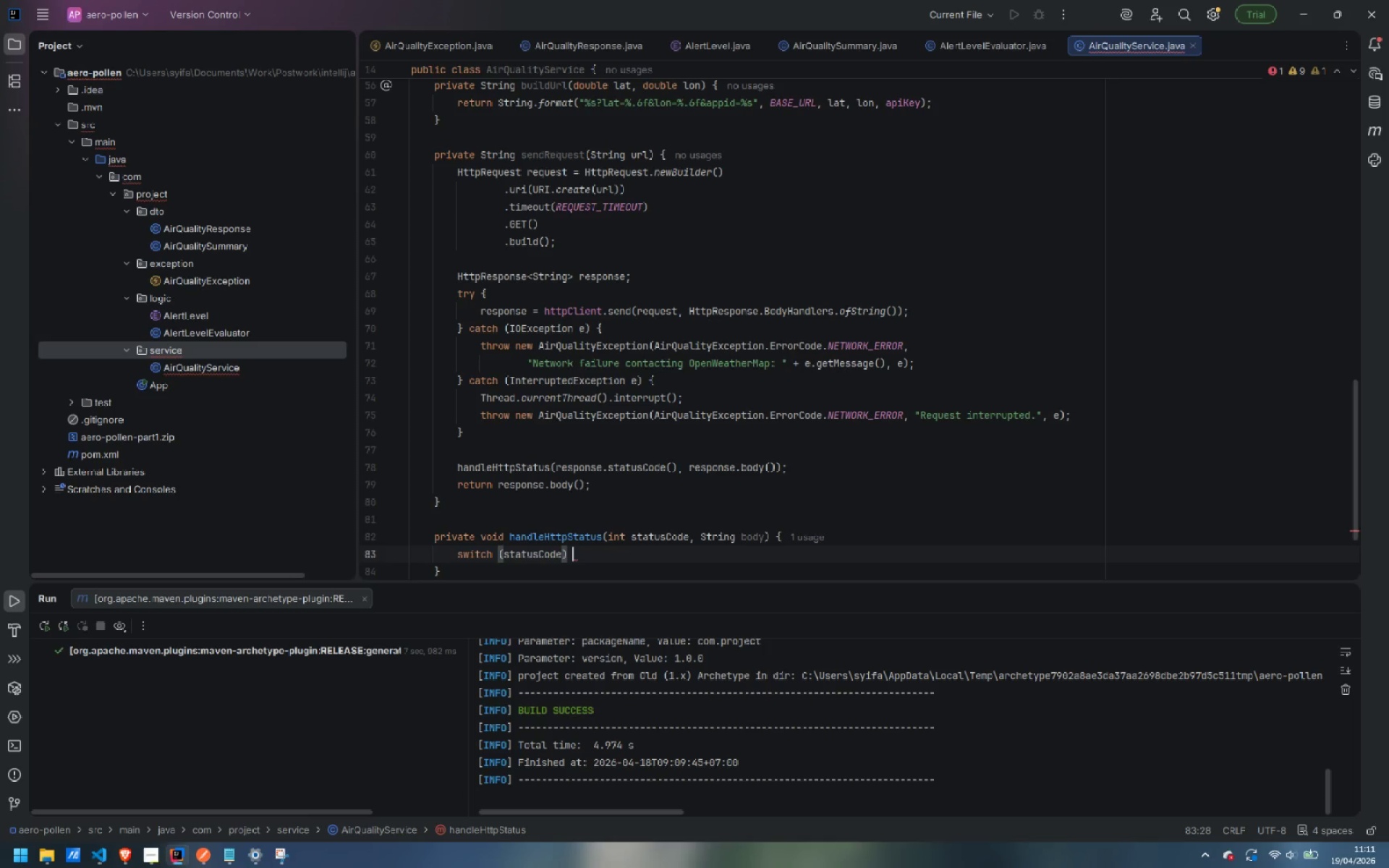 
key(Shift+ShiftLeft)
 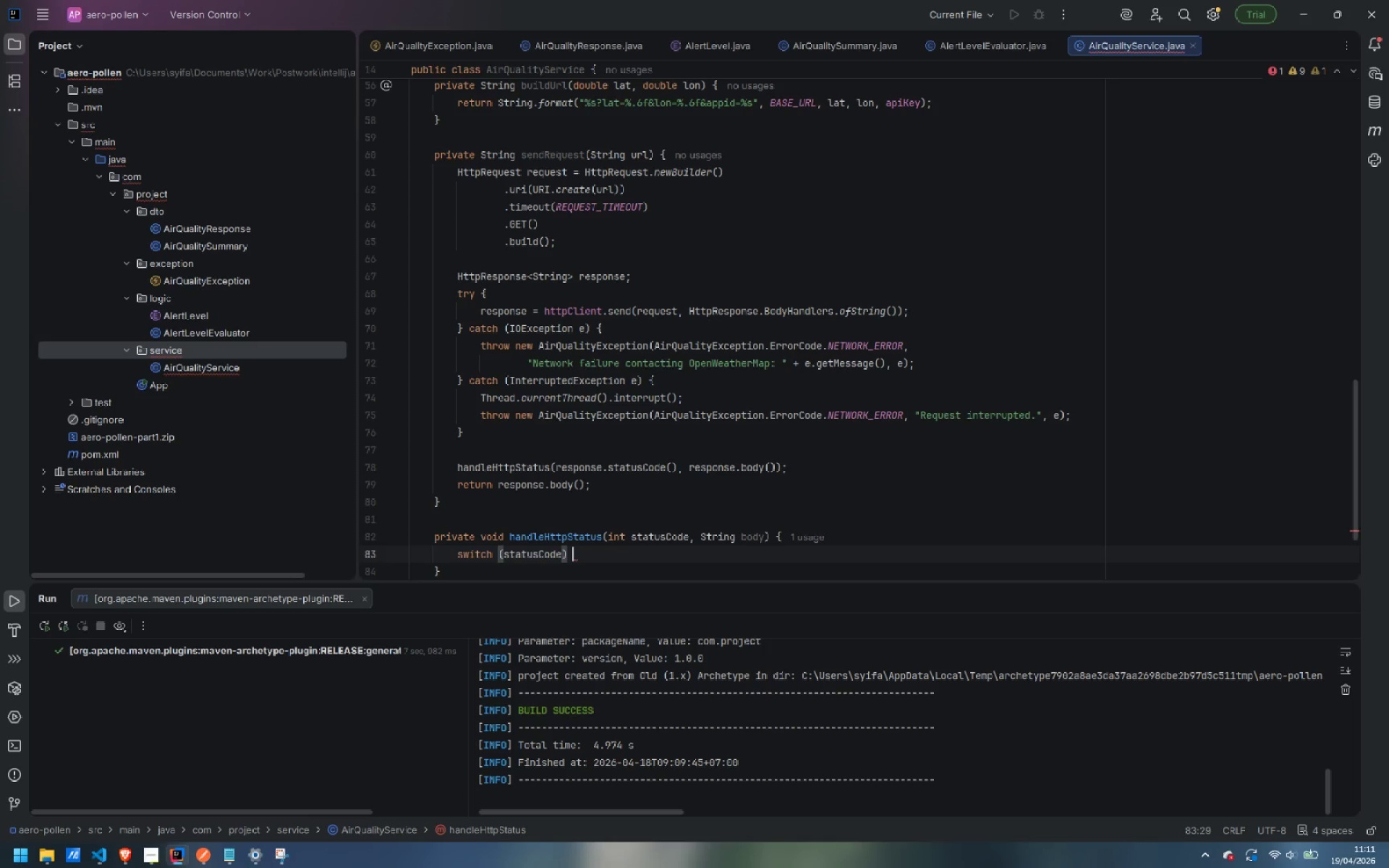 
key(Shift+BracketLeft)
 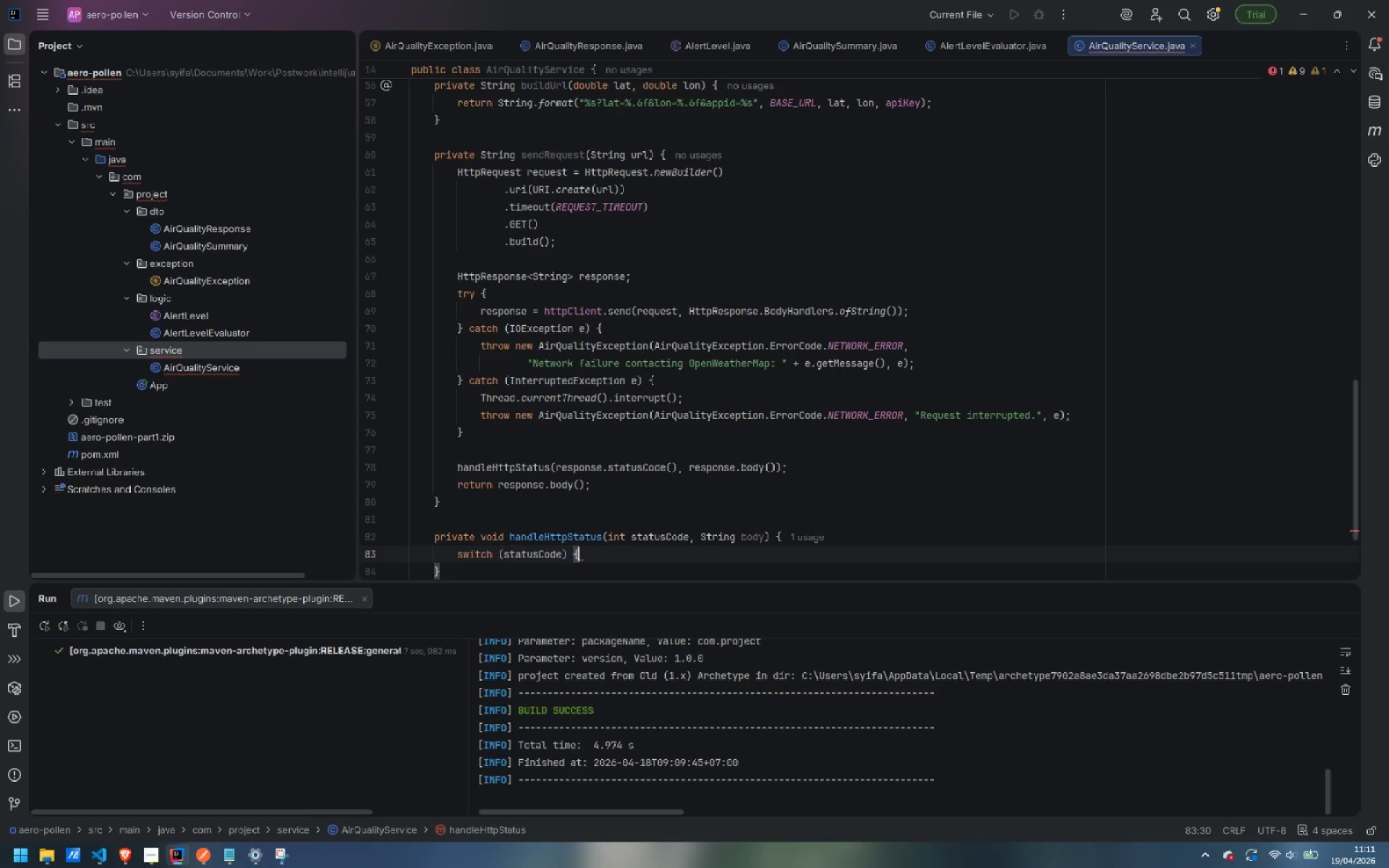 
key(Enter)
 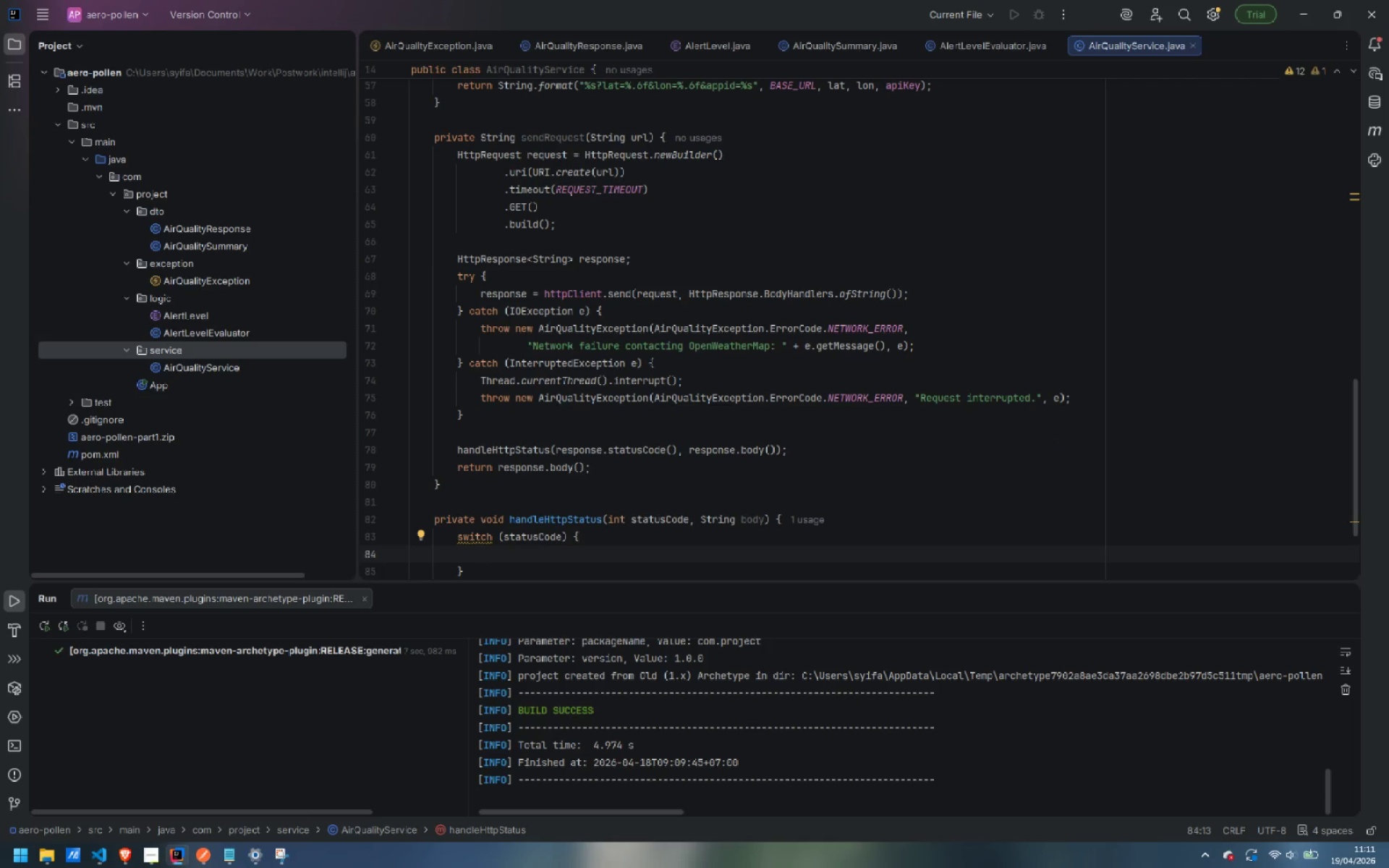 
type(case 200:)
 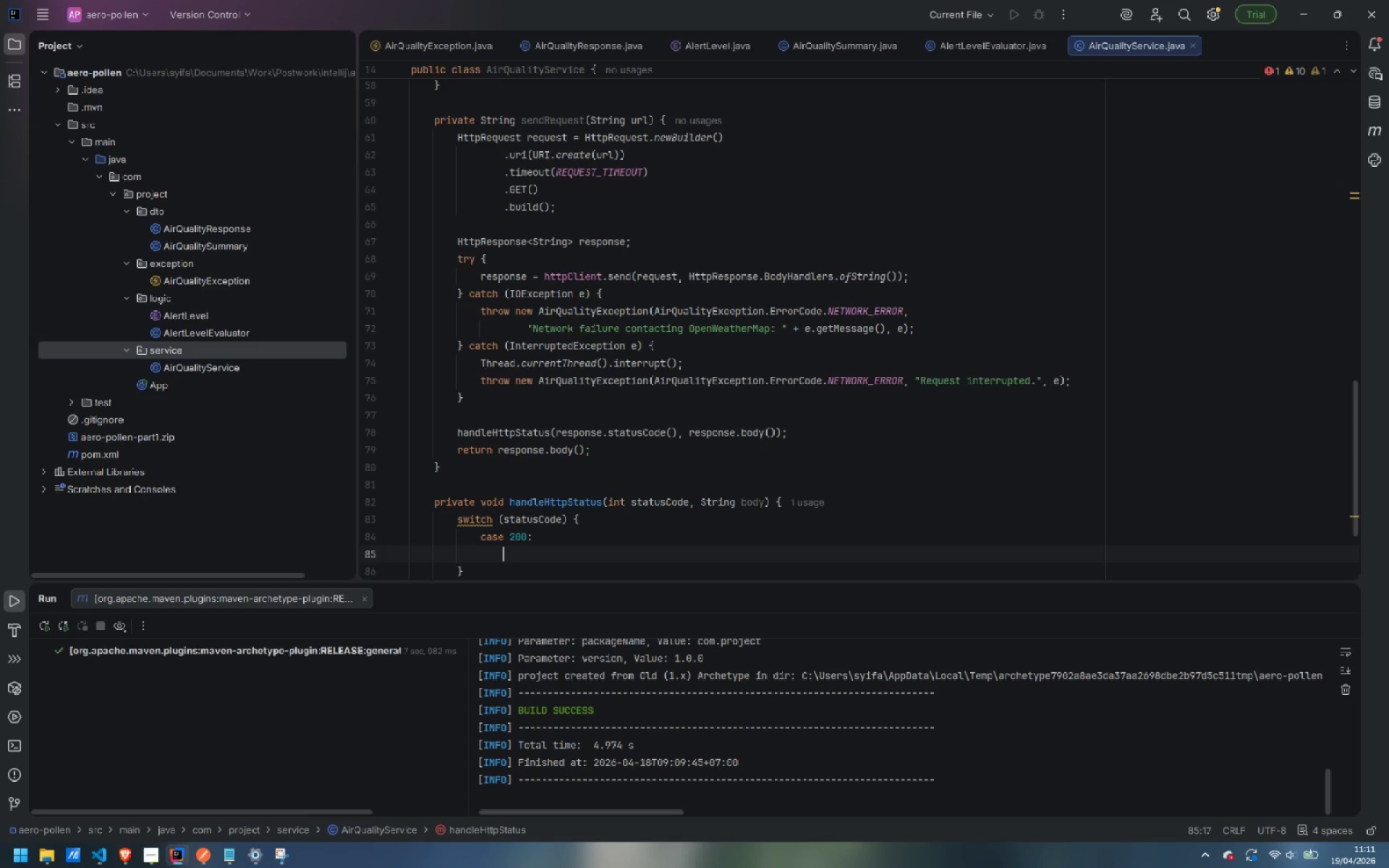 
 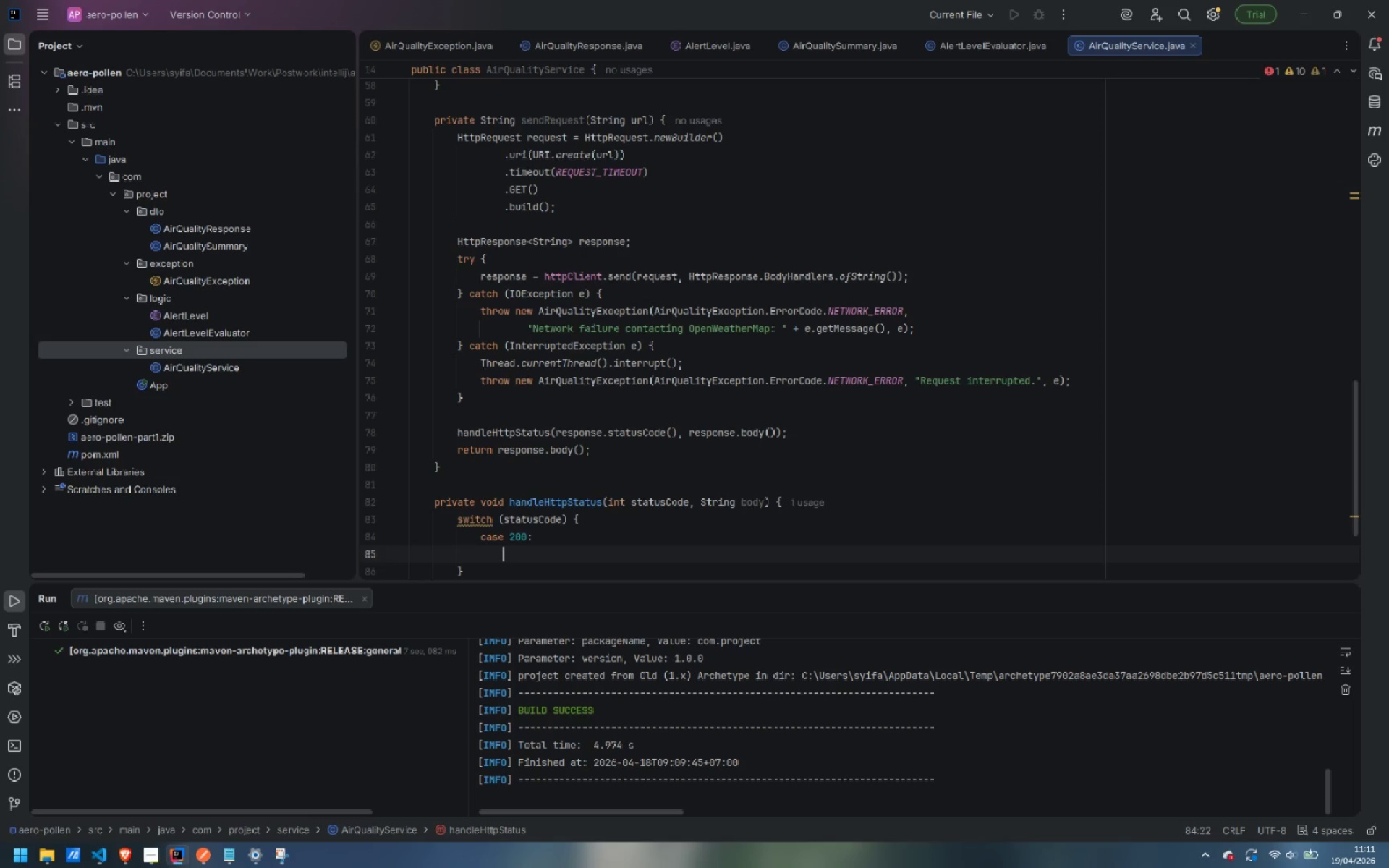 
key(Enter)
 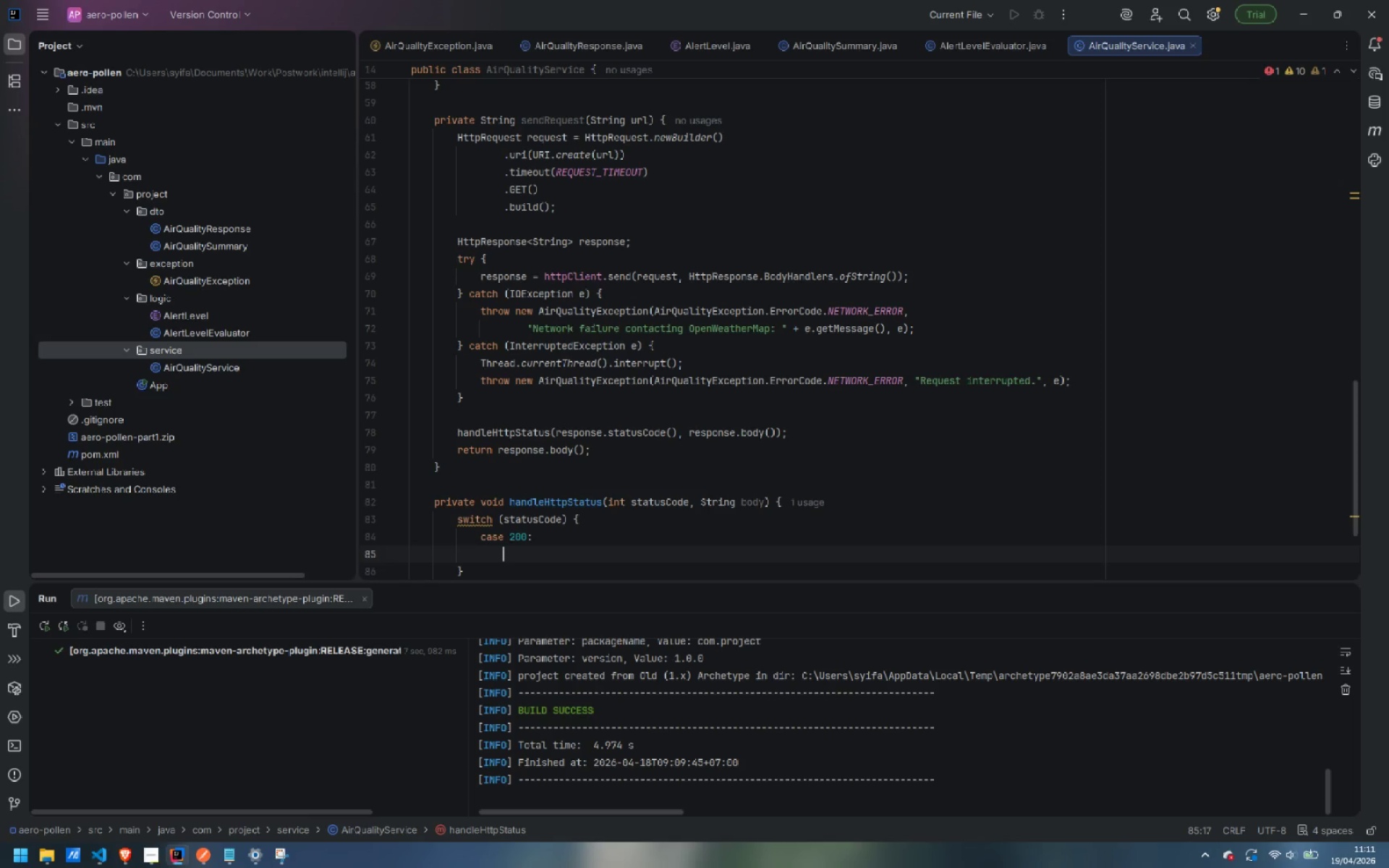 
type(return;)
 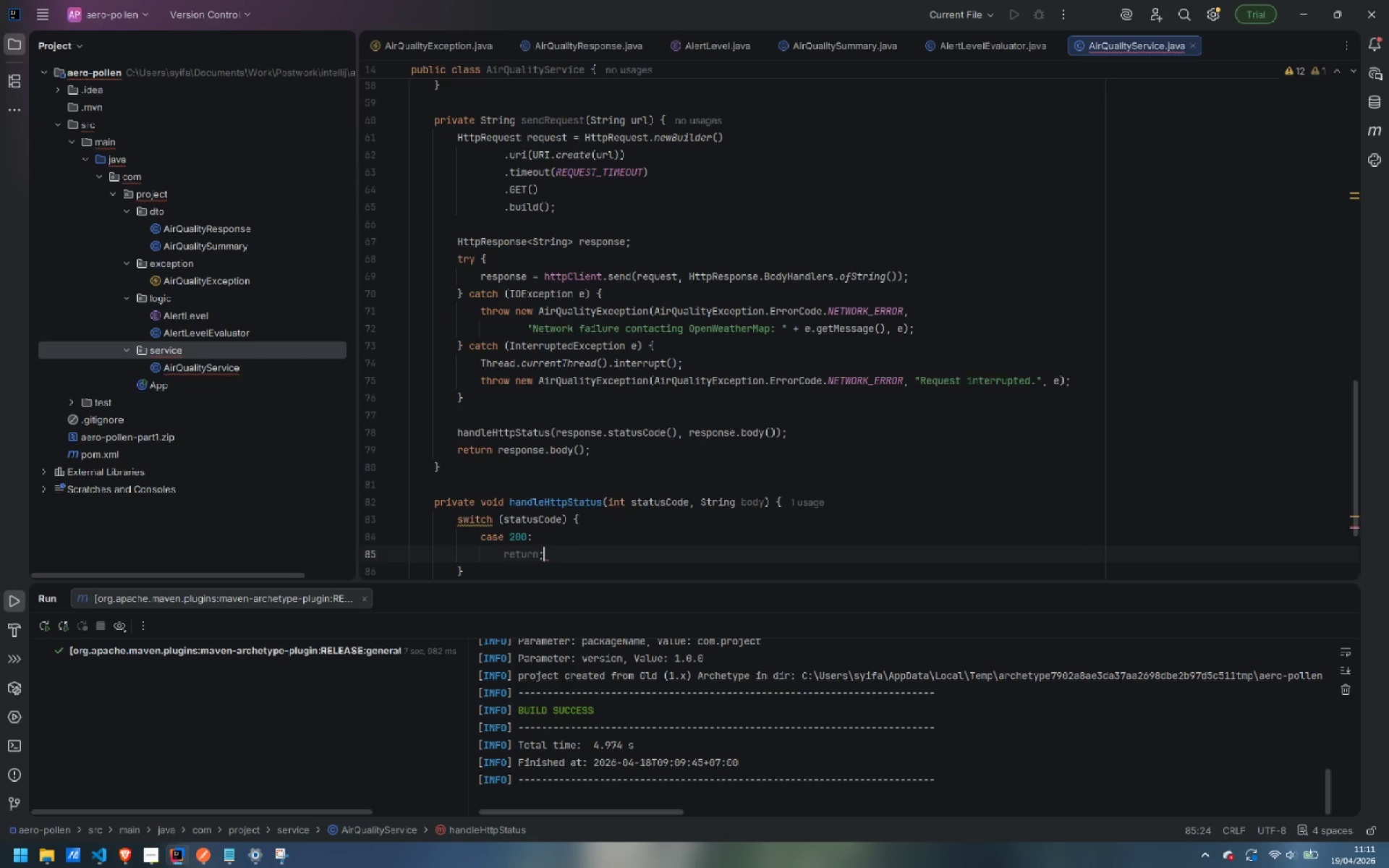 
key(Enter)
 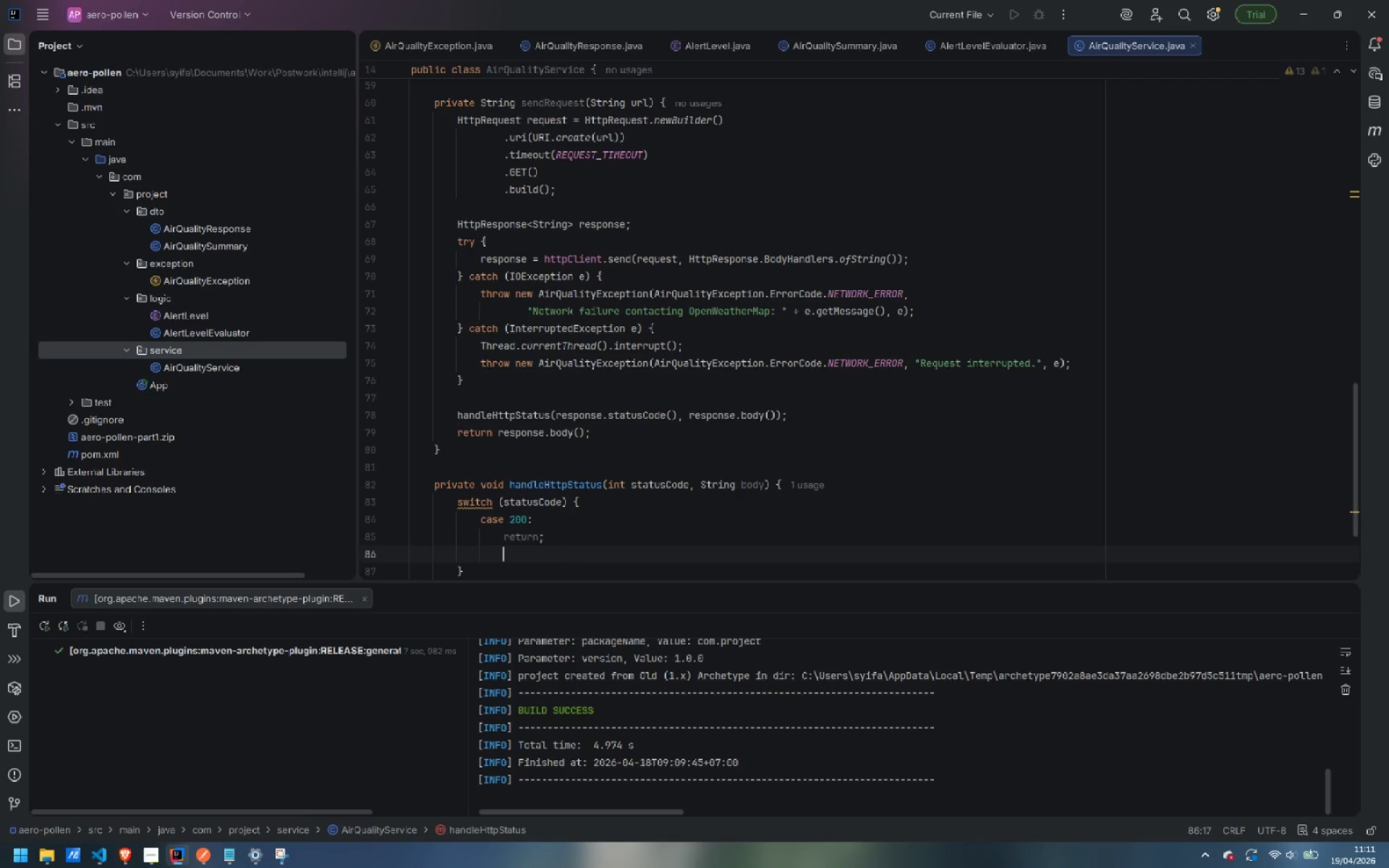 
type(case 401:)
 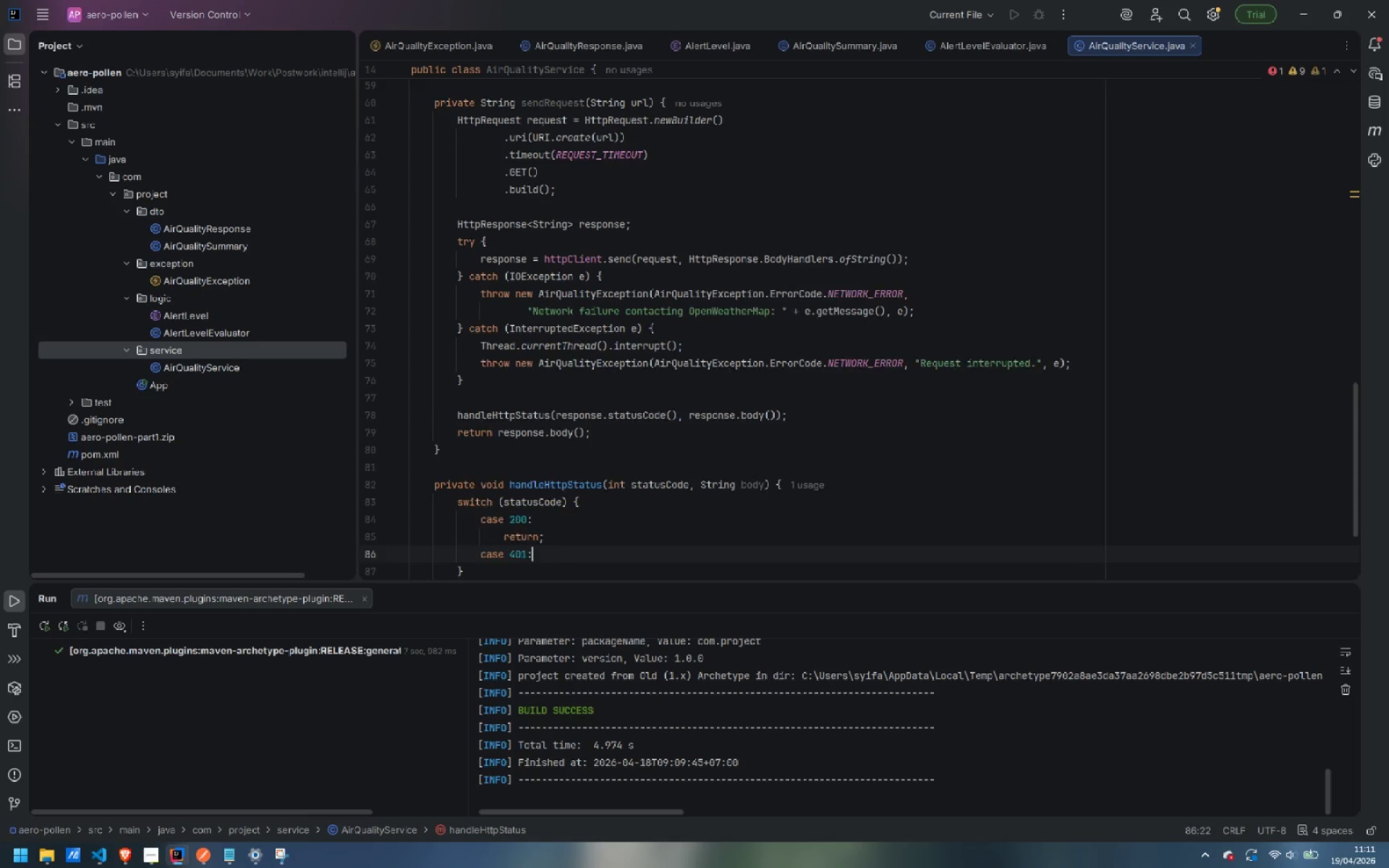 
key(Enter)
 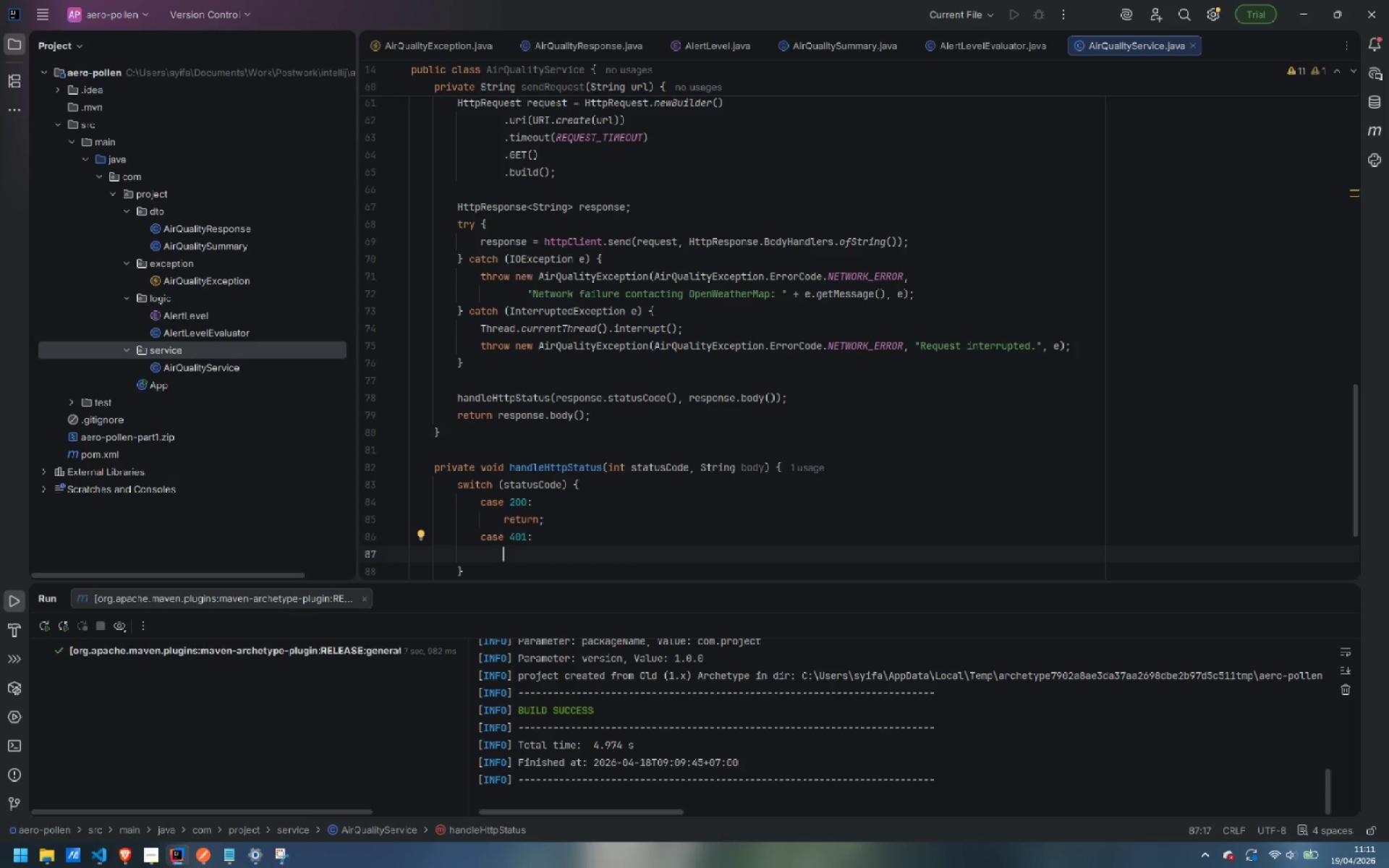 
type(thr)
 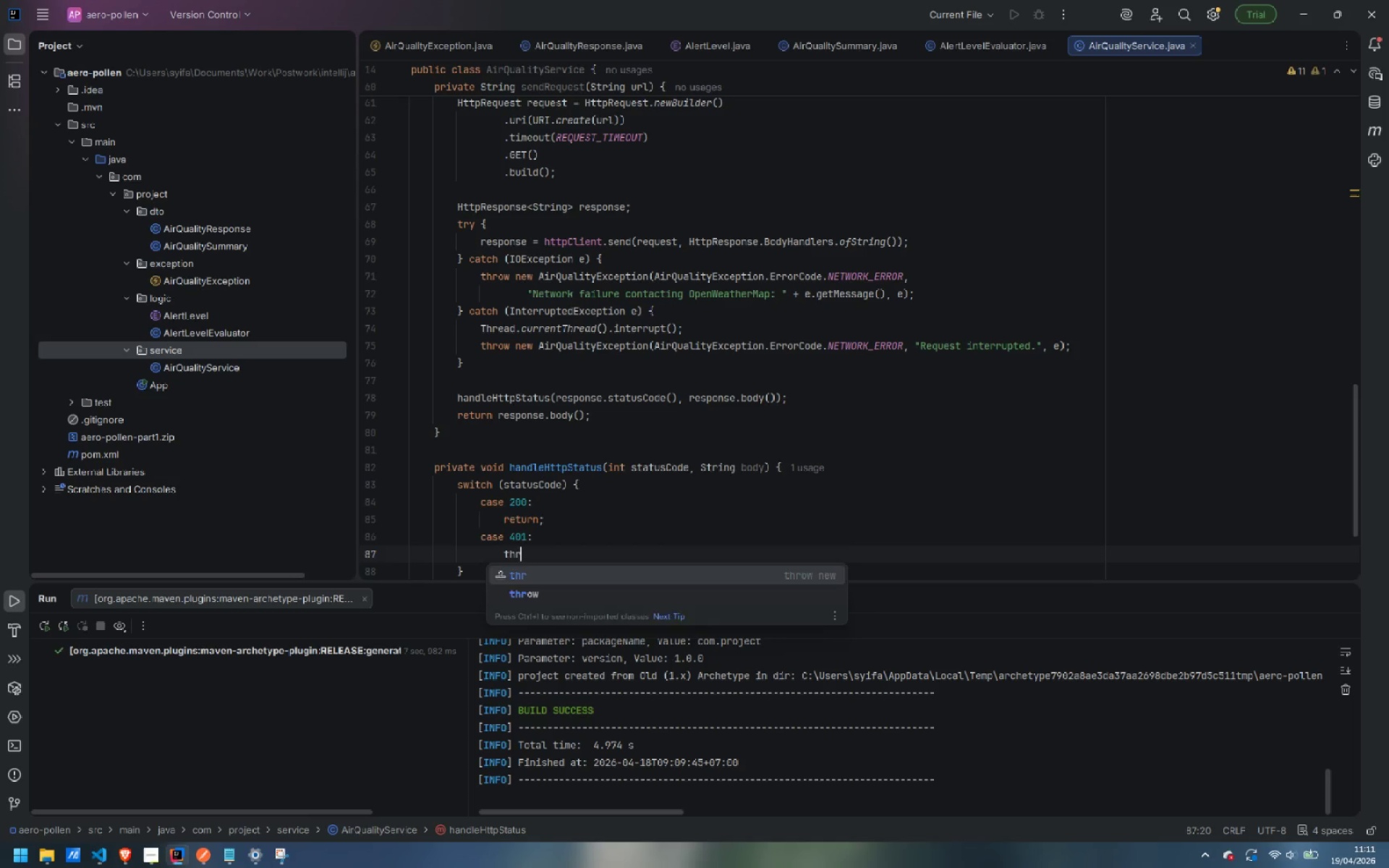 
key(Enter)
 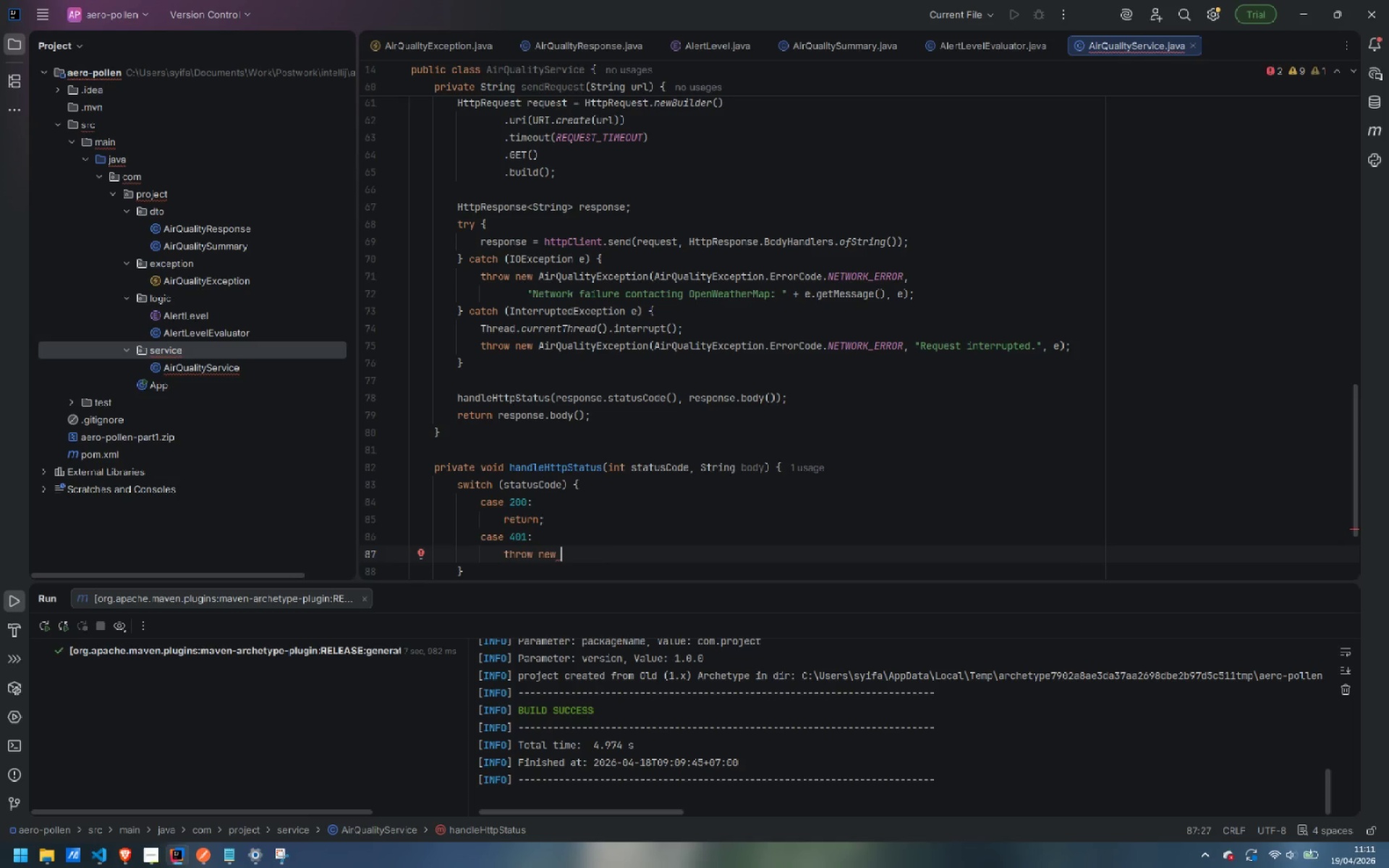 
type(Aq)
key(Backspace)
type(iqrQualit)
 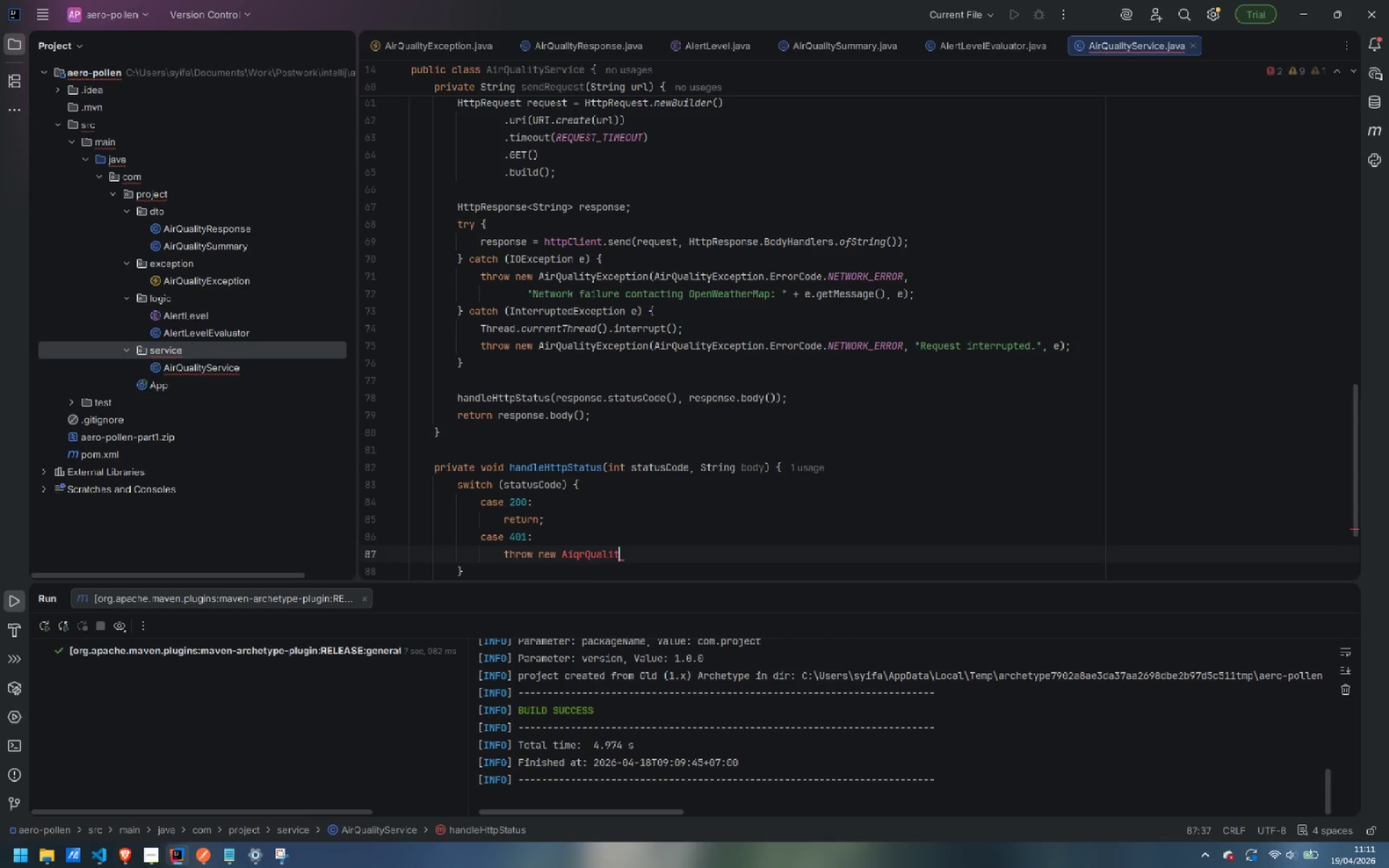 
key(Control+ControlLeft)
 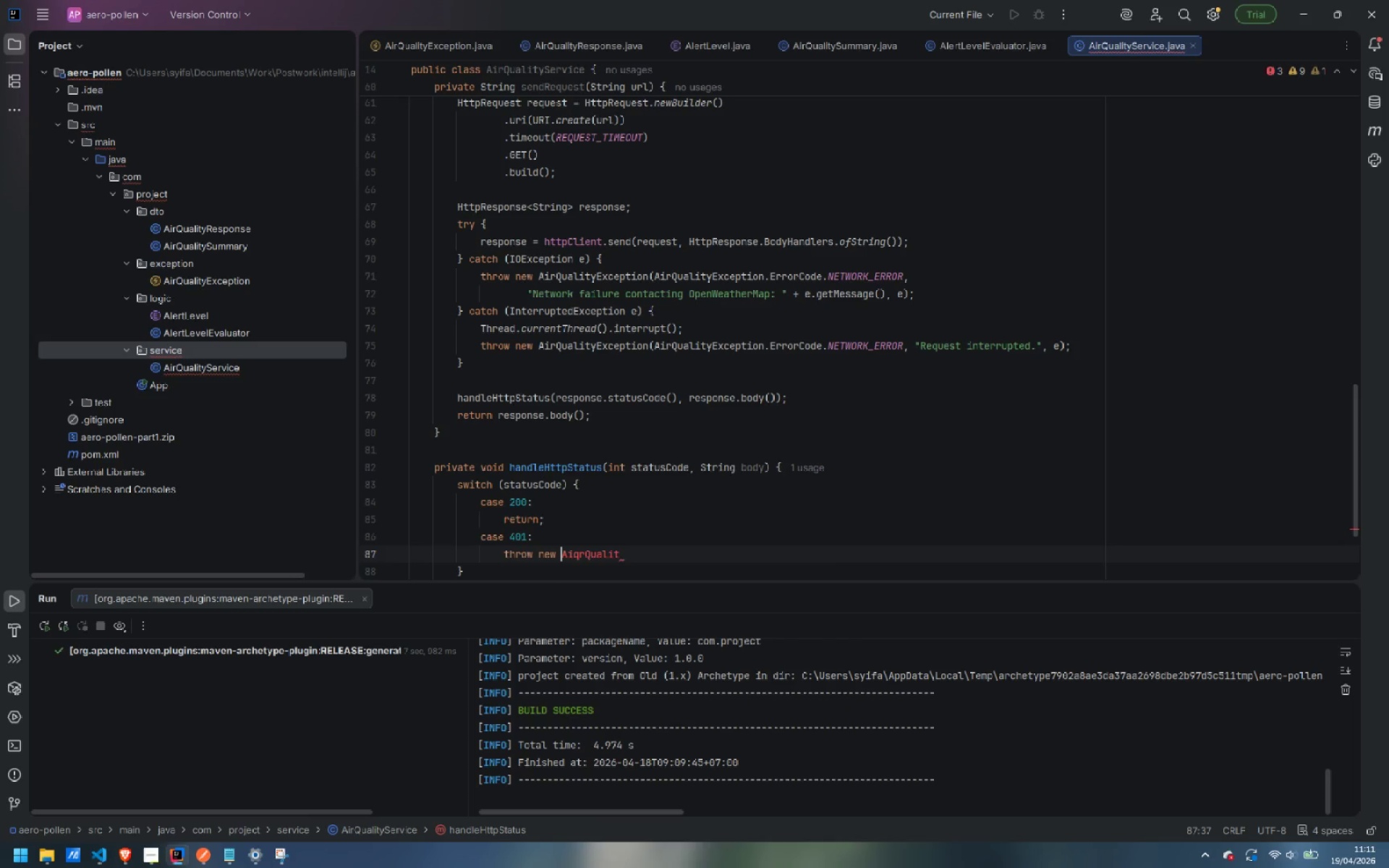 
key(Control+ArrowLeft)
 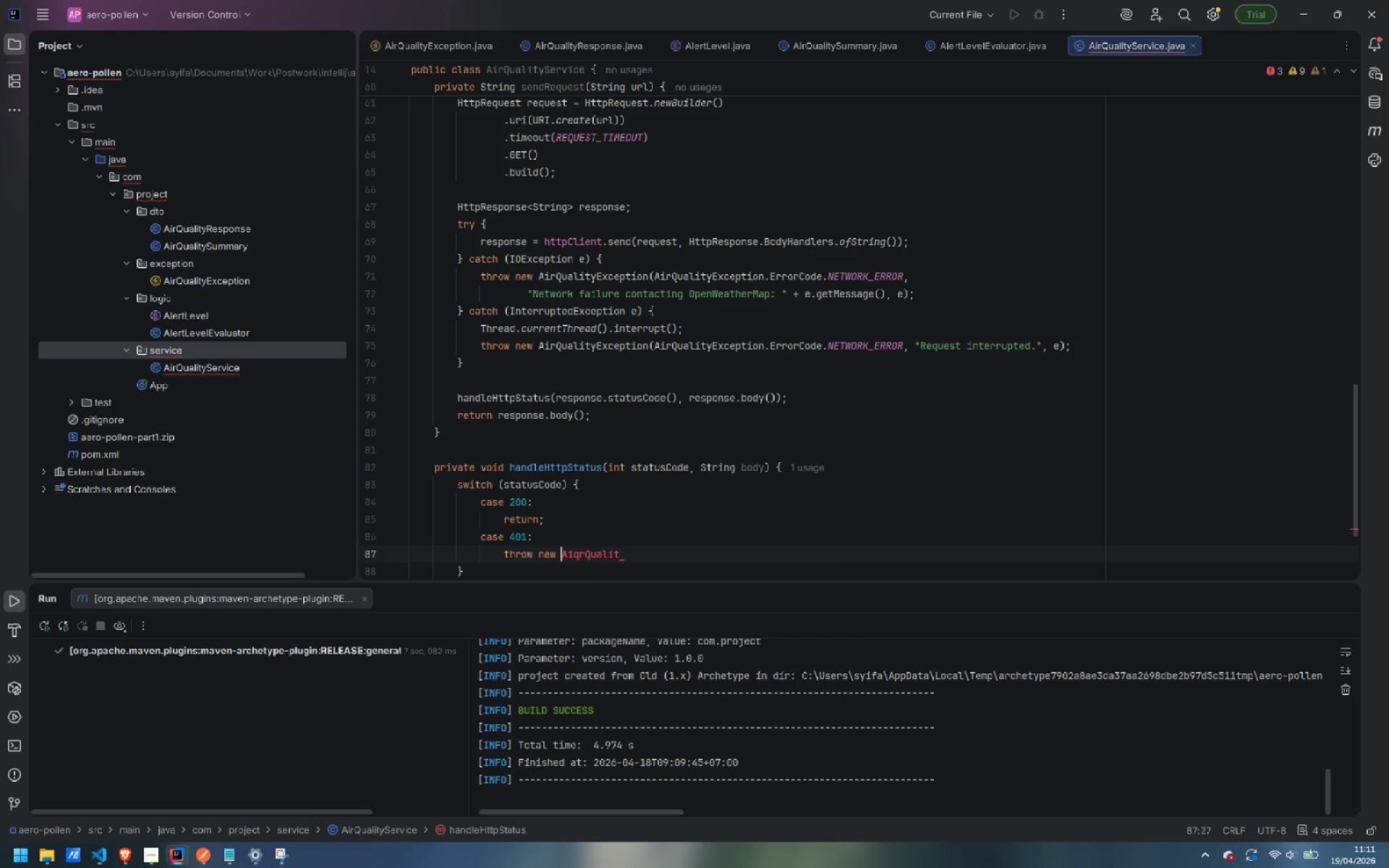 
key(ArrowRight)
 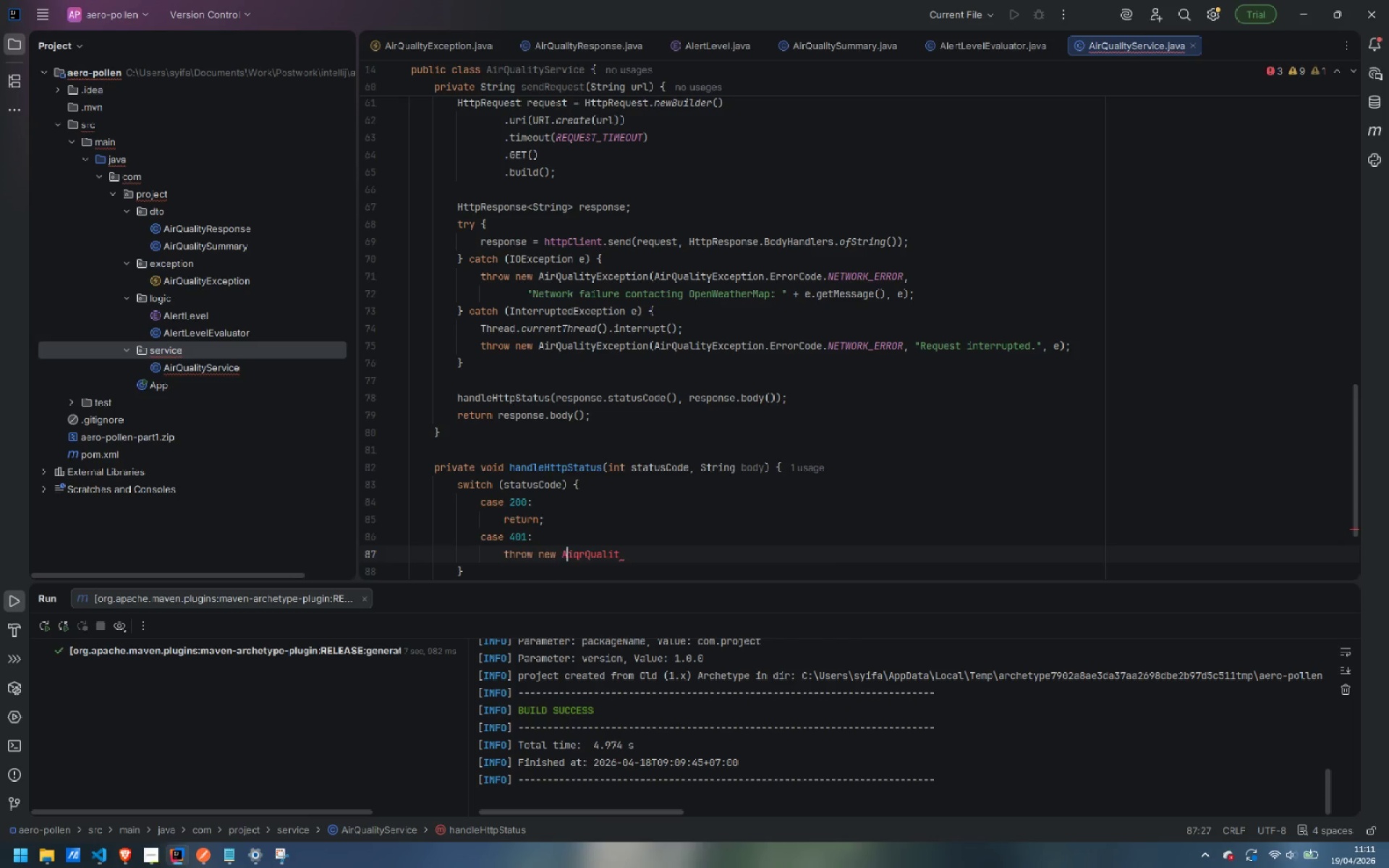 
key(ArrowRight)
 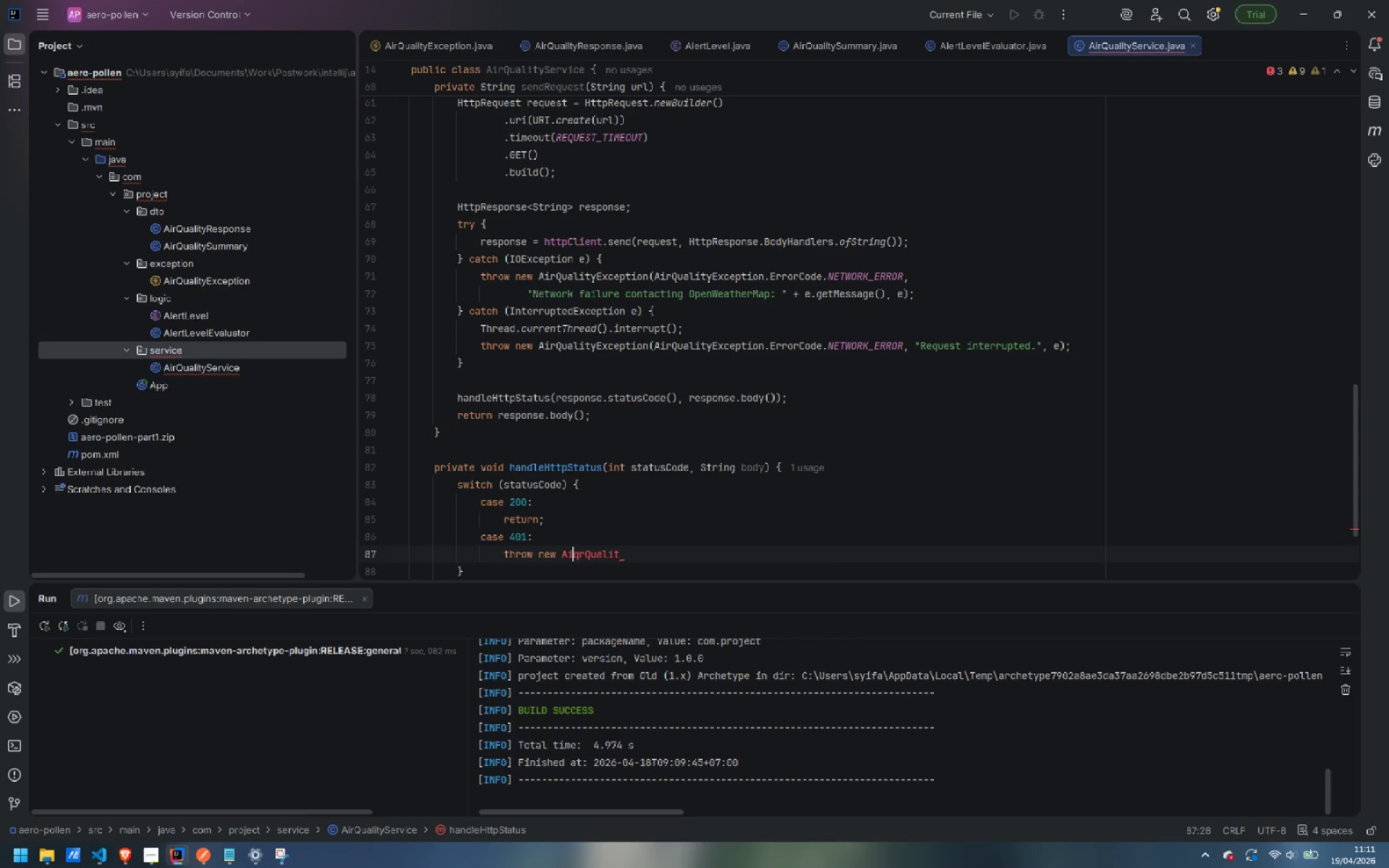 
key(ArrowRight)
 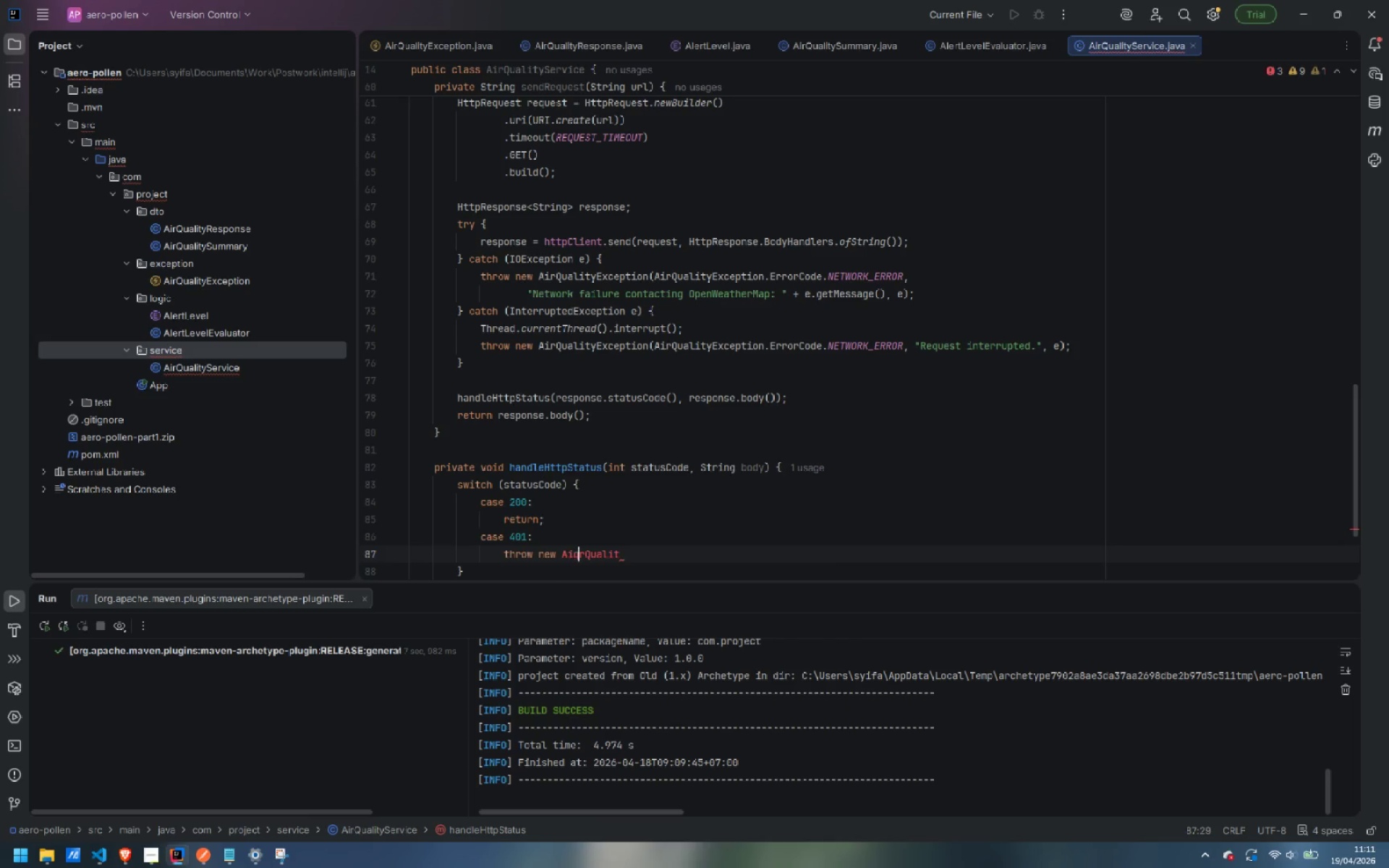 
key(ArrowRight)
 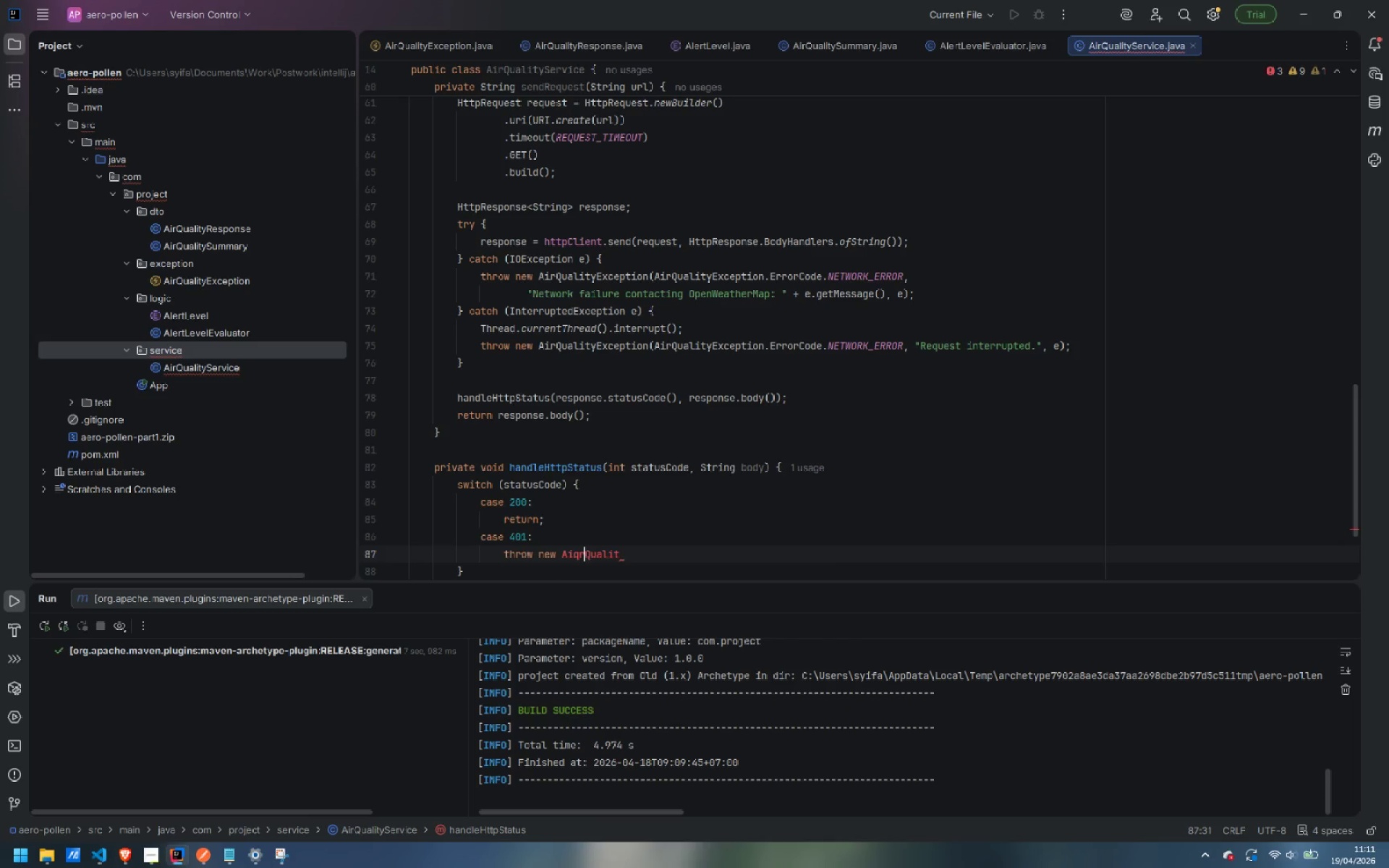 
key(ArrowLeft)
 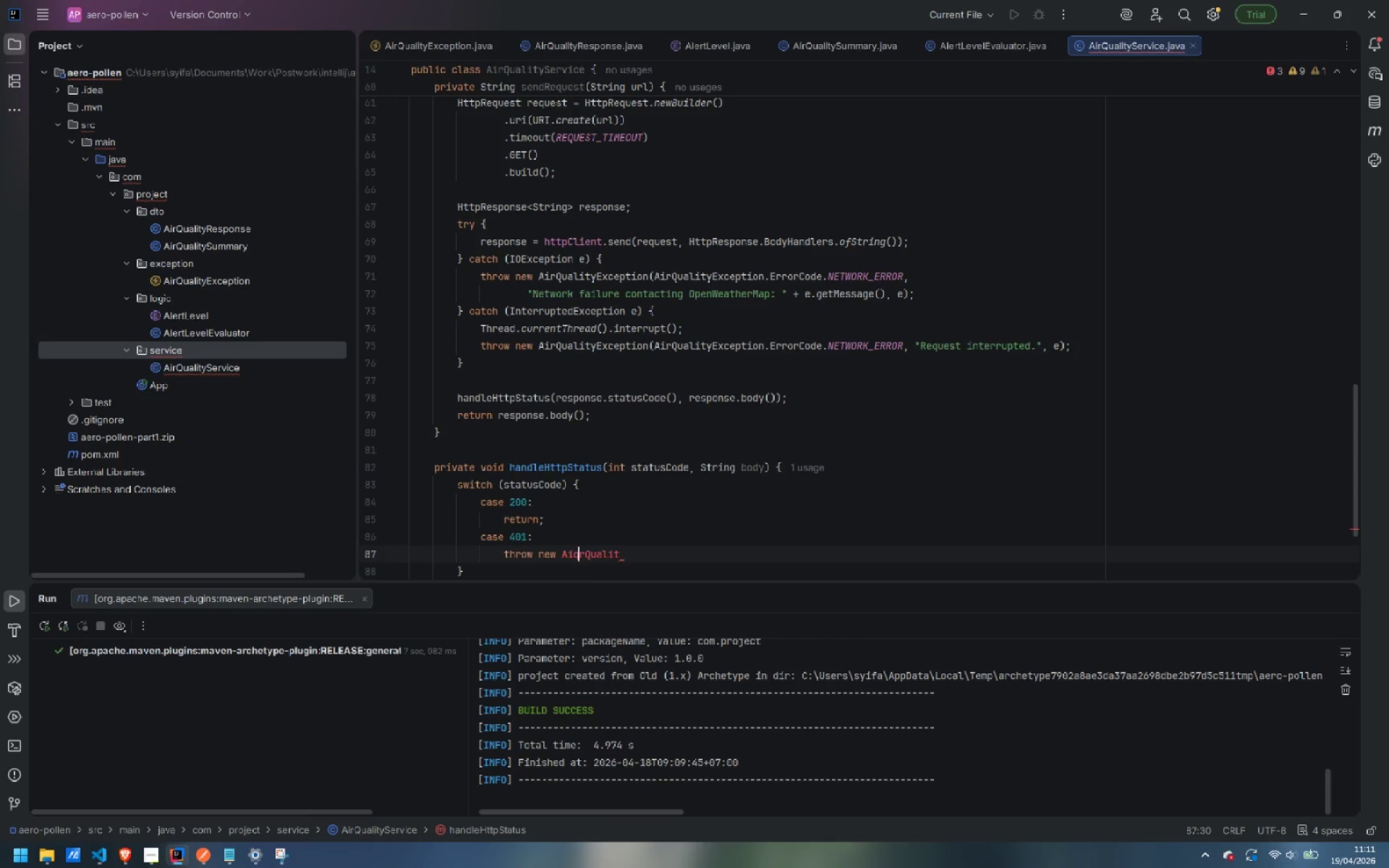 
key(Backspace)
 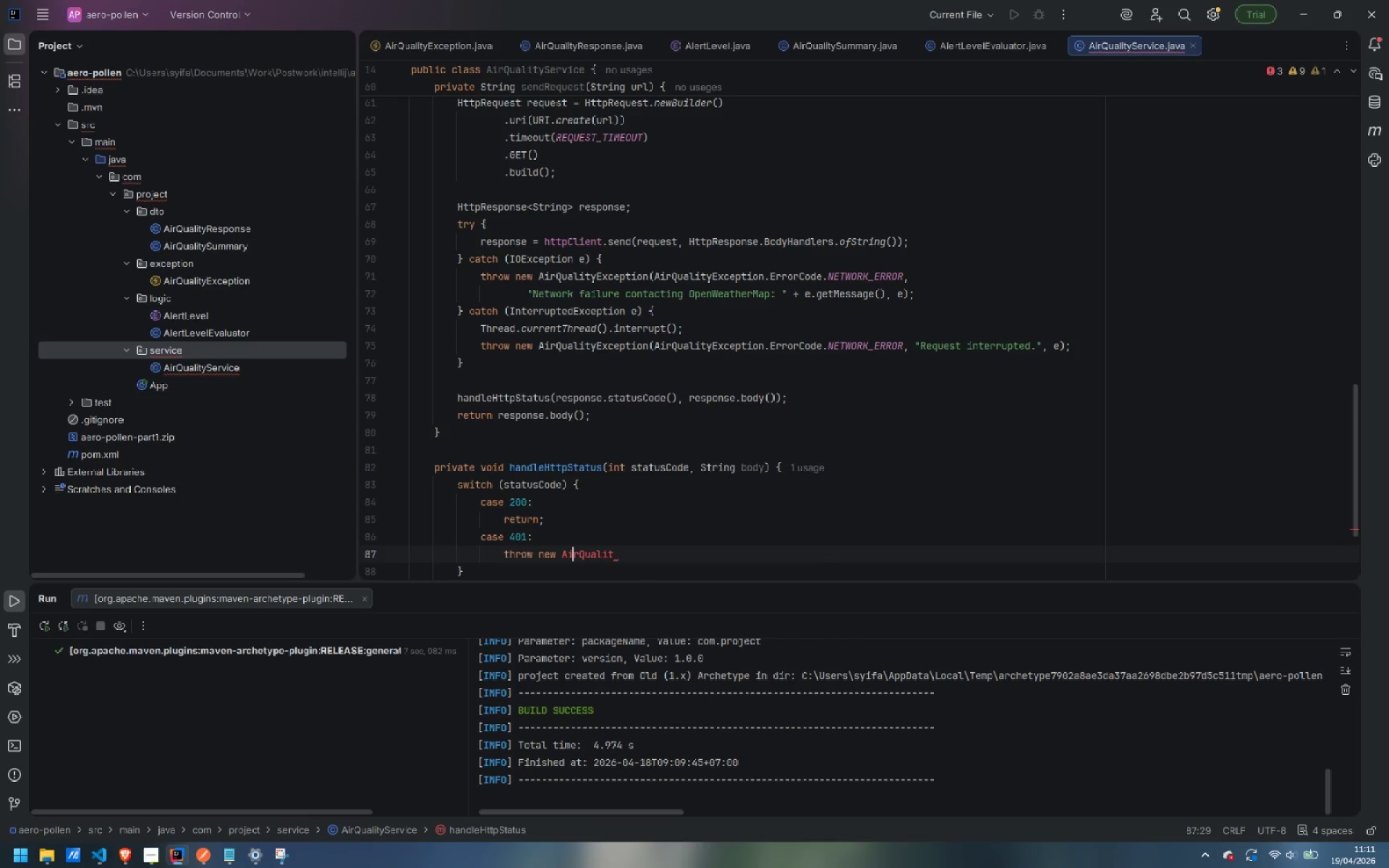 
key(Control+ArrowRight)
 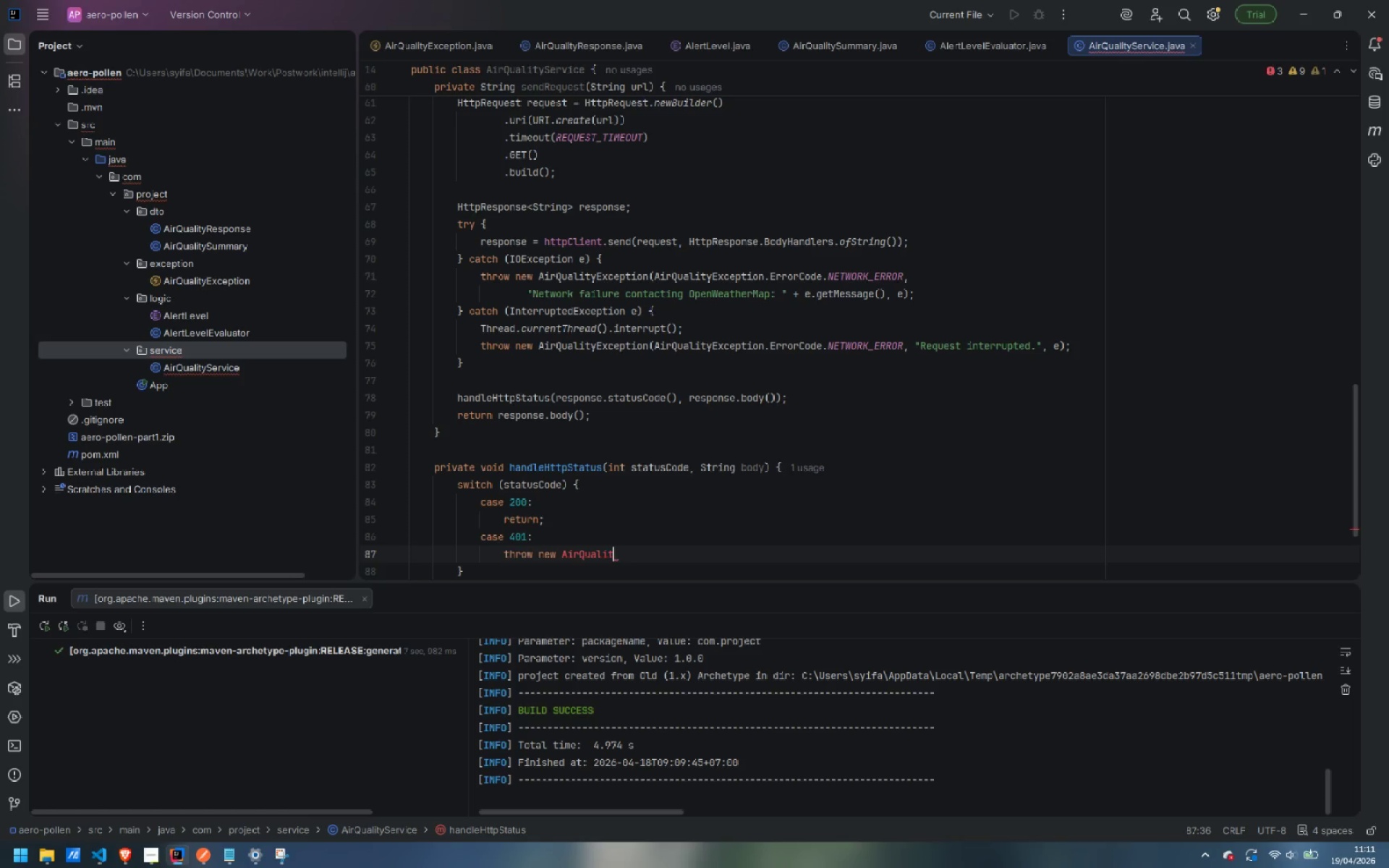 
type(yException)
 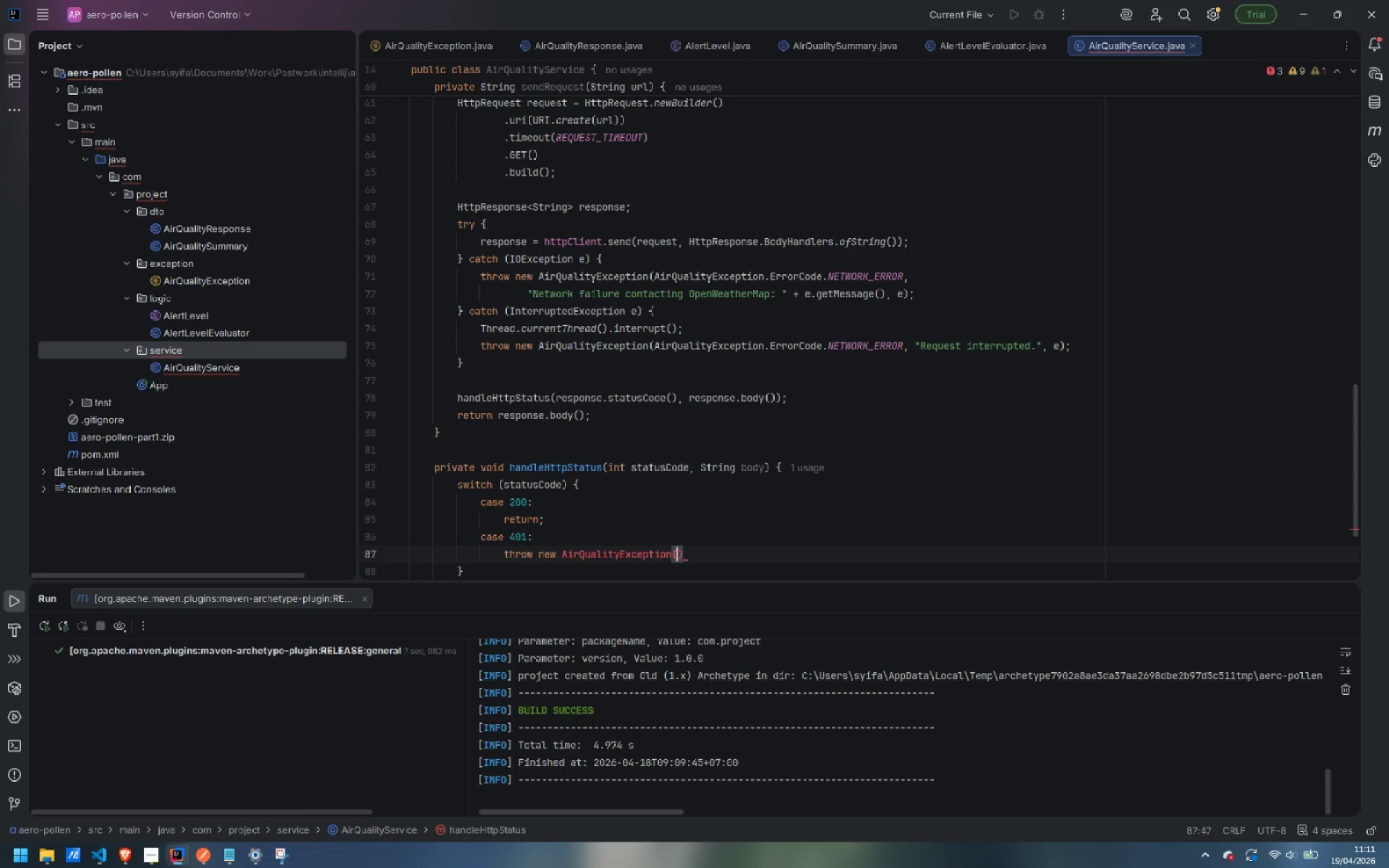 
 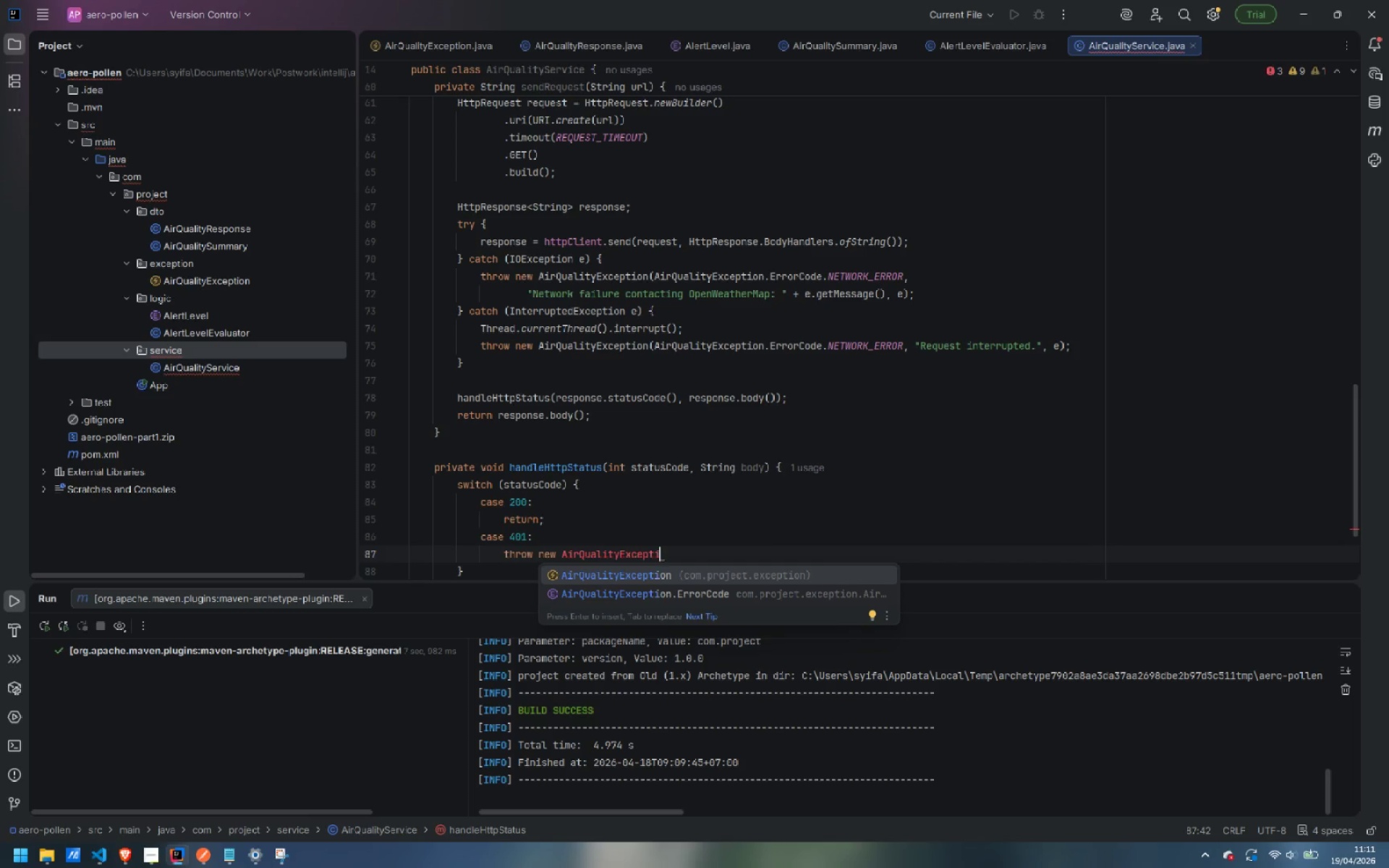 
key(Enter)
 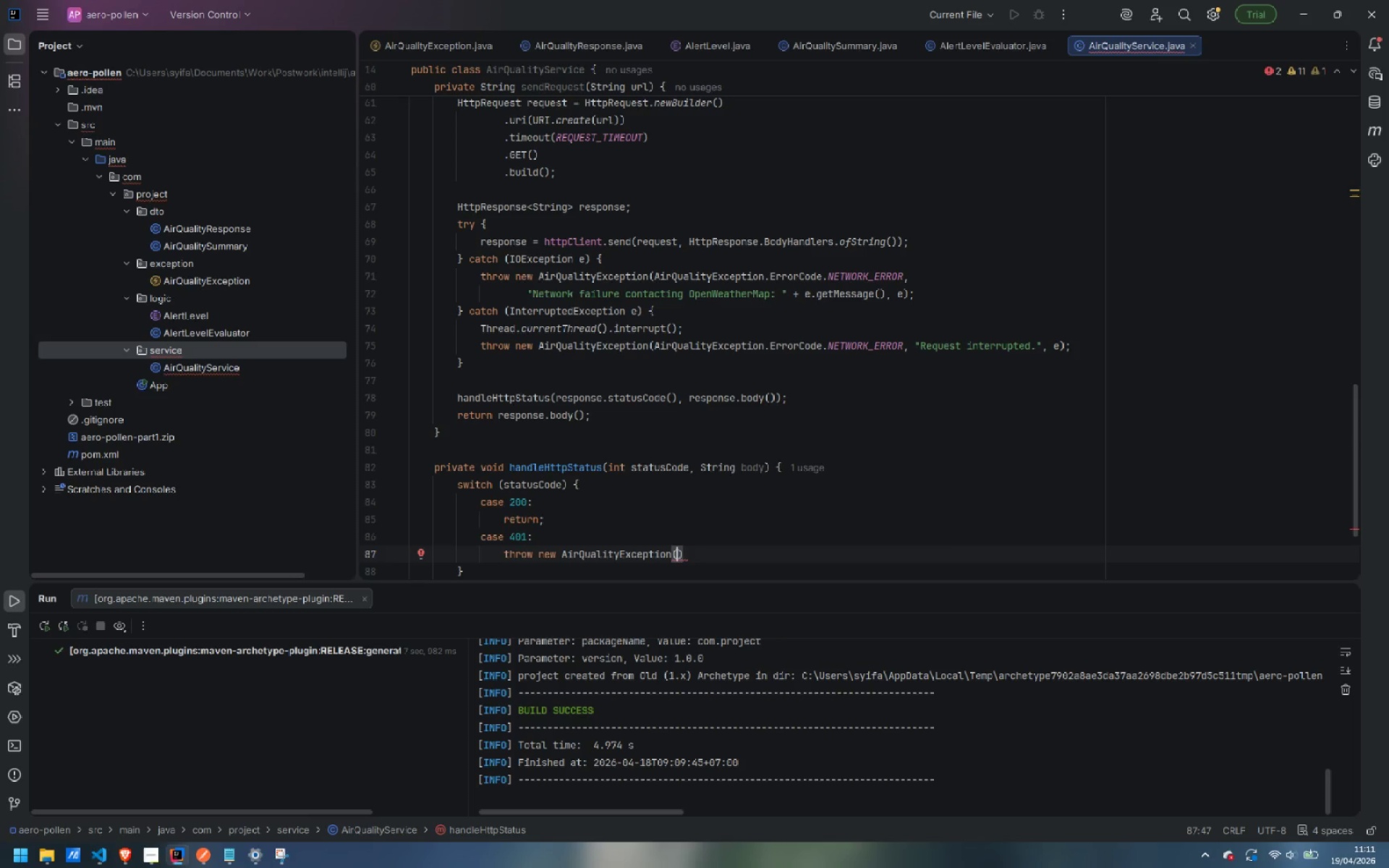 
type(ErrorCode.)
key(Backspace)
key(Backspace)
type(e)
 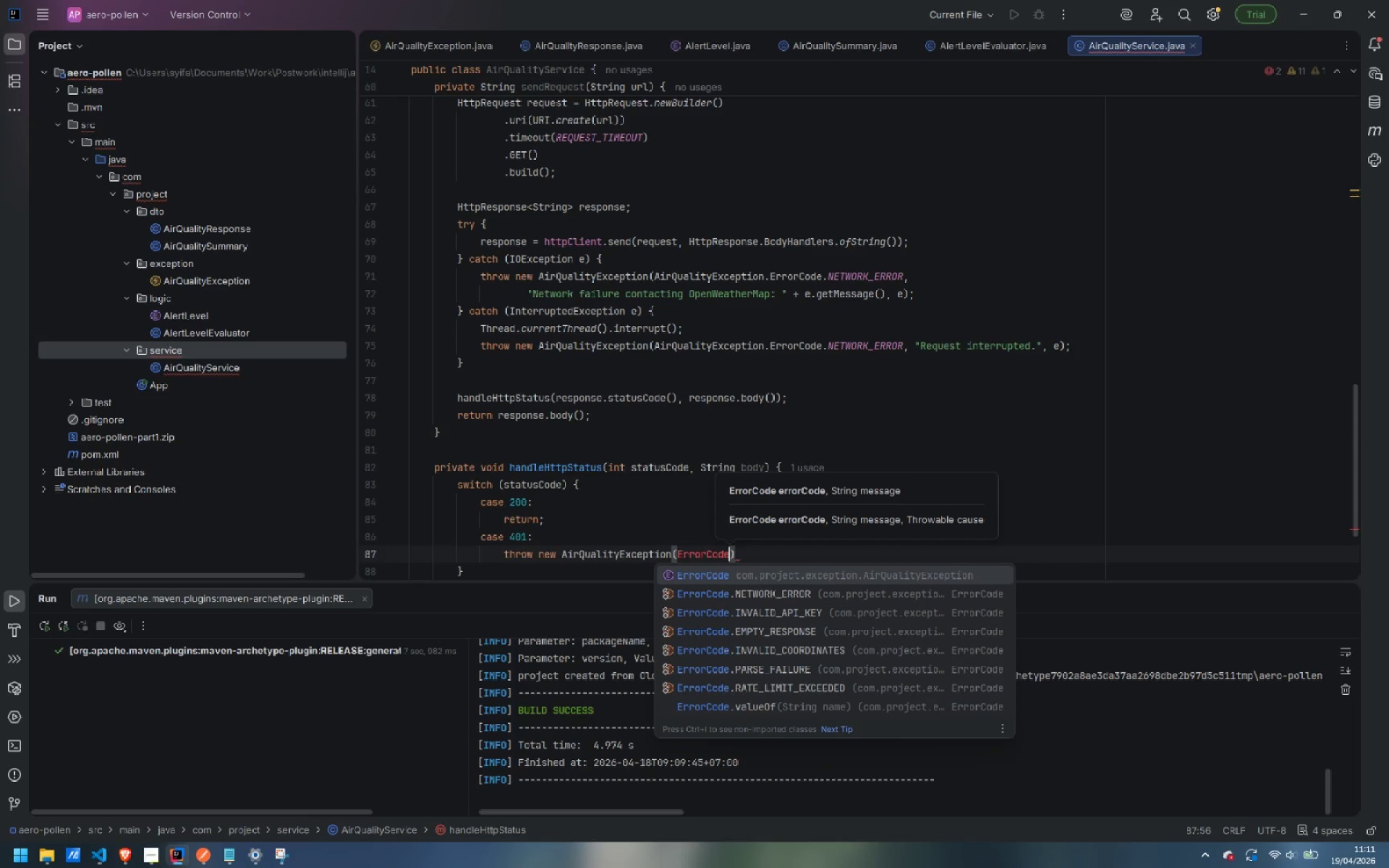 
key(Enter)
 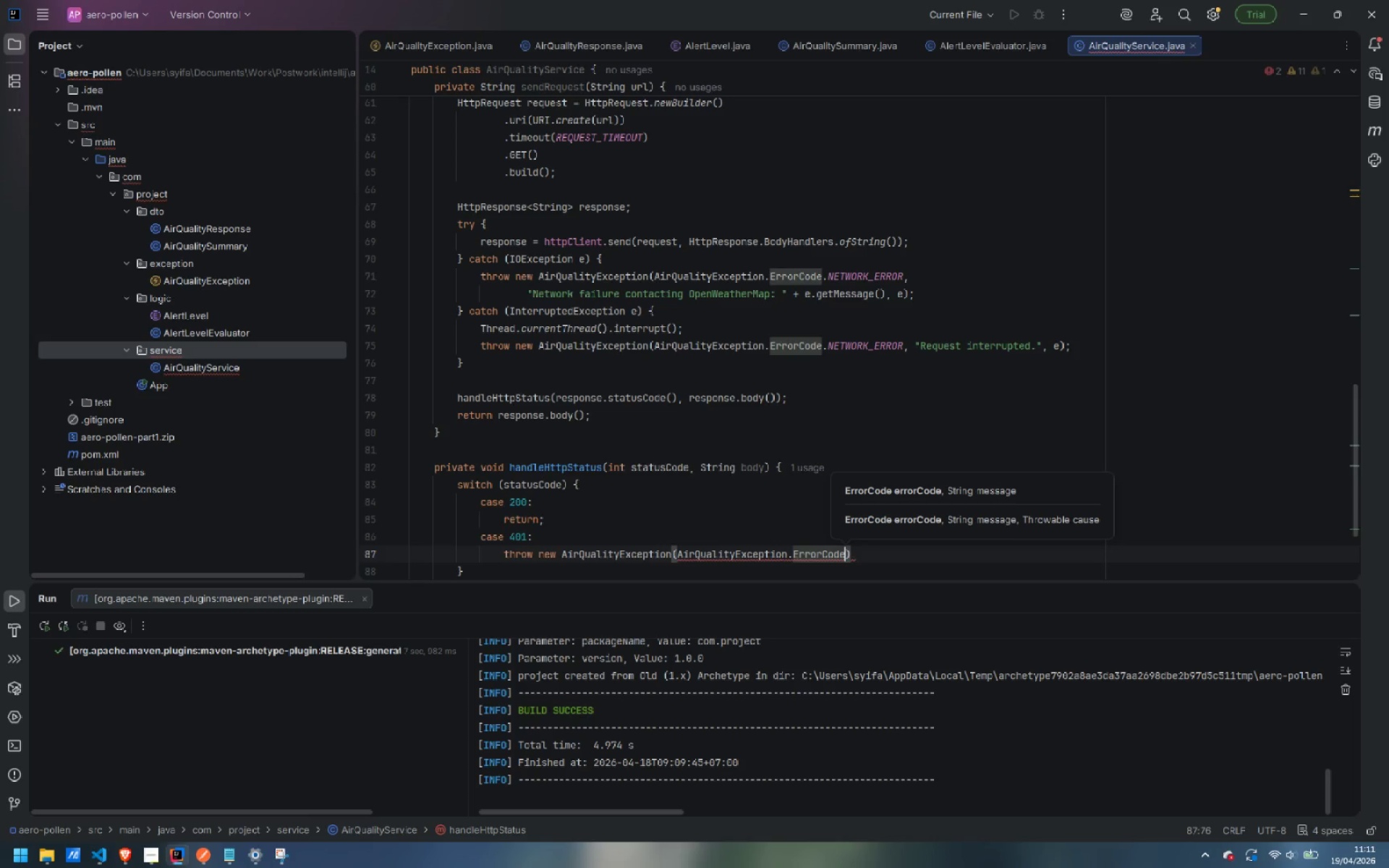 
type(.INVALID_AOI)
key(Backspace)
key(Backspace)
type(PI_KEY,)
 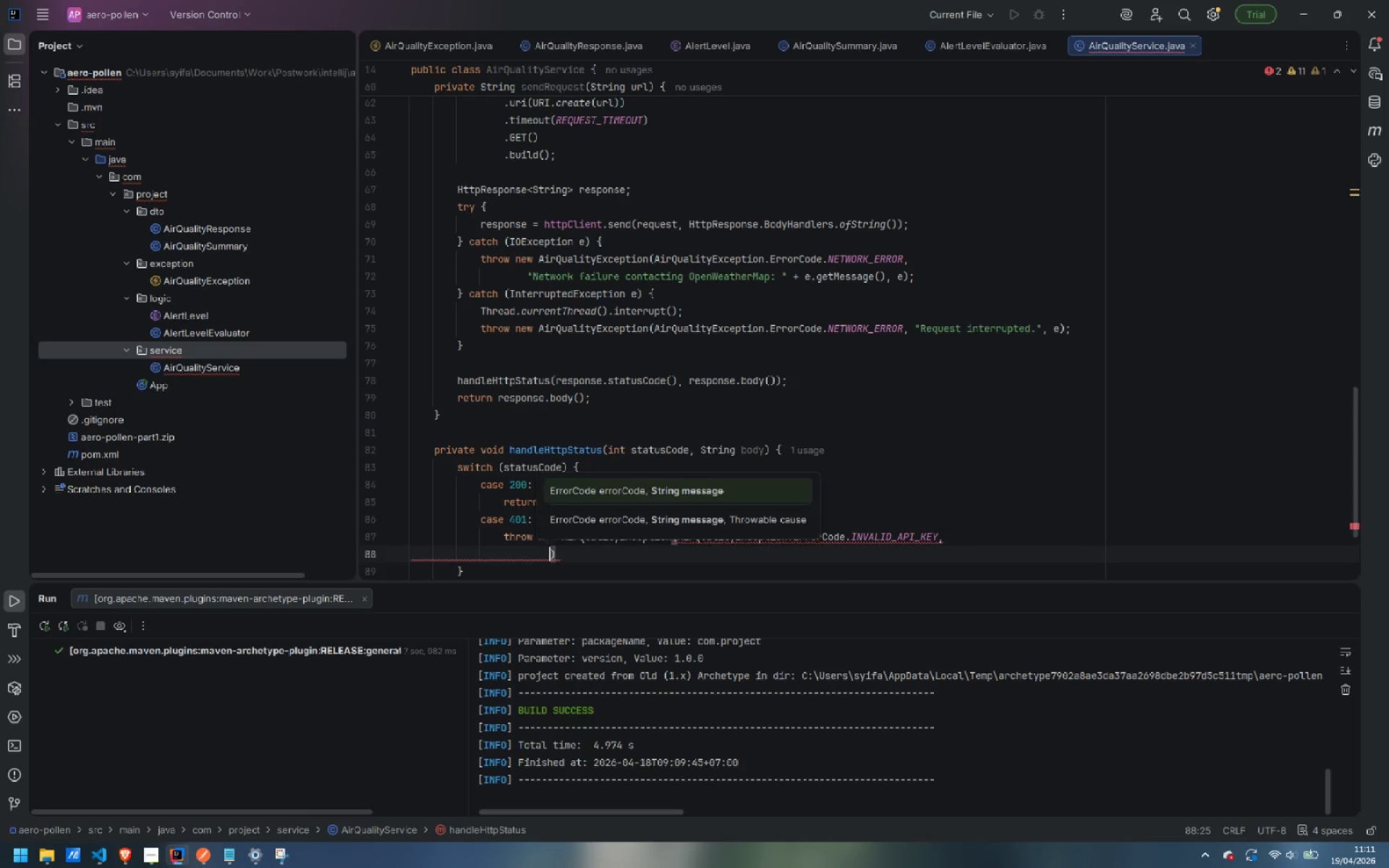 
 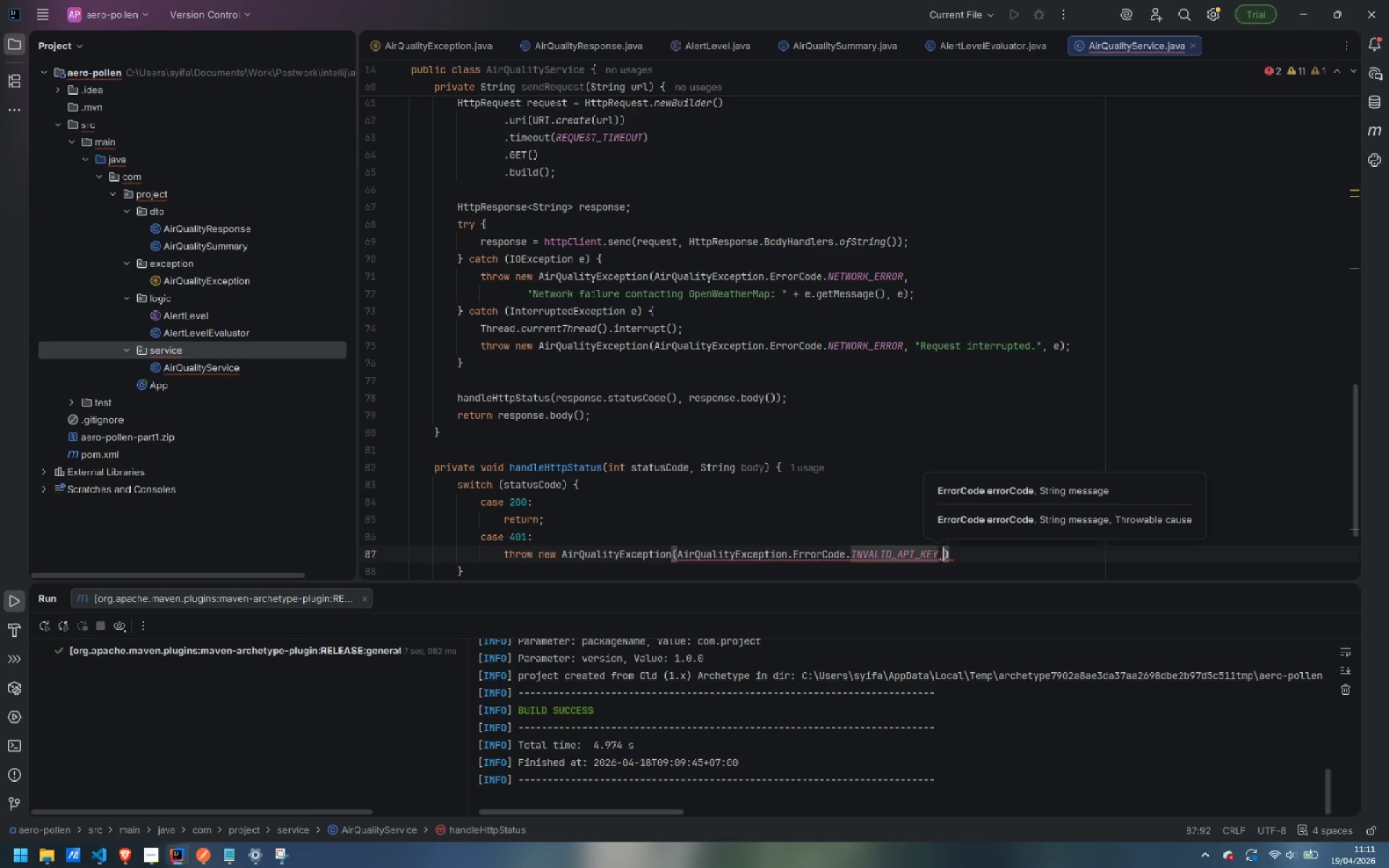 
key(Enter)
 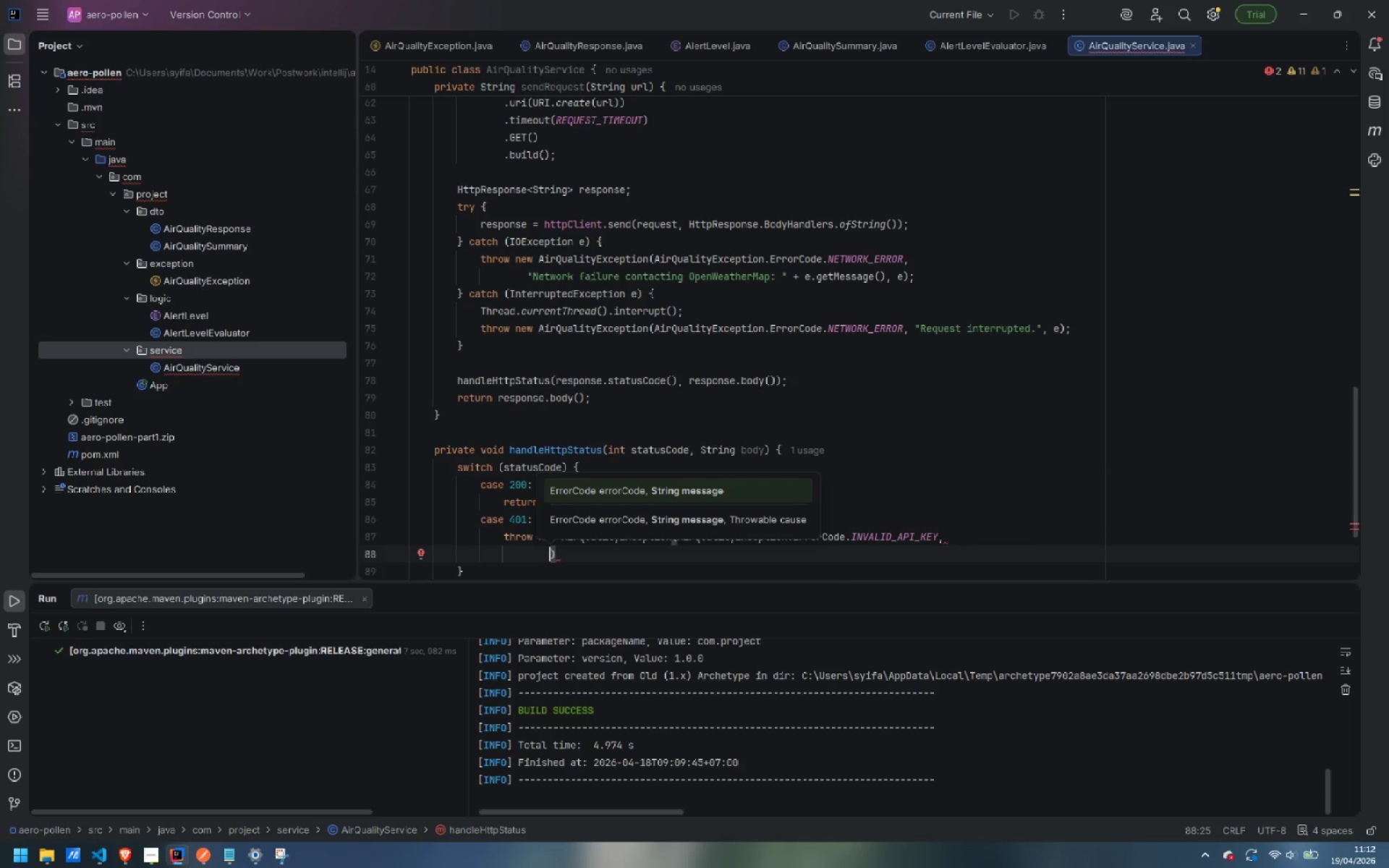 
type(Open)
 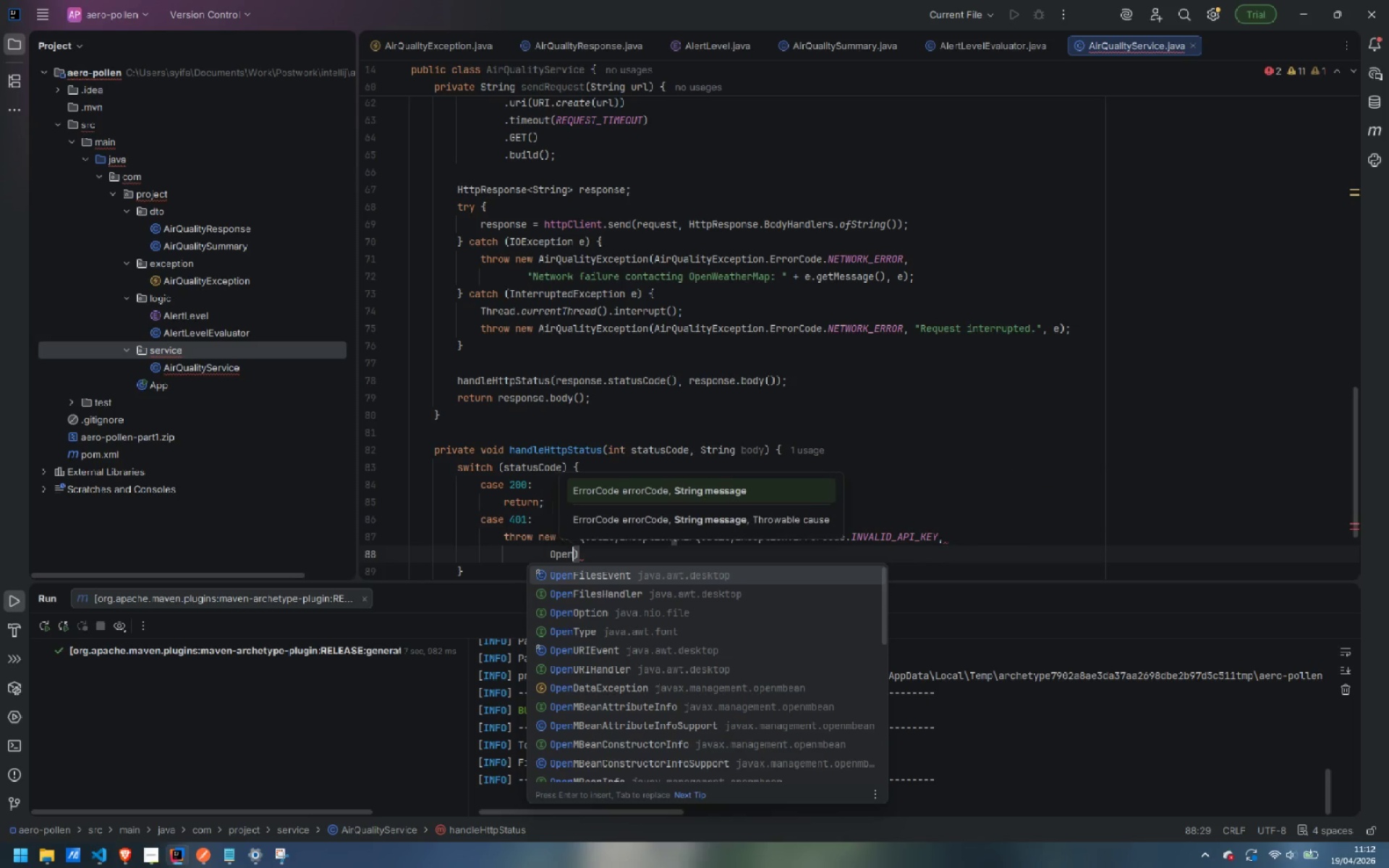 
key(Control+ControlLeft)
 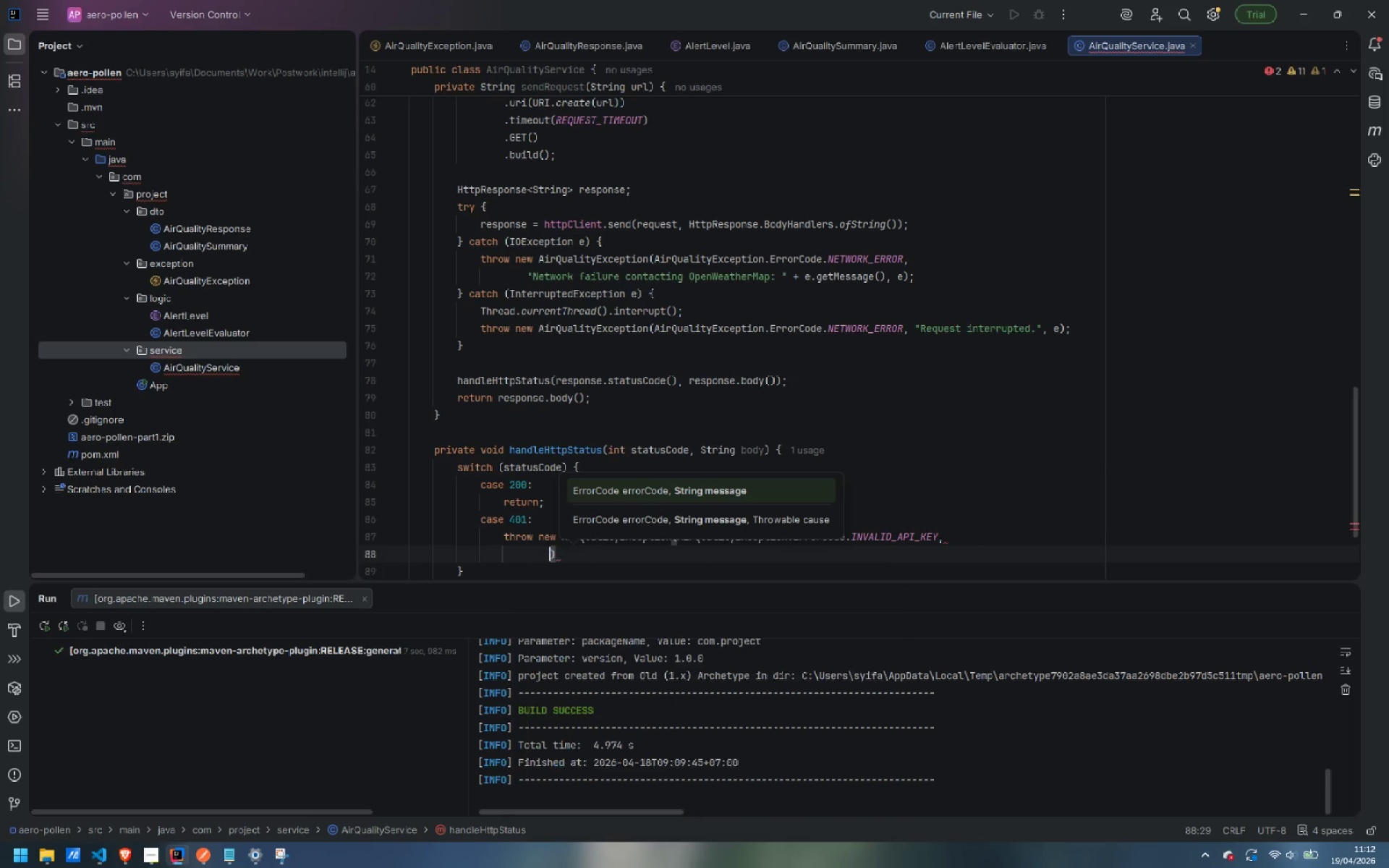 
key(Control+Backspace)
 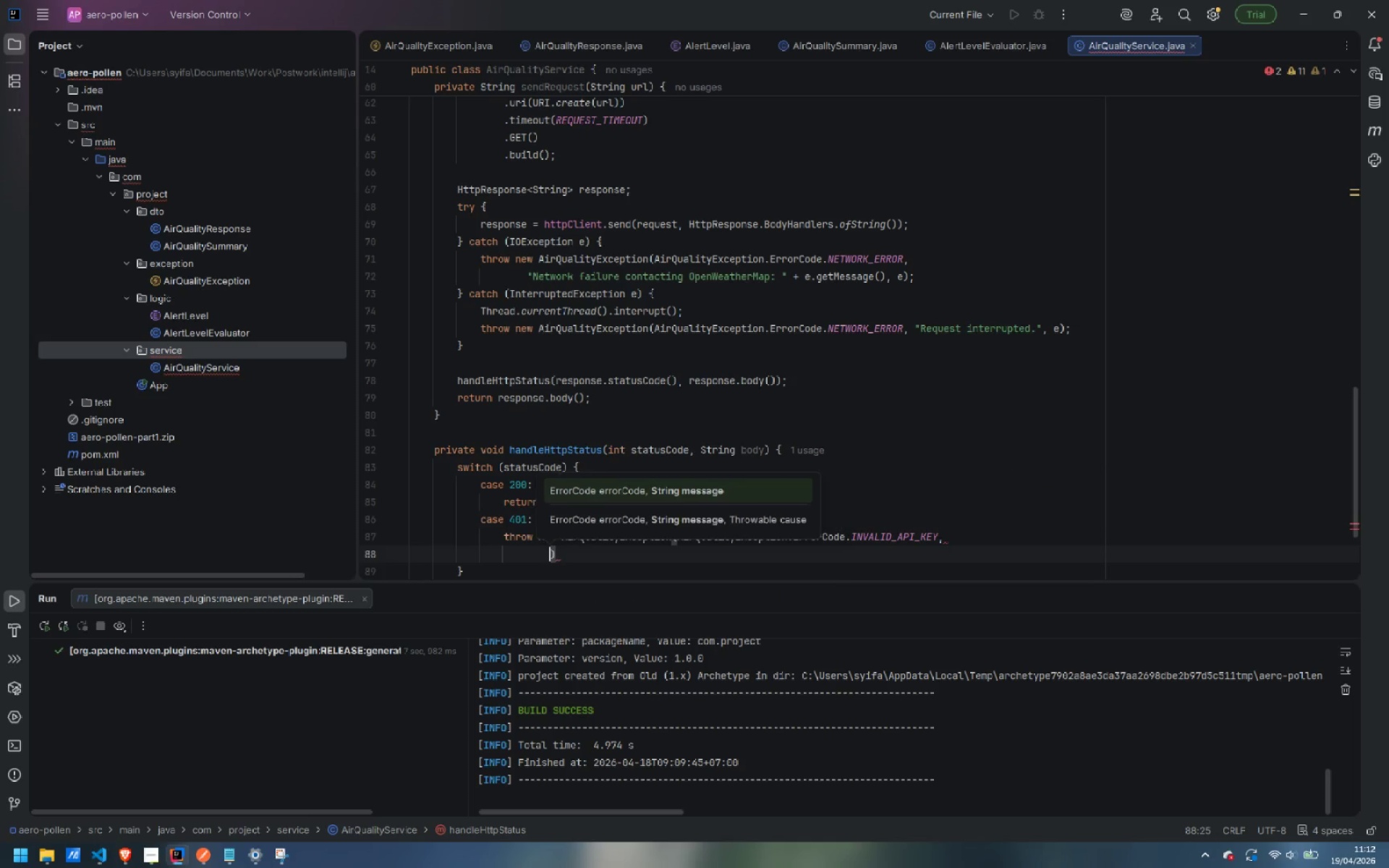 
type("OpenWeatherMap rejected the API key (HTTP401). )
 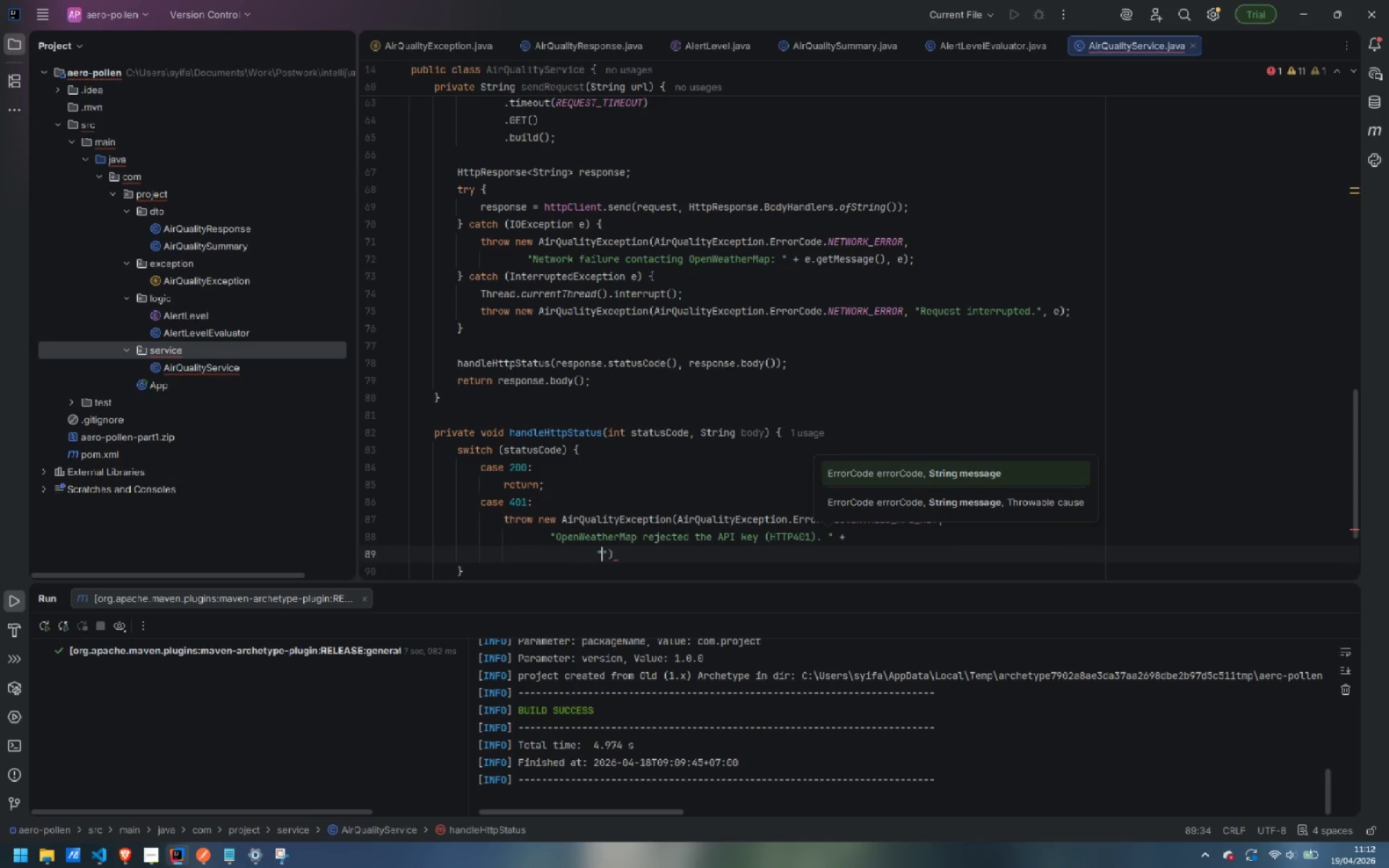 
 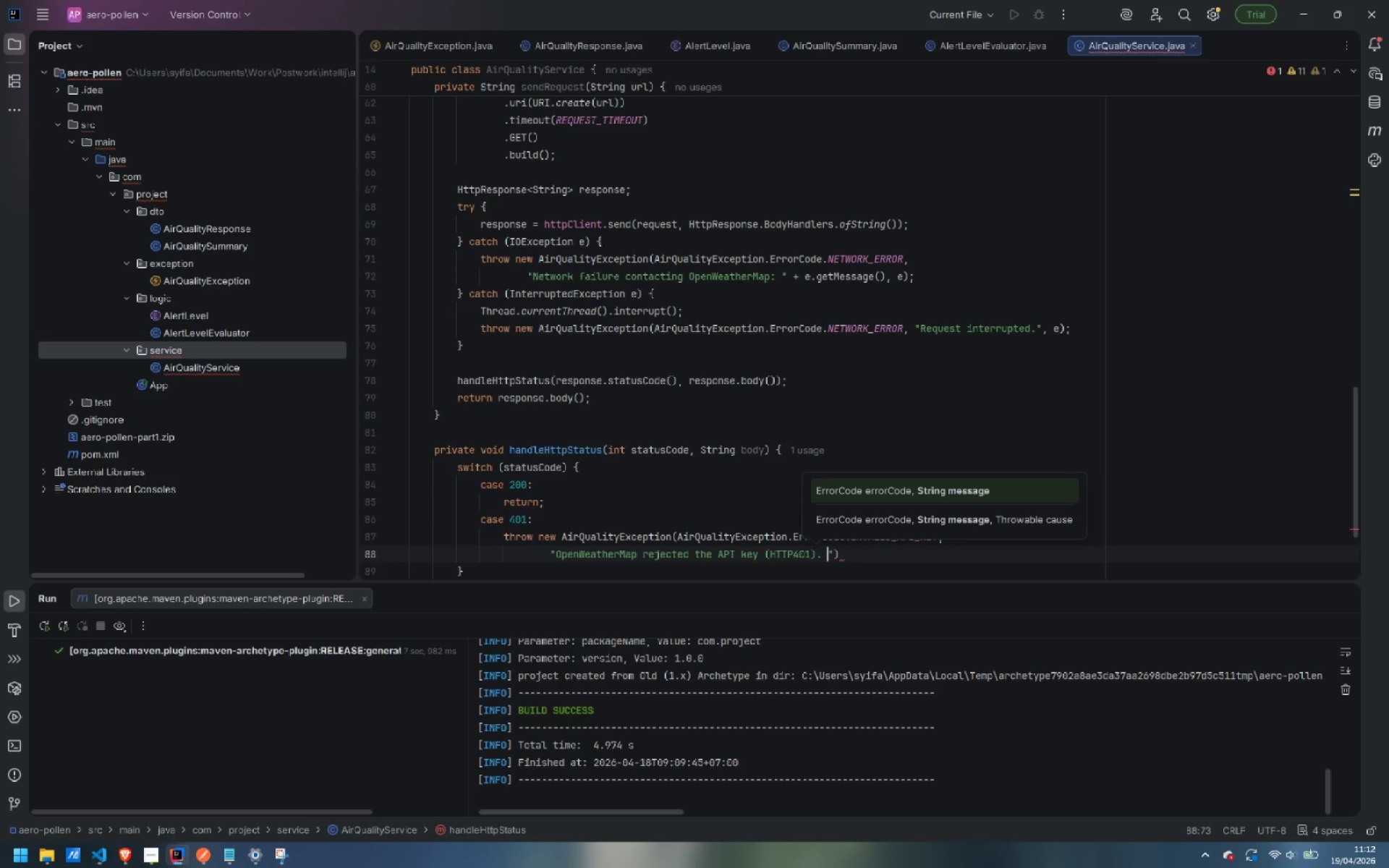 
key(Enter)
 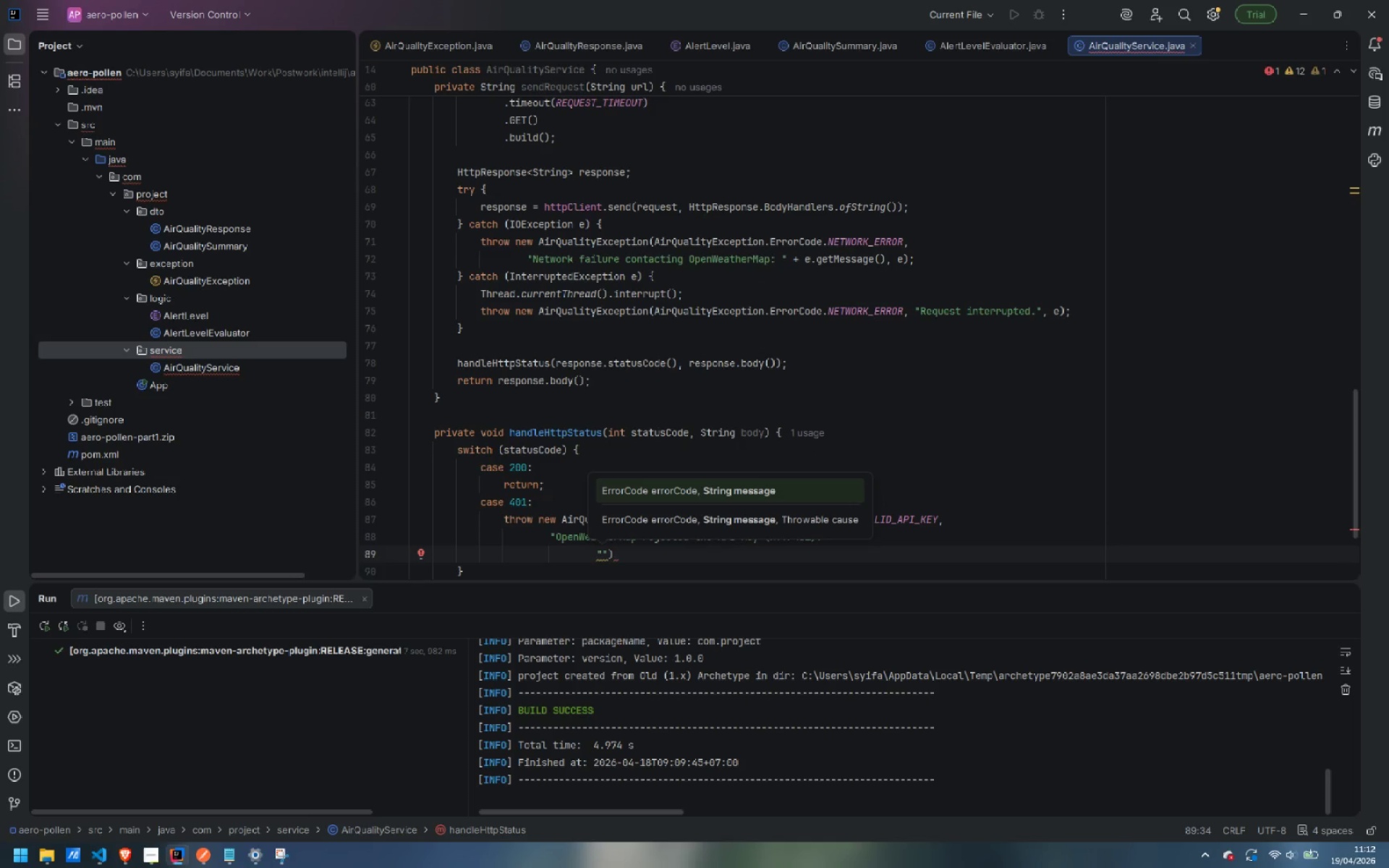 
type(Verify the key is active at openweathermap.org.)
 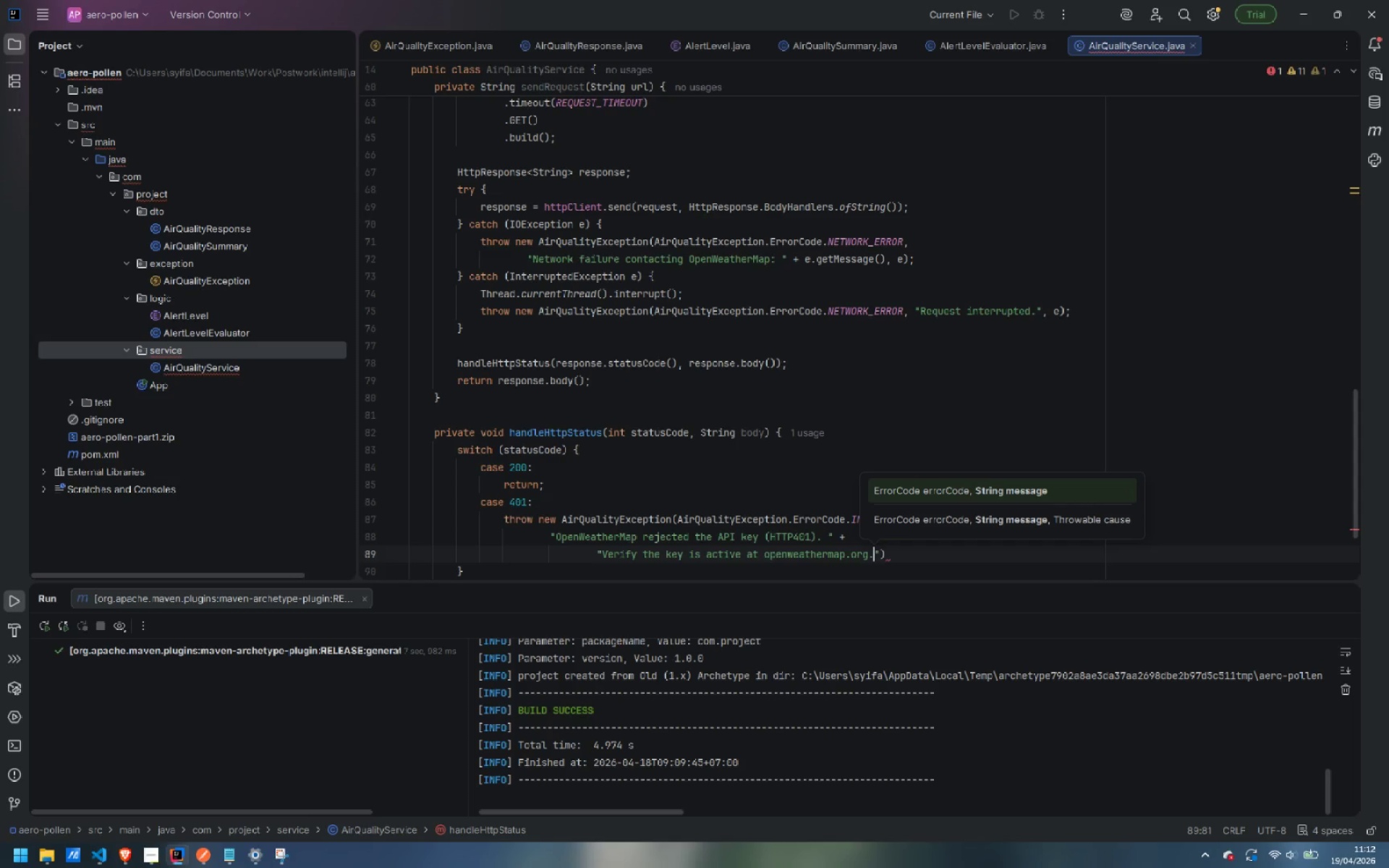 
key(ArrowRight)
 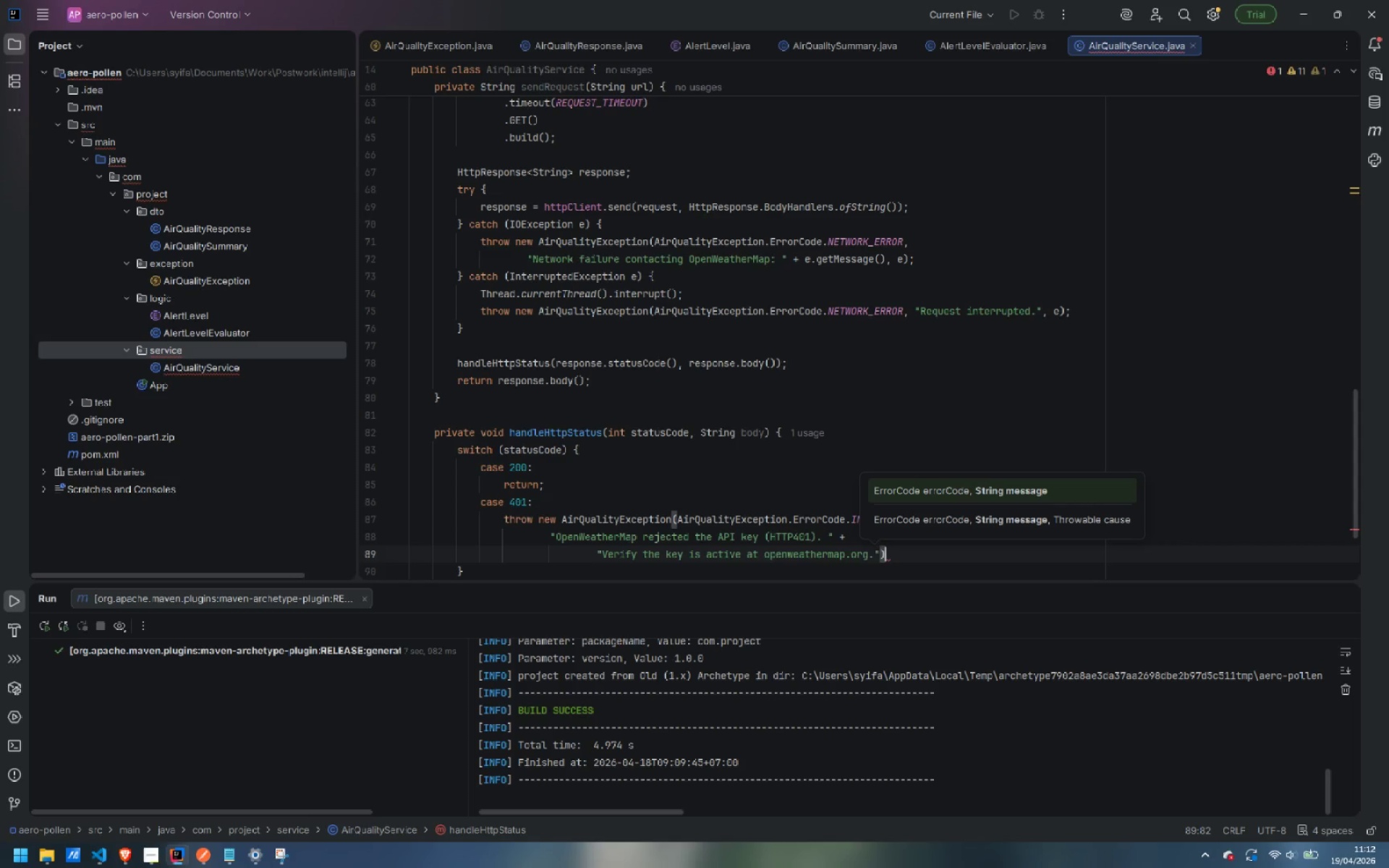 
key(ArrowRight)
 